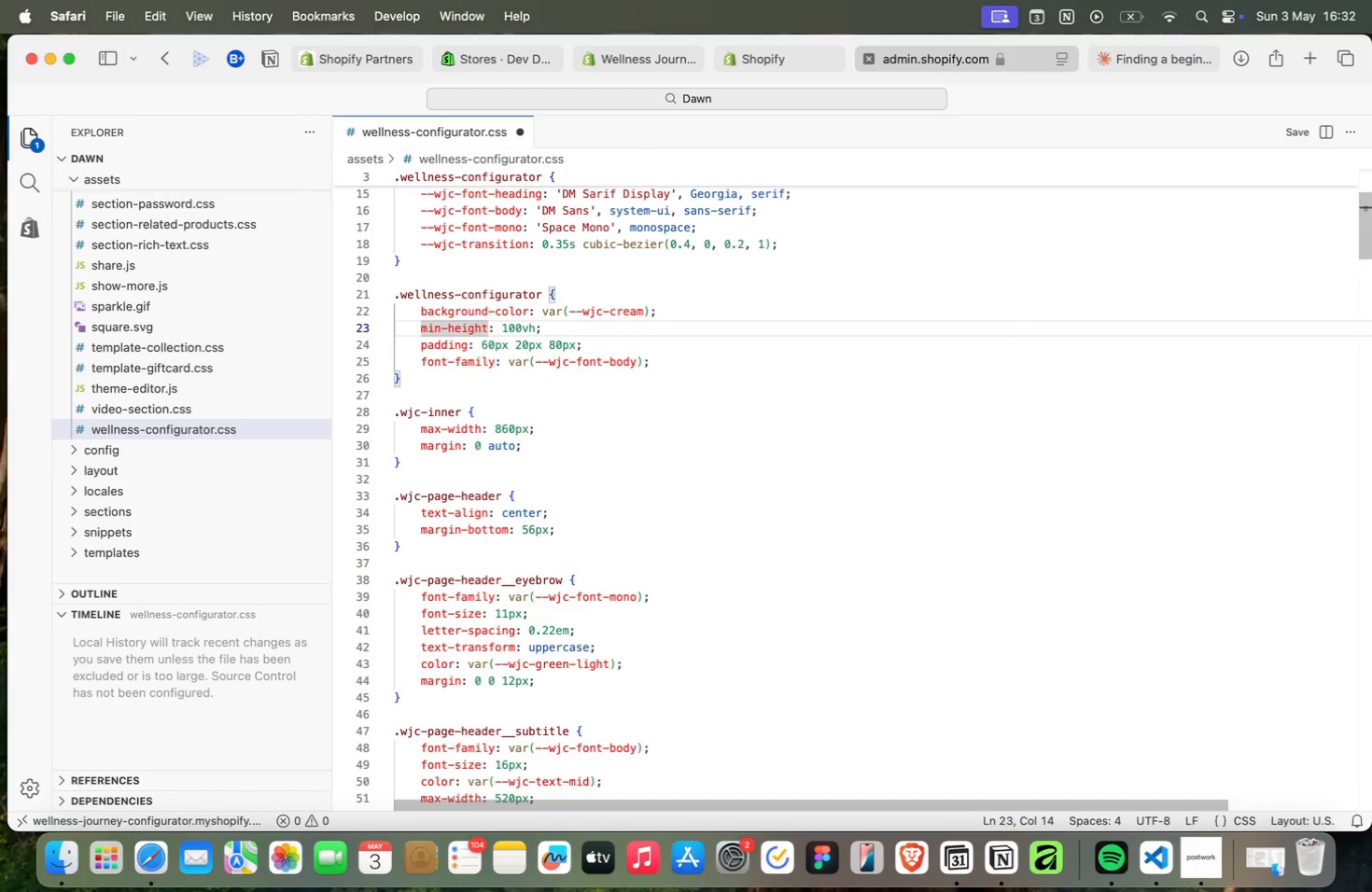 
key(ArrowUp)
 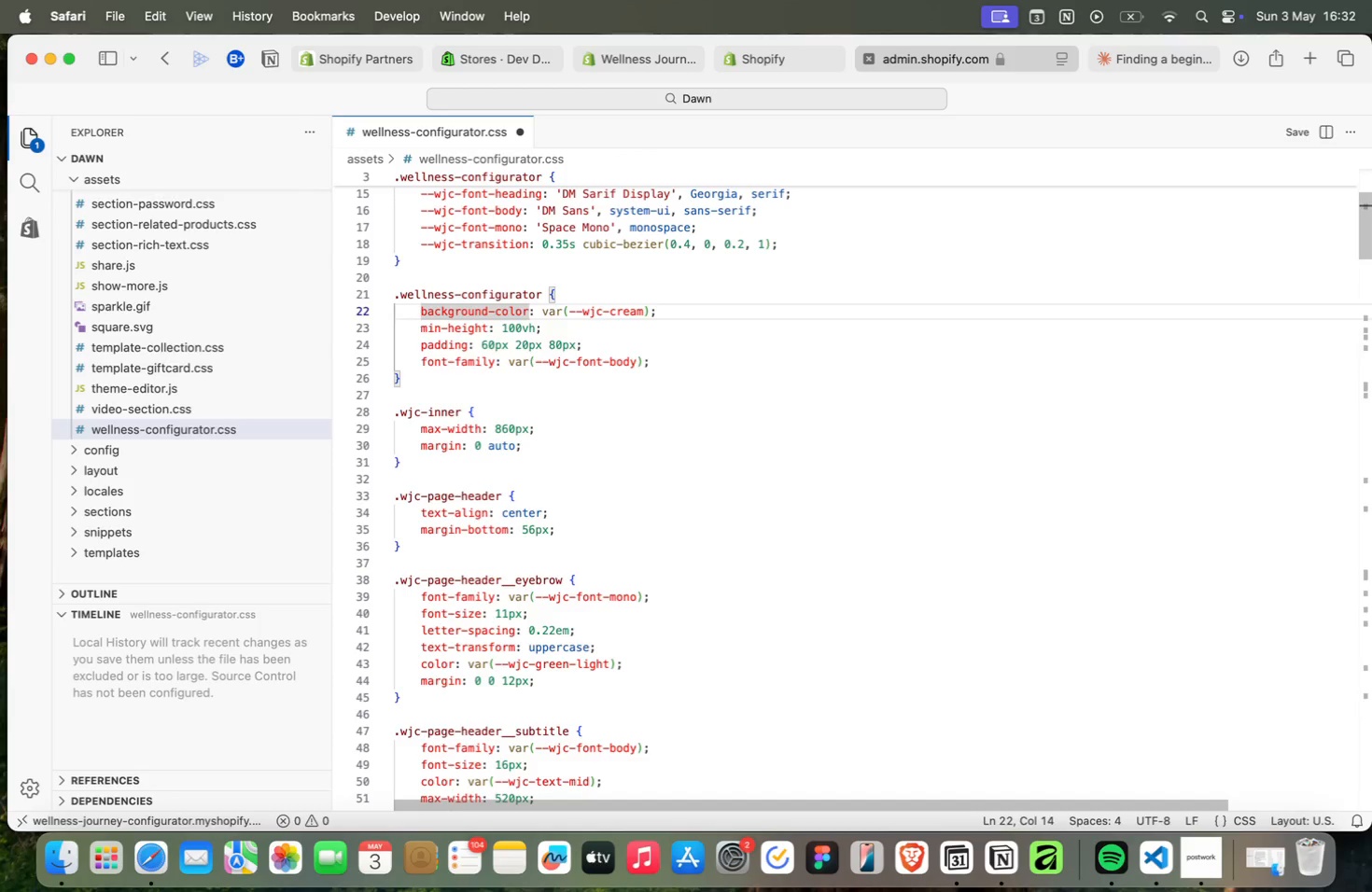 
key(ArrowUp)
 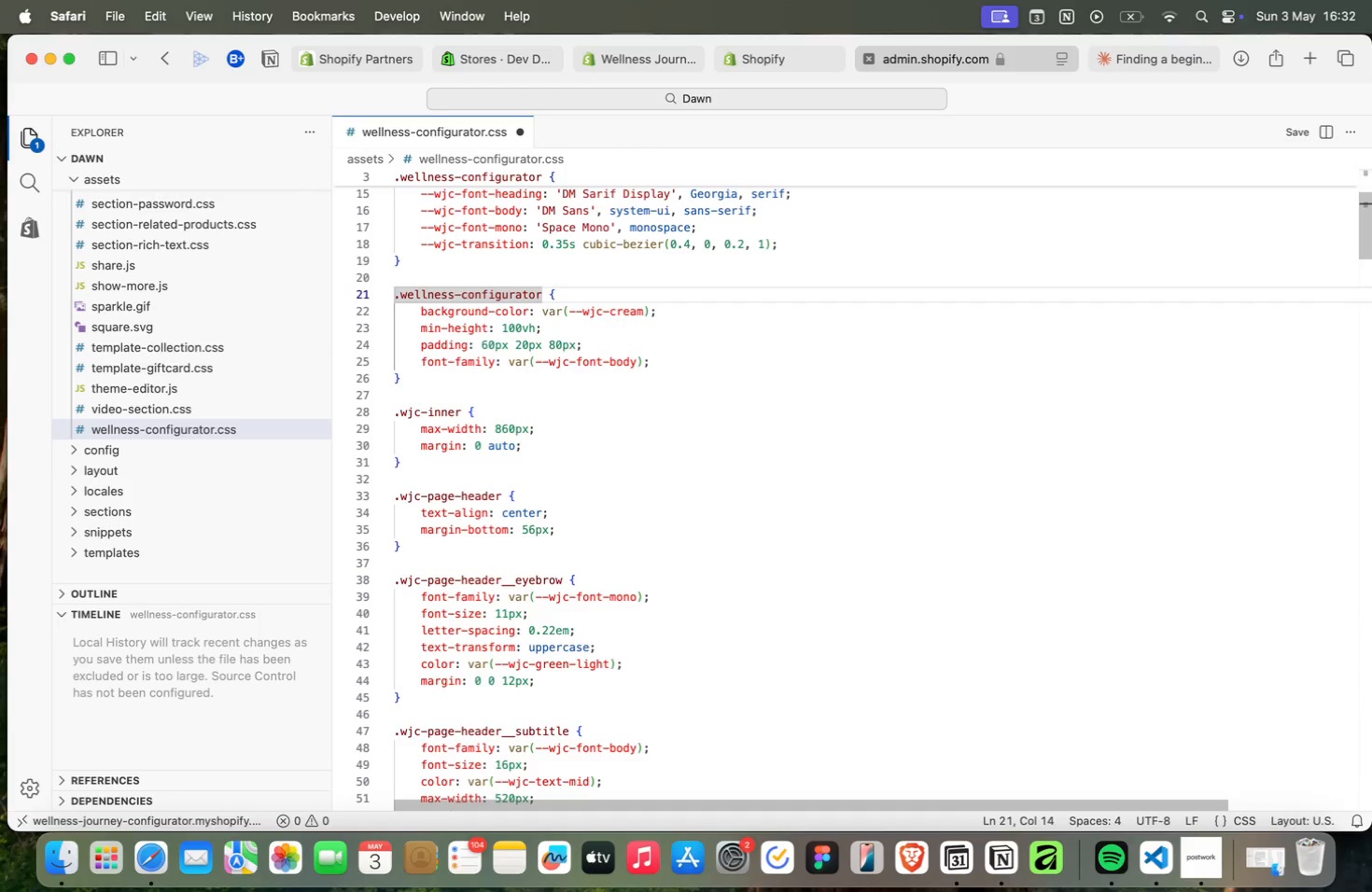 
key(ArrowUp)
 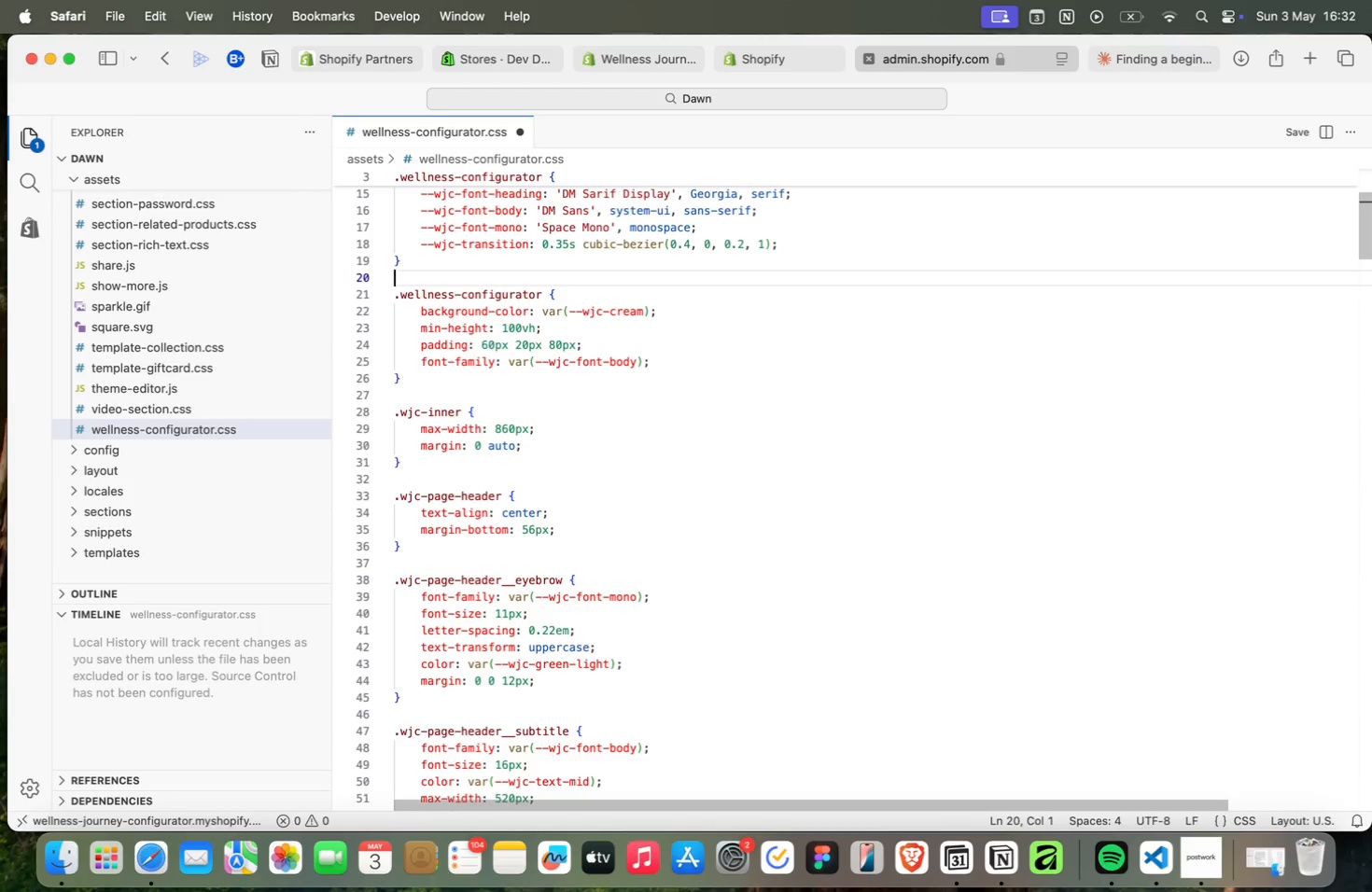 
key(ArrowUp)
 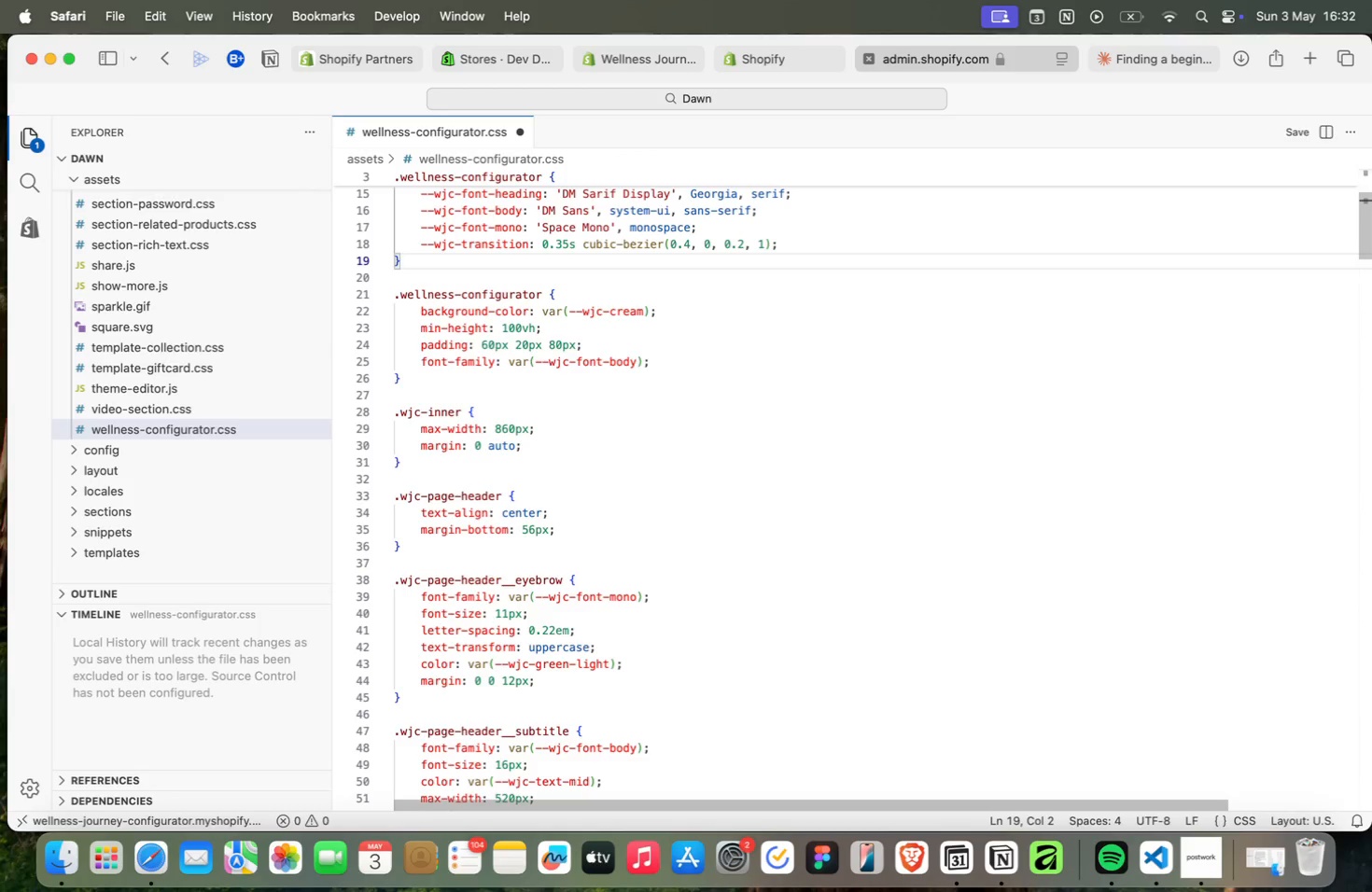 
key(ArrowDown)
 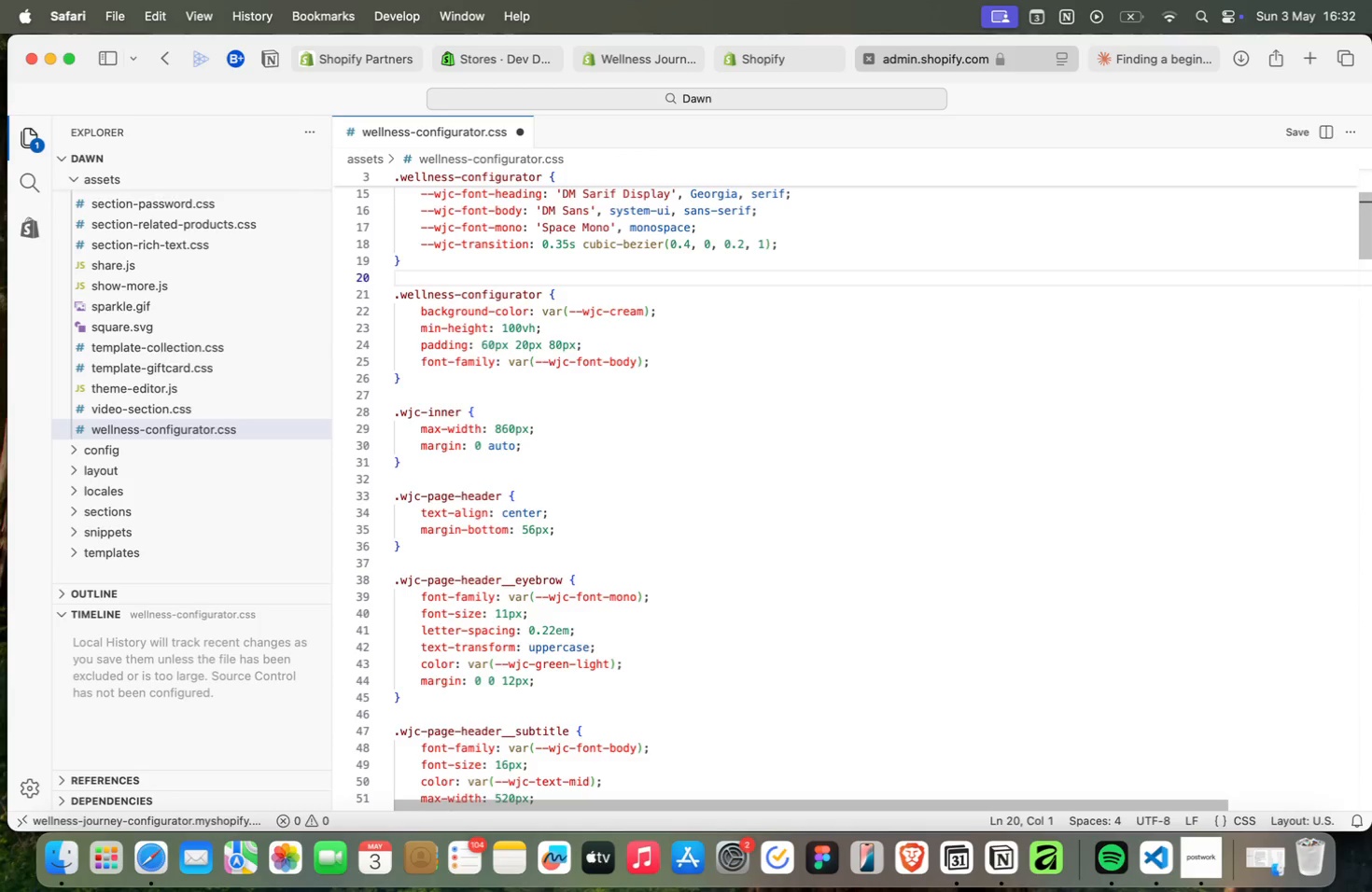 
key(ArrowDown)
 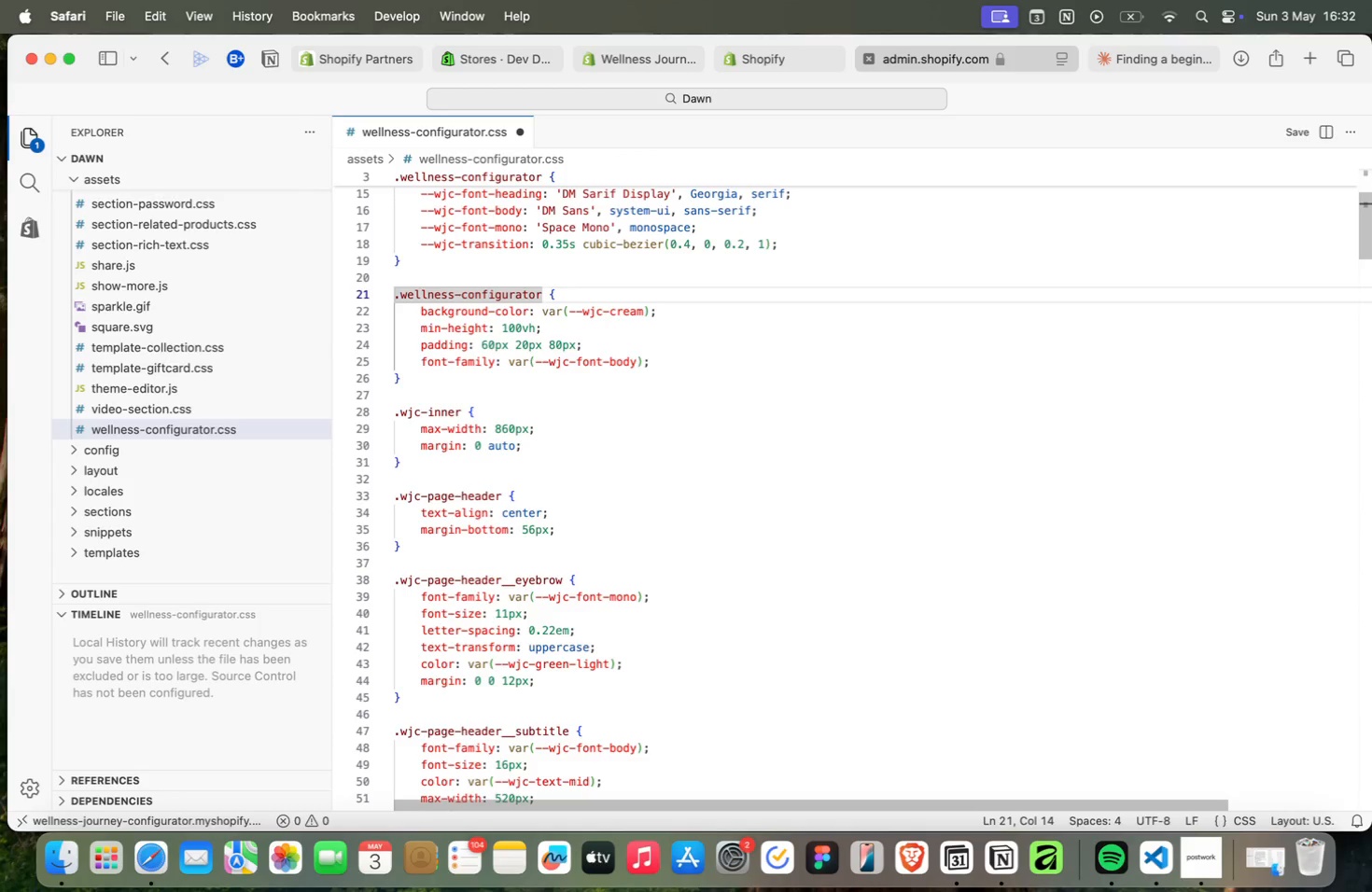 
key(ArrowDown)
 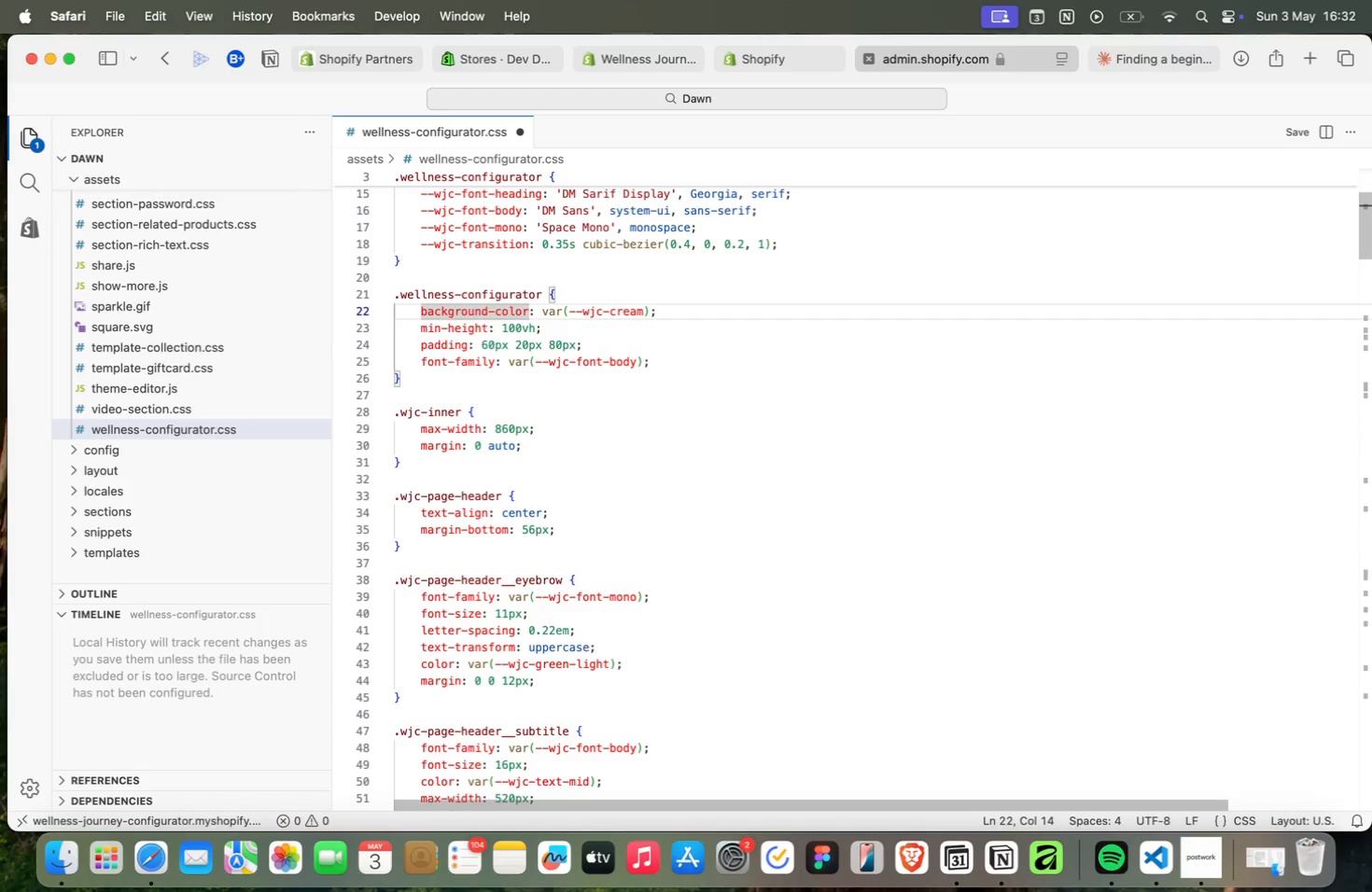 
key(ArrowDown)
 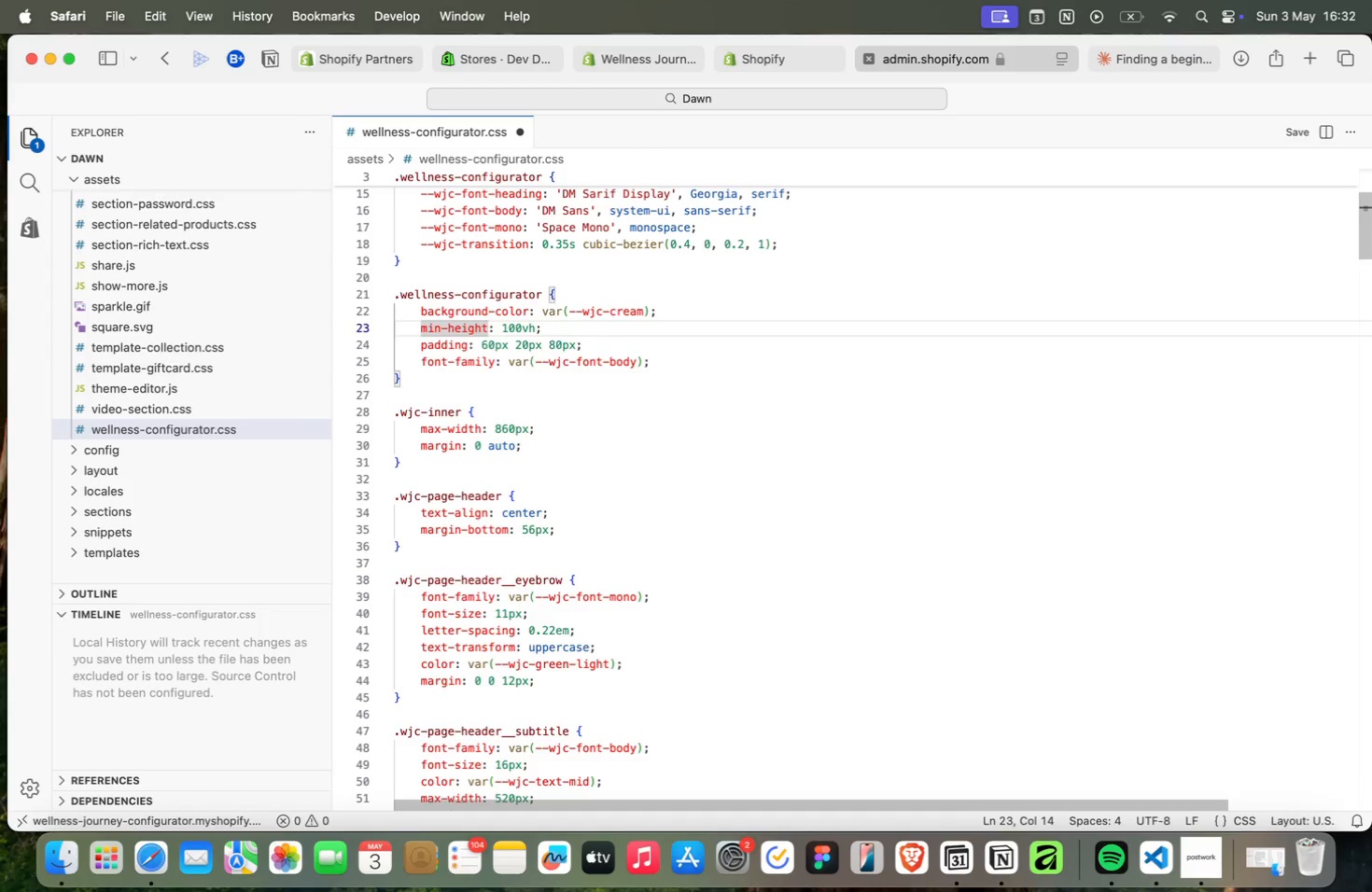 
key(ArrowUp)
 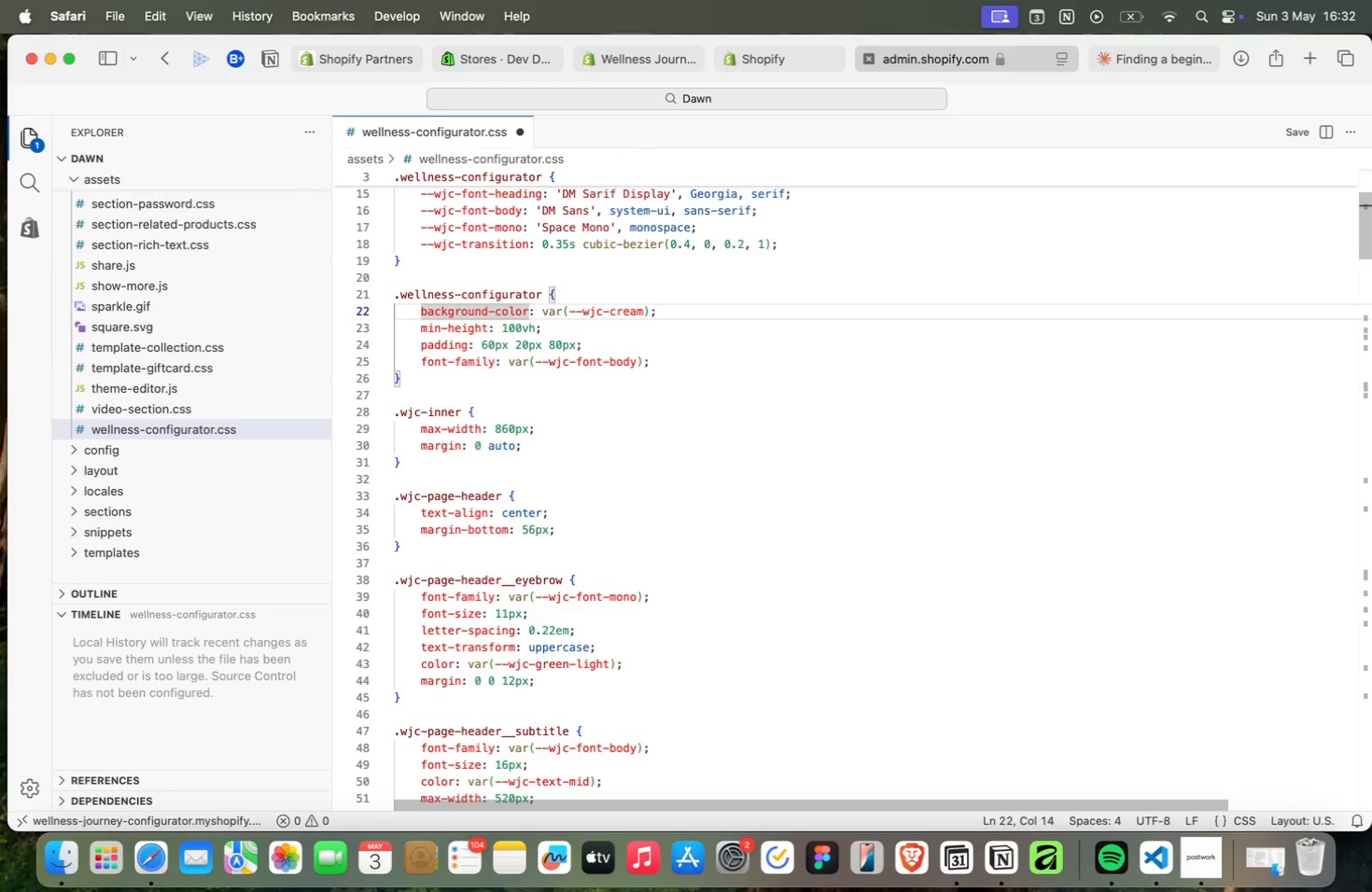 
key(ArrowUp)
 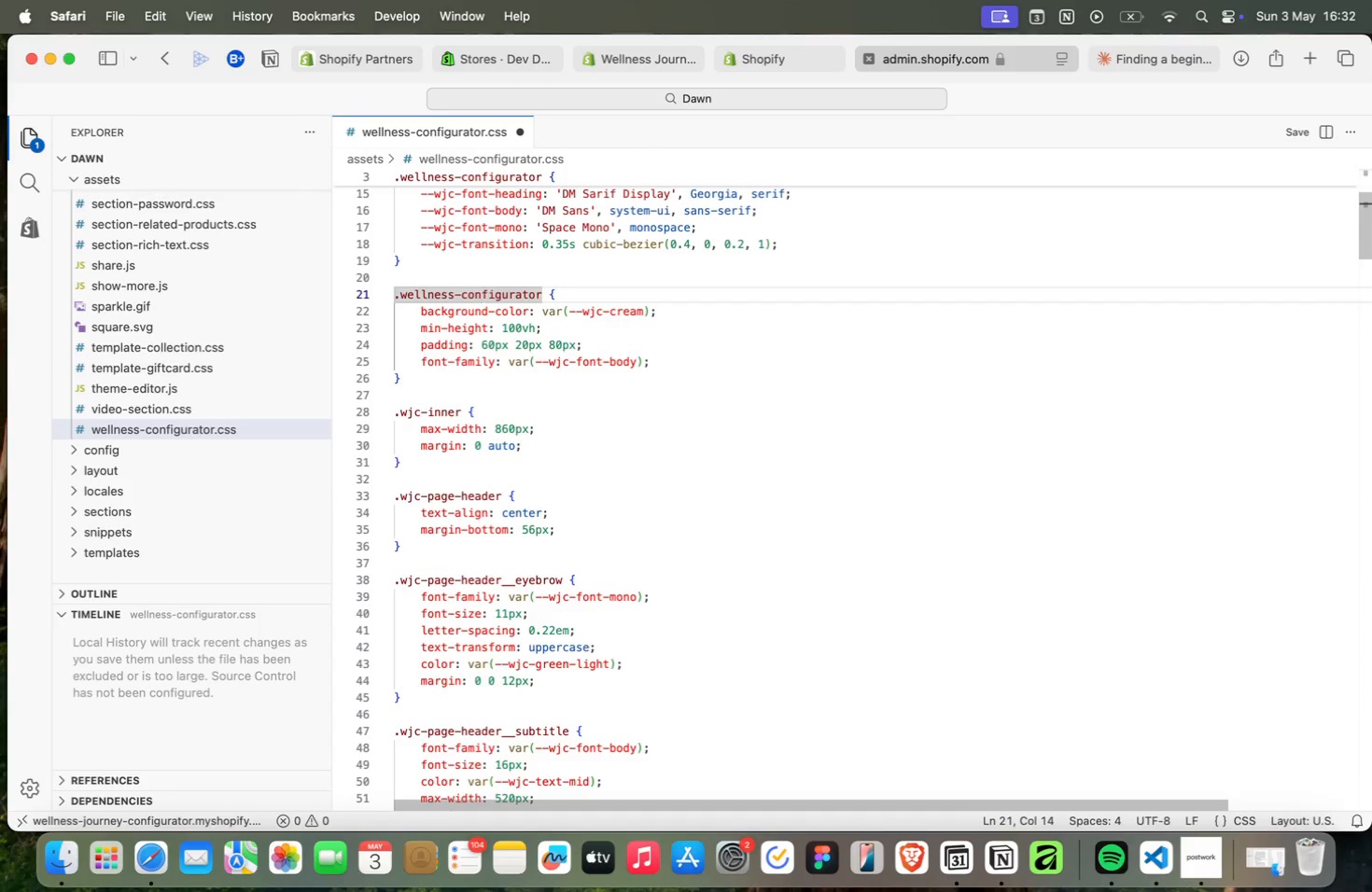 
key(ArrowUp)
 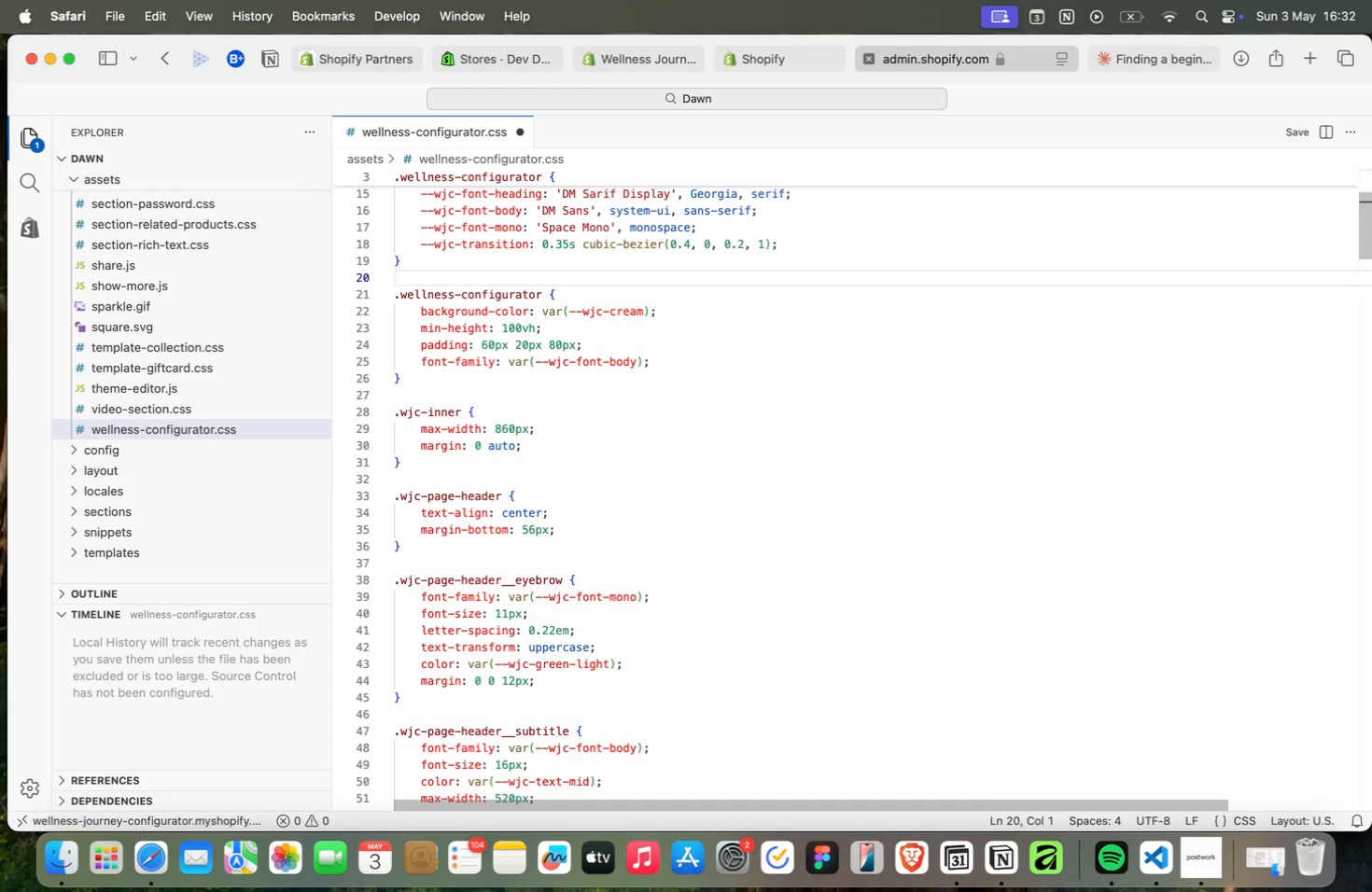 
wait(8.68)
 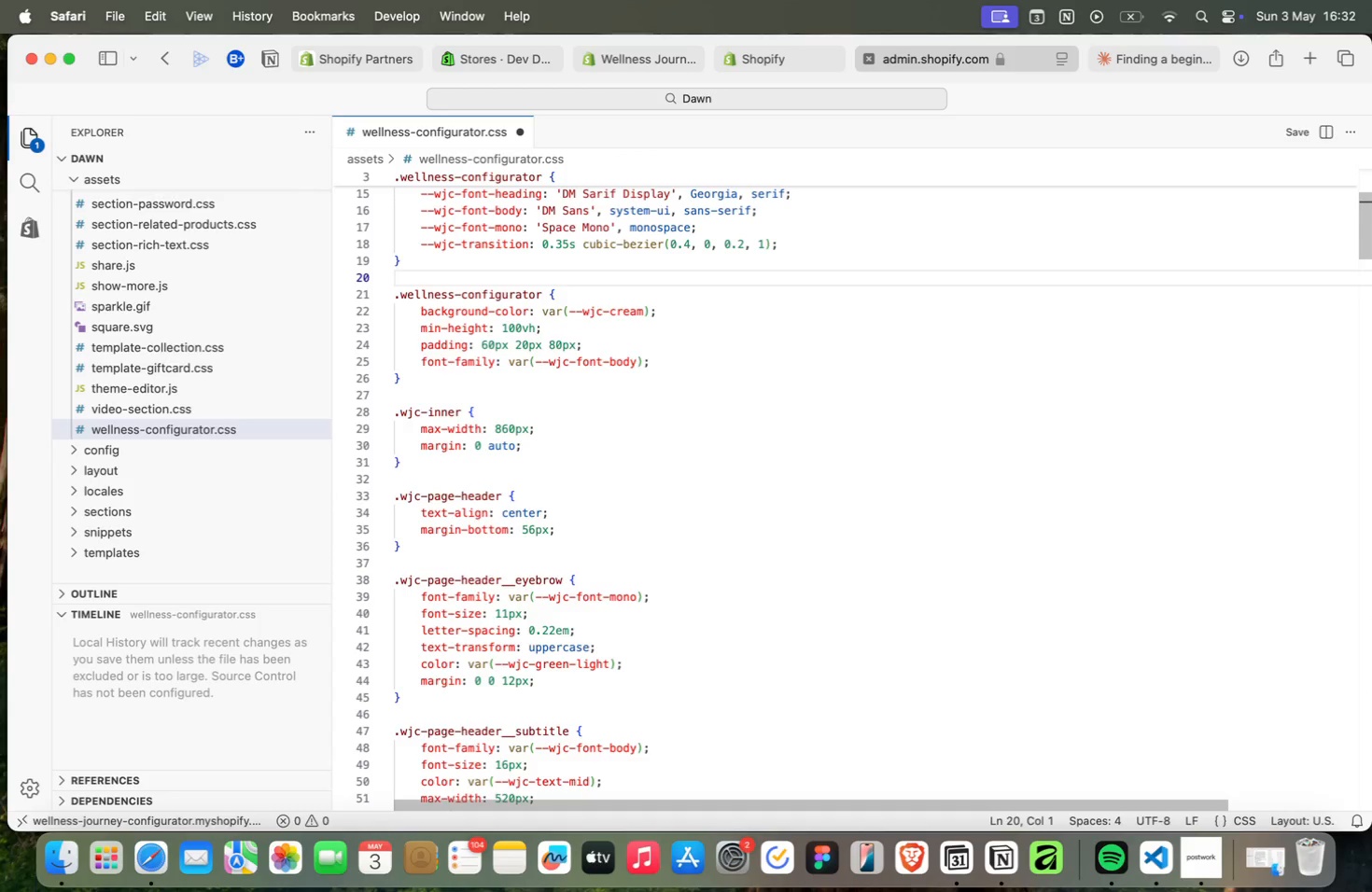 
key(ArrowUp)
 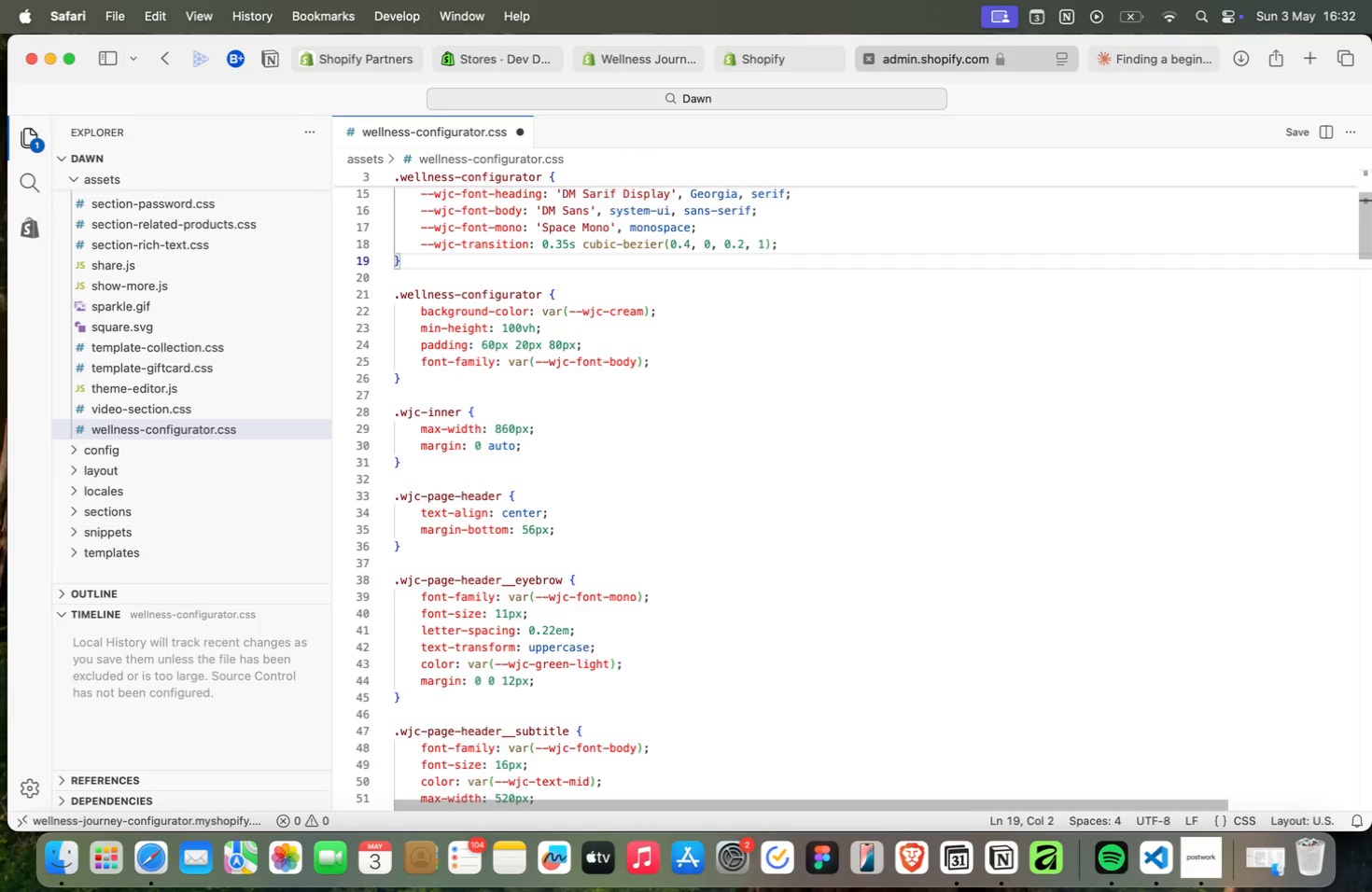 
key(ArrowUp)
 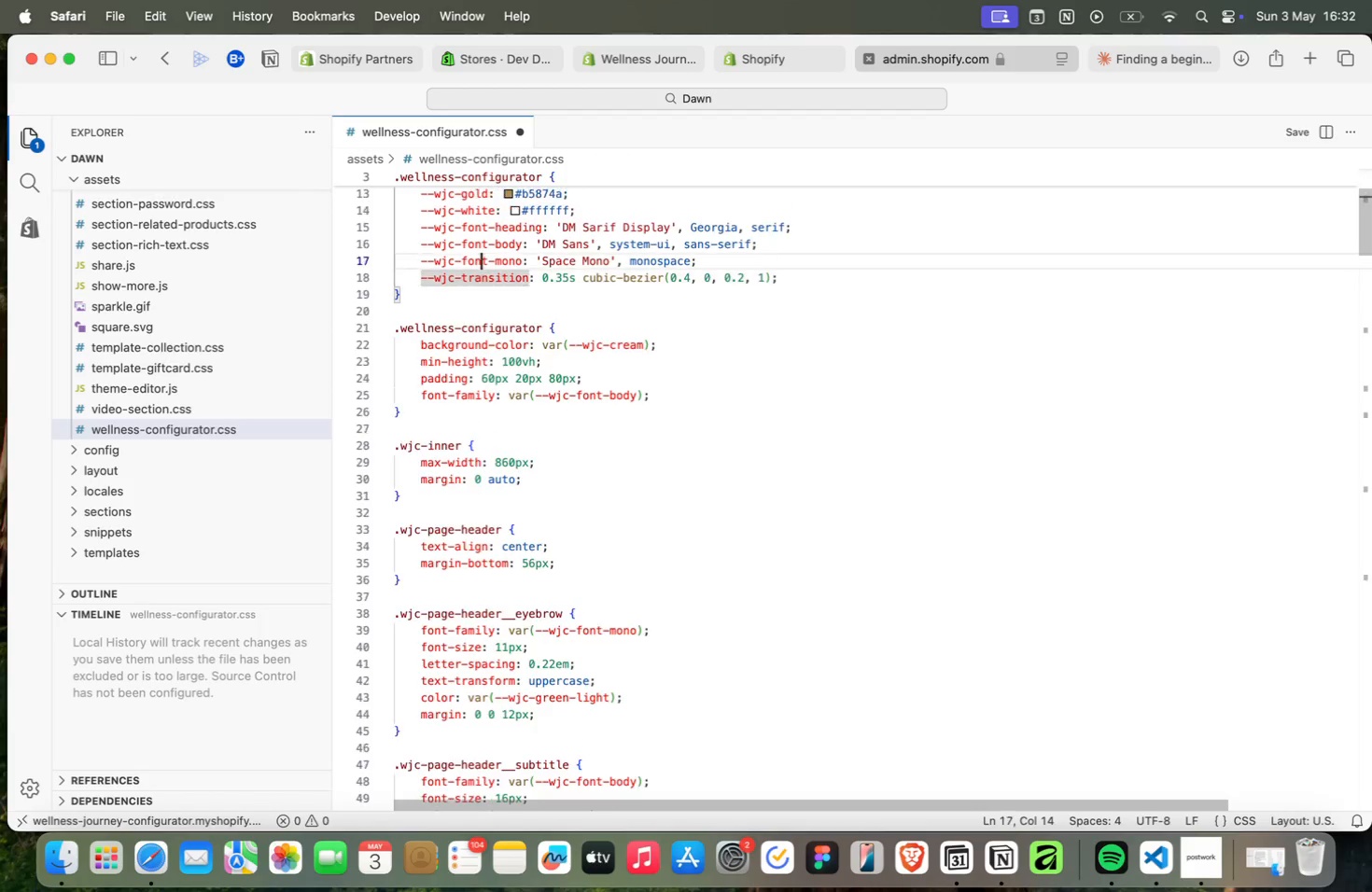 
key(ArrowUp)
 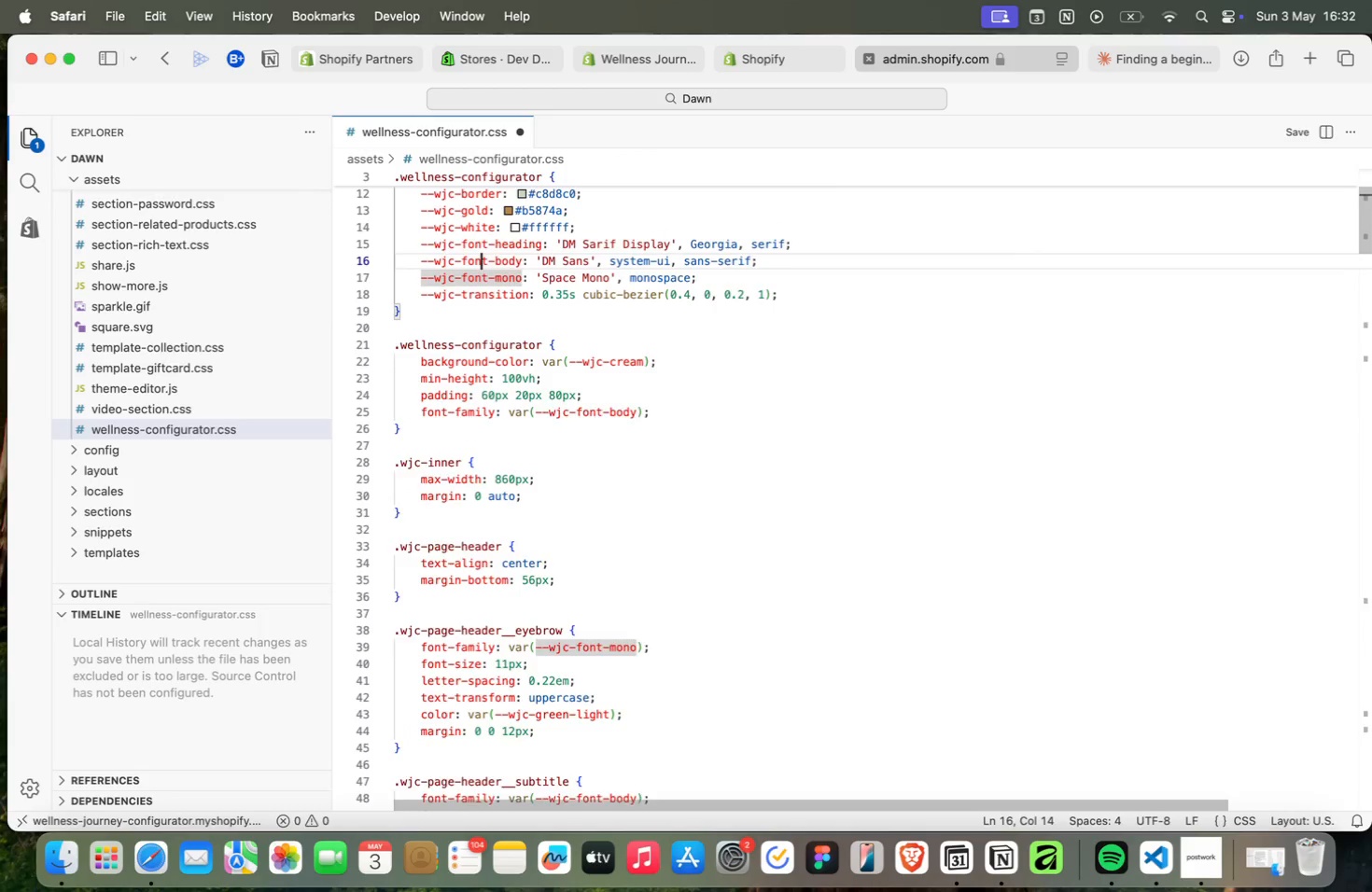 
key(ArrowUp)
 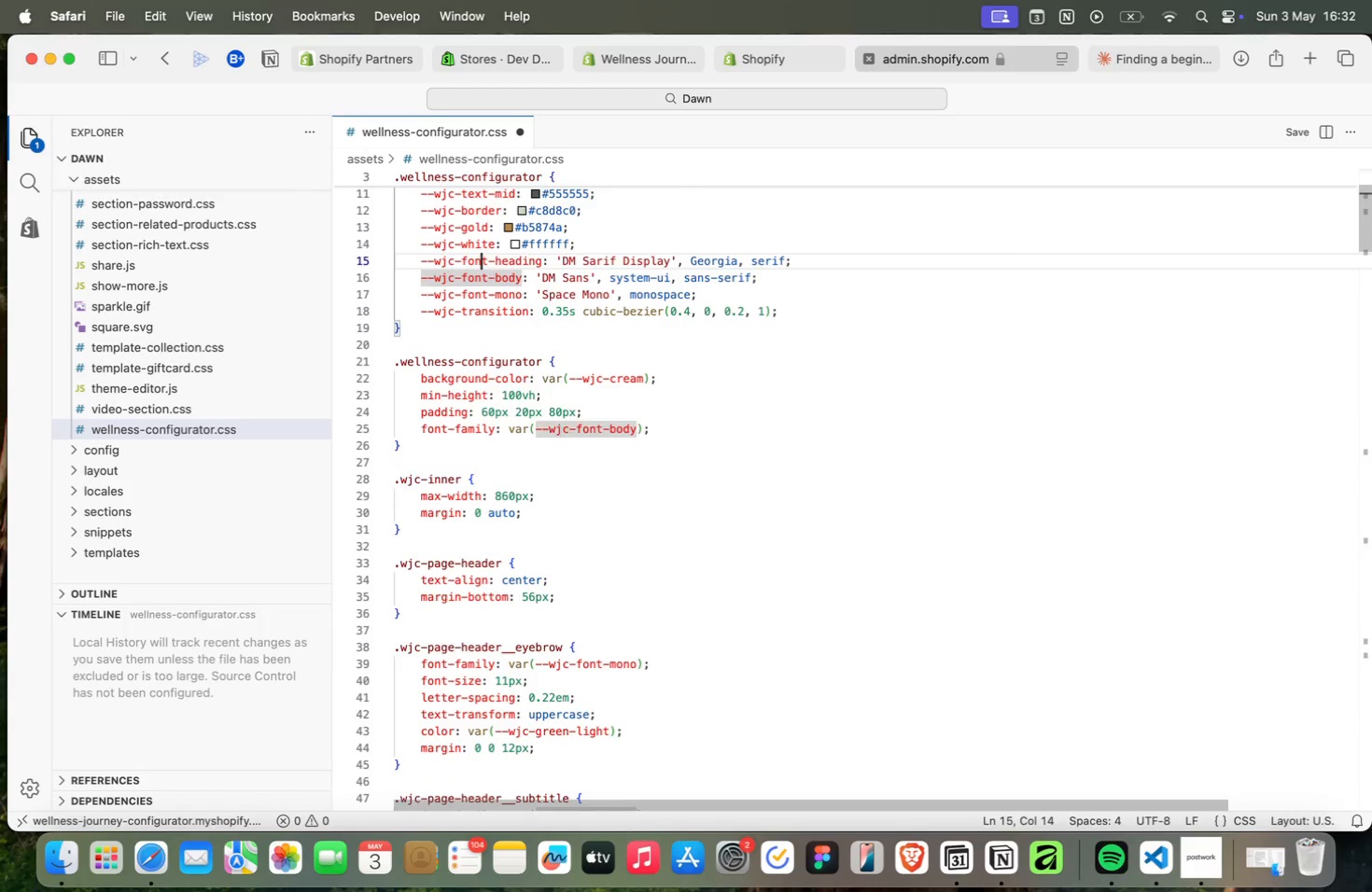 
key(ArrowUp)
 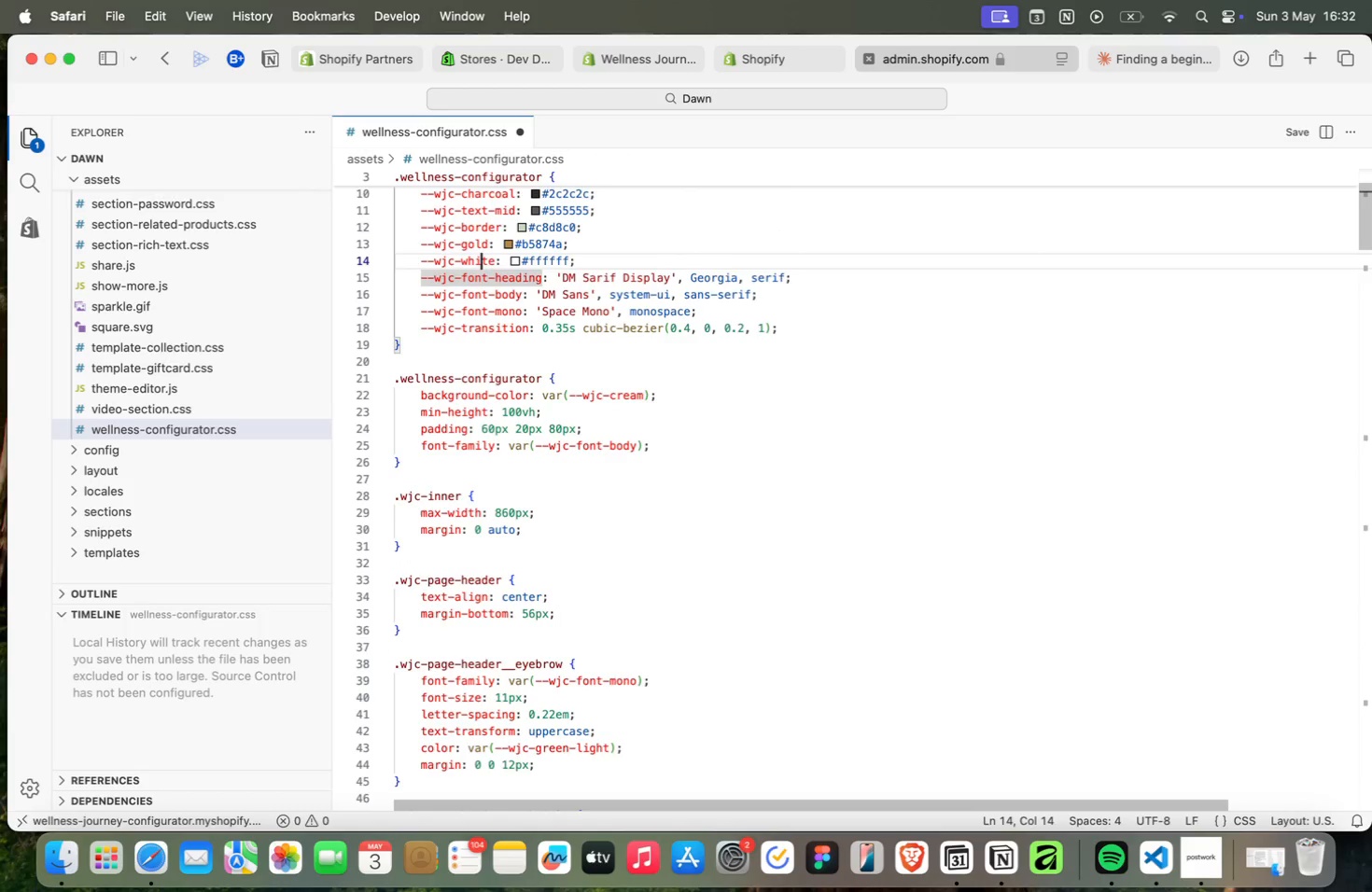 
key(ArrowUp)
 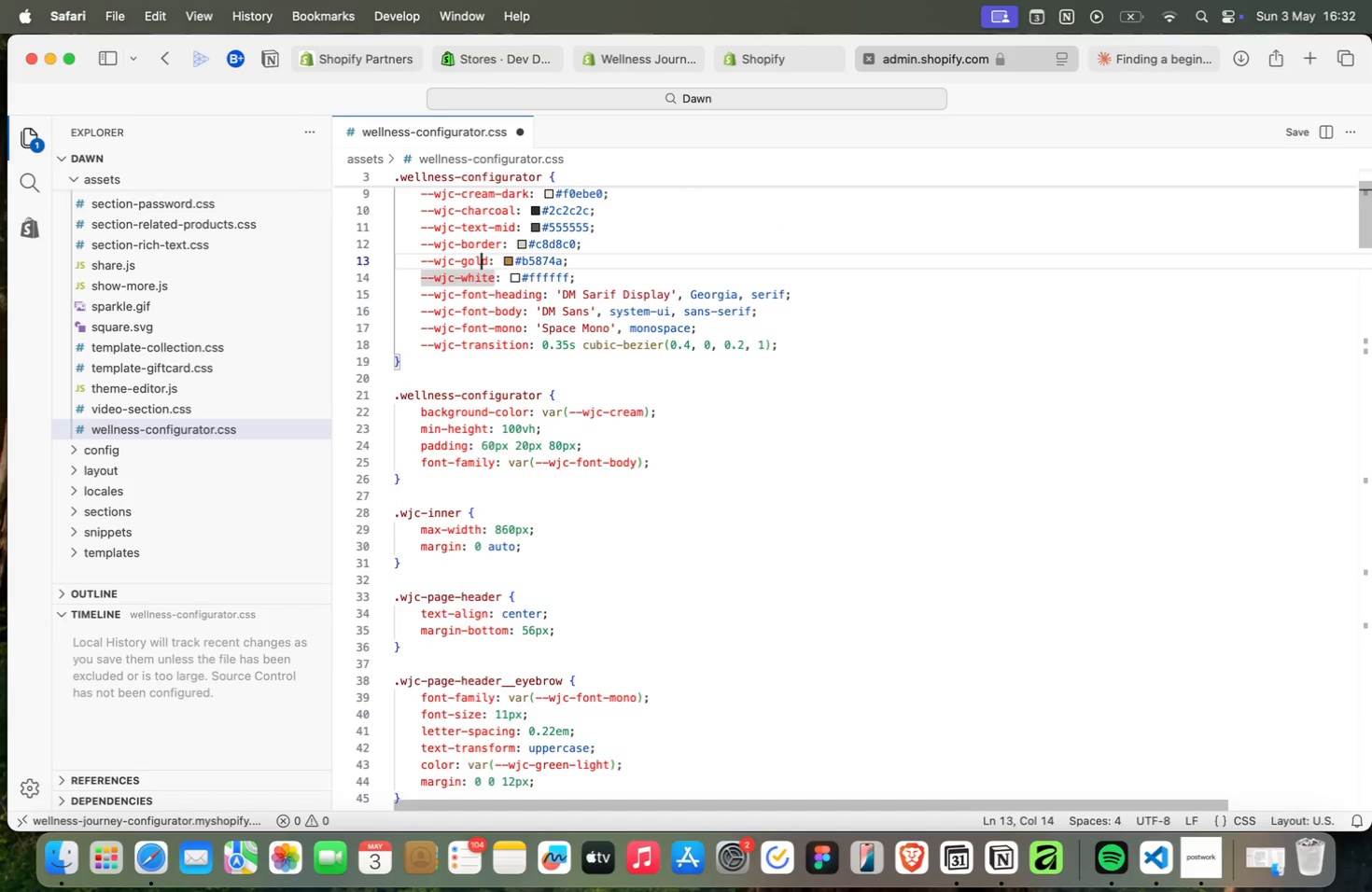 
key(ArrowUp)
 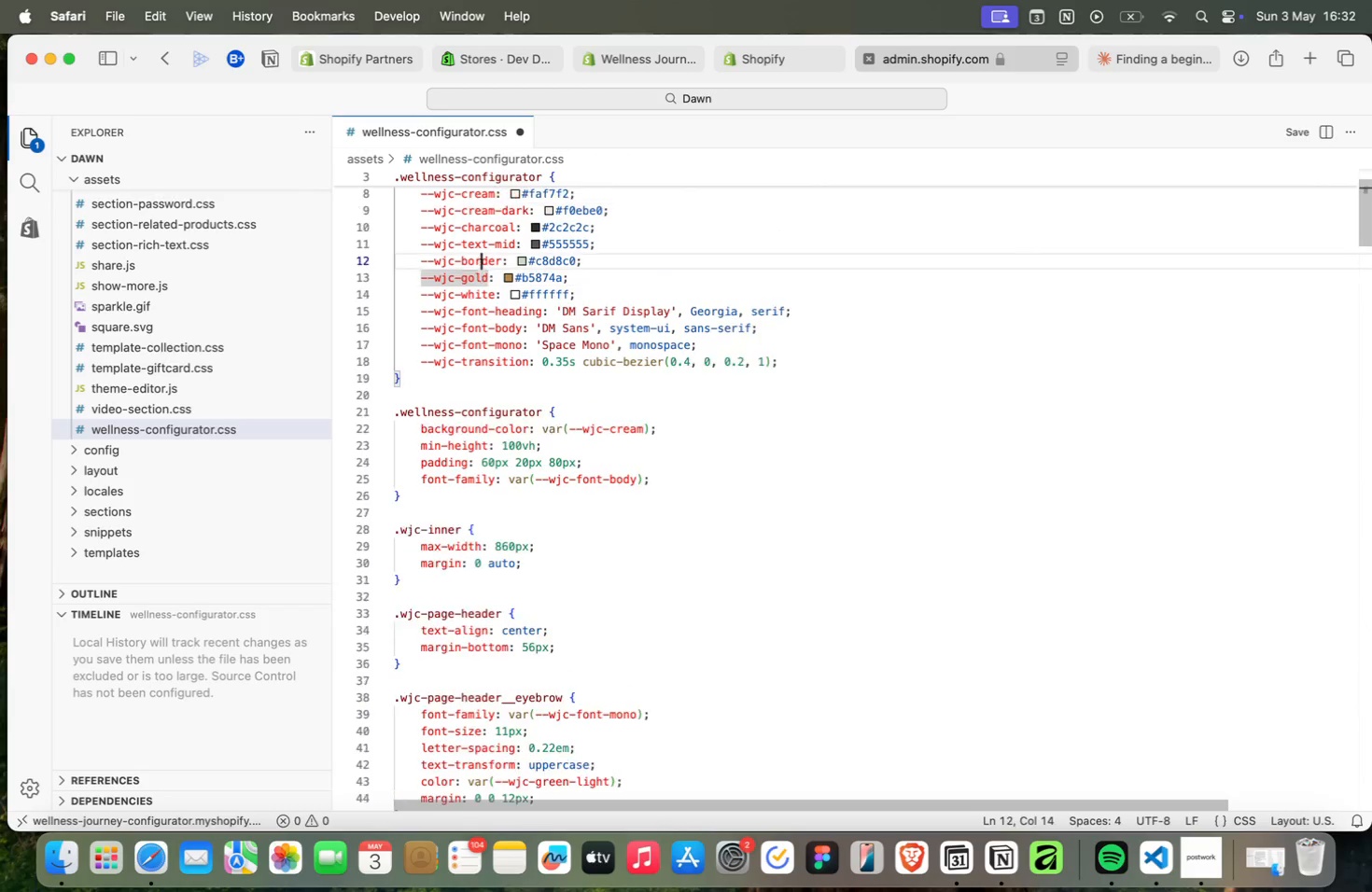 
key(ArrowUp)
 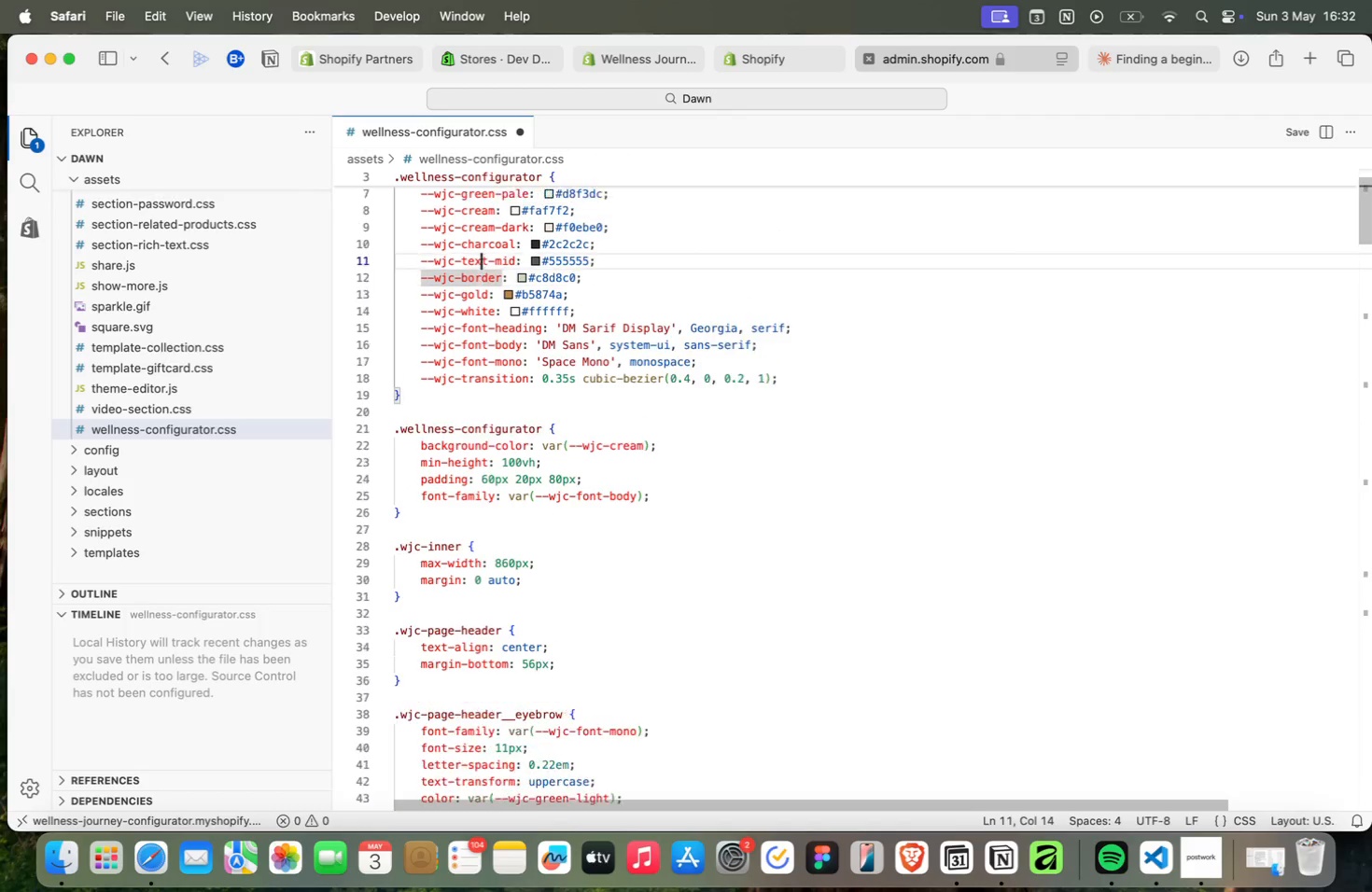 
key(ArrowUp)
 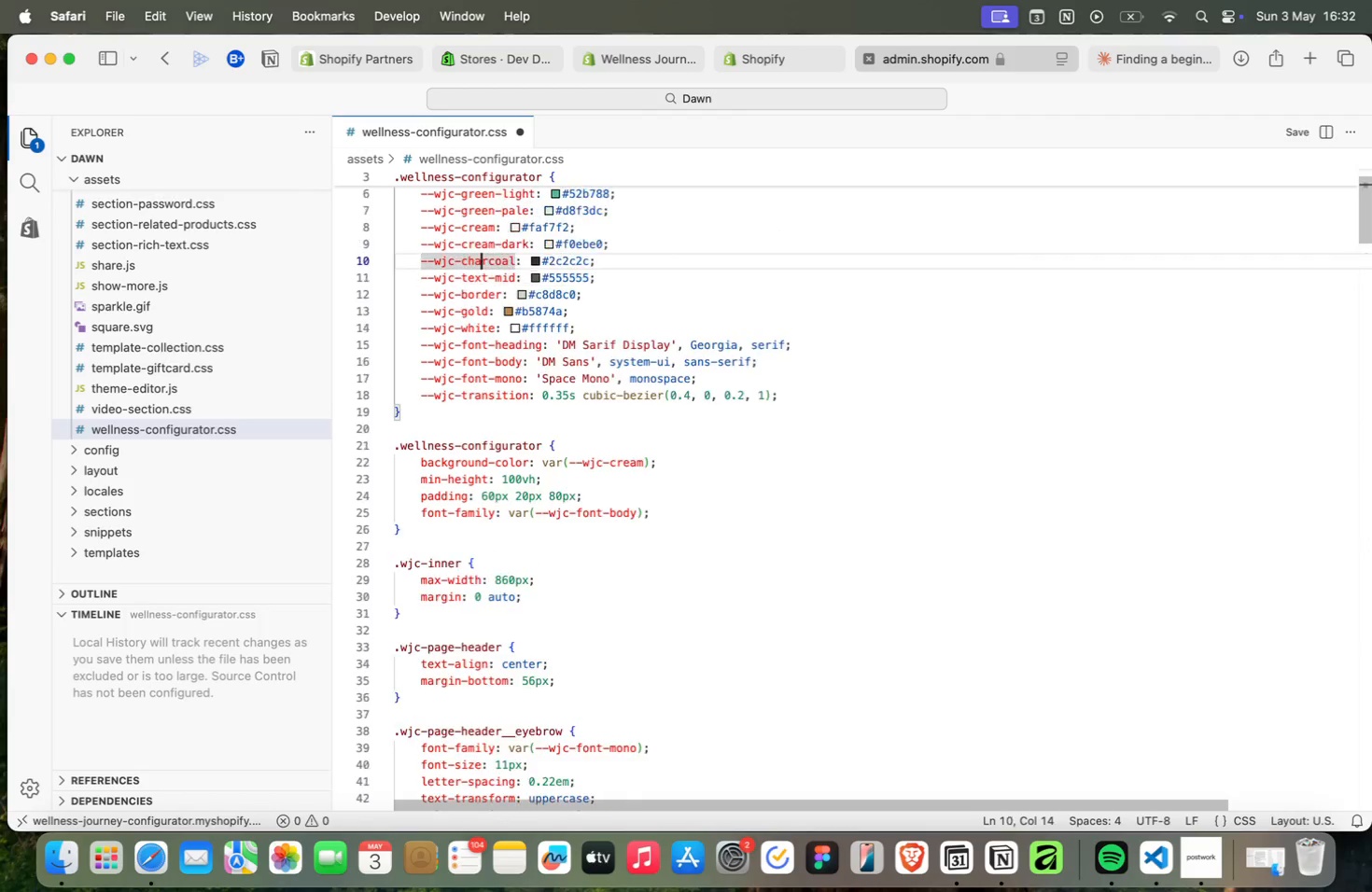 
key(ArrowUp)
 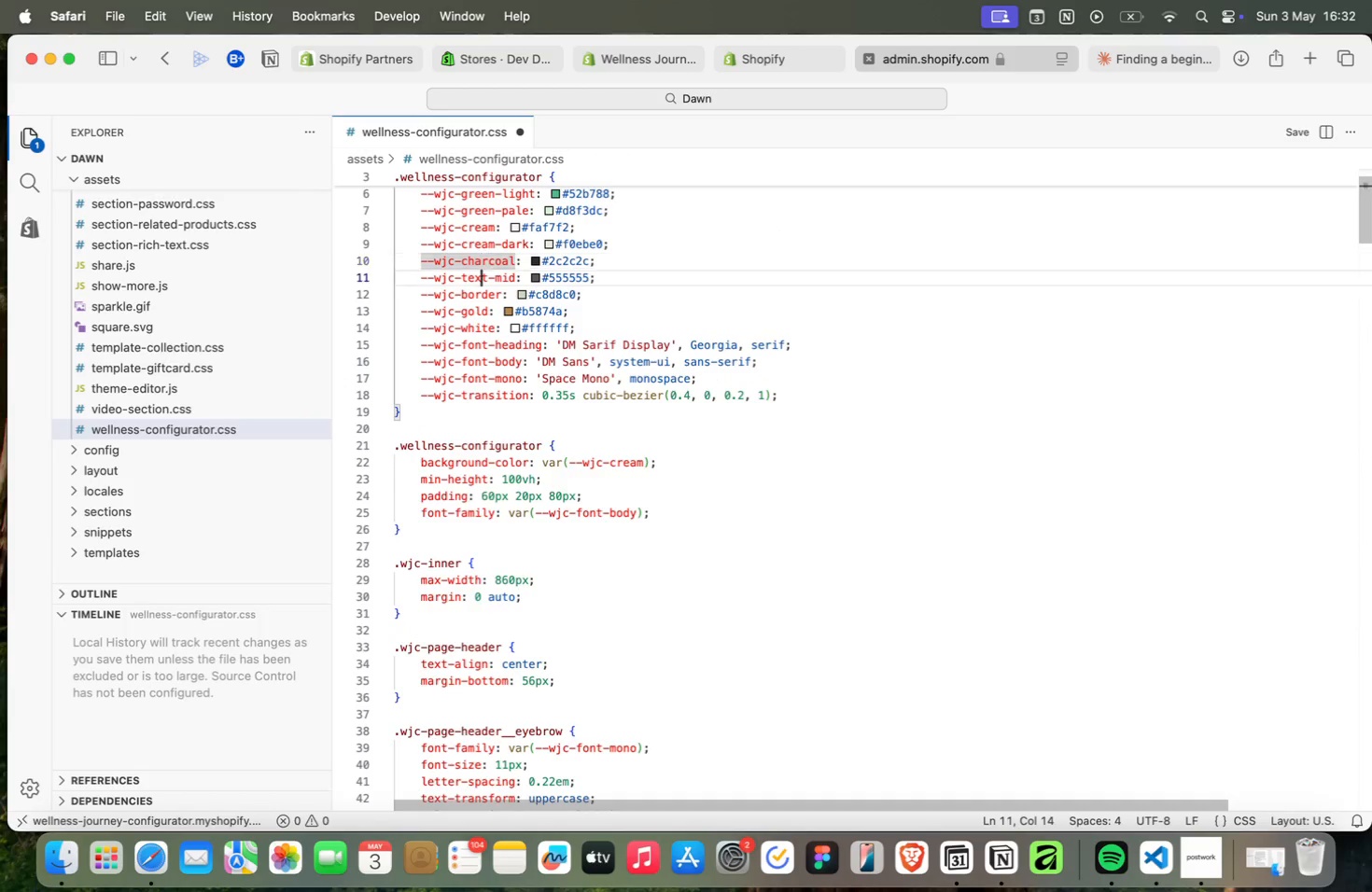 
key(ArrowDown)
 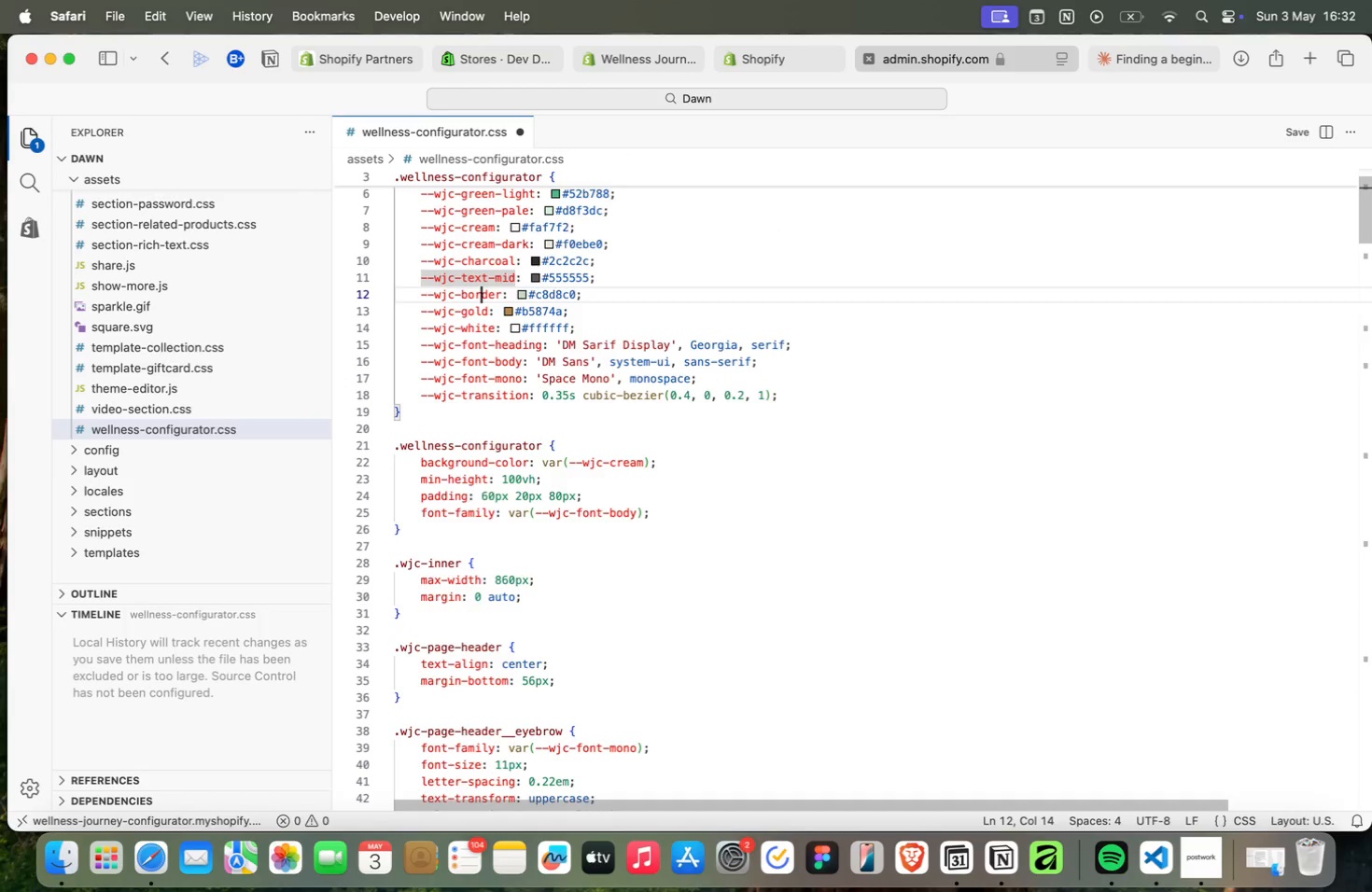 
key(ArrowDown)
 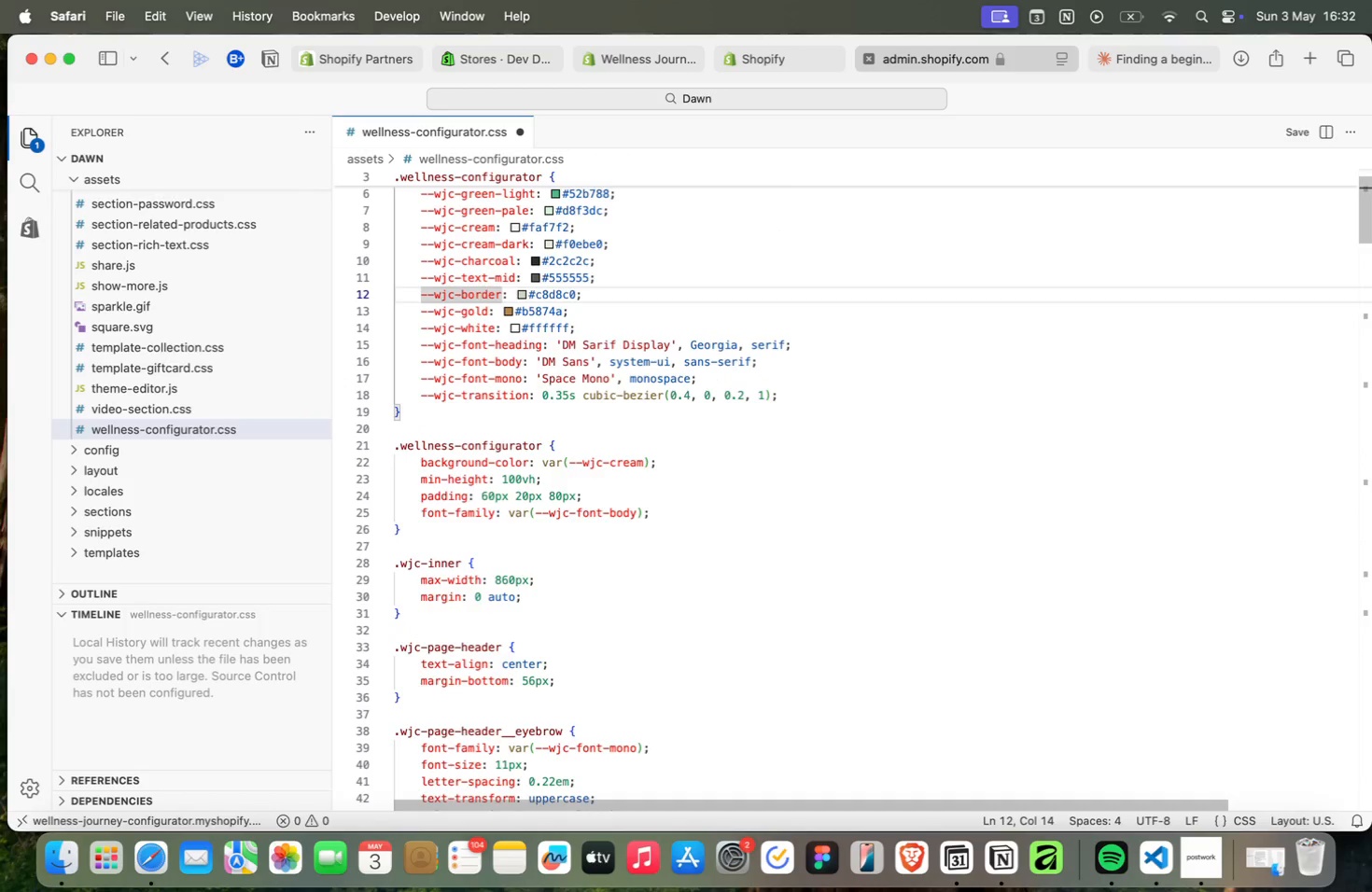 
key(ArrowUp)
 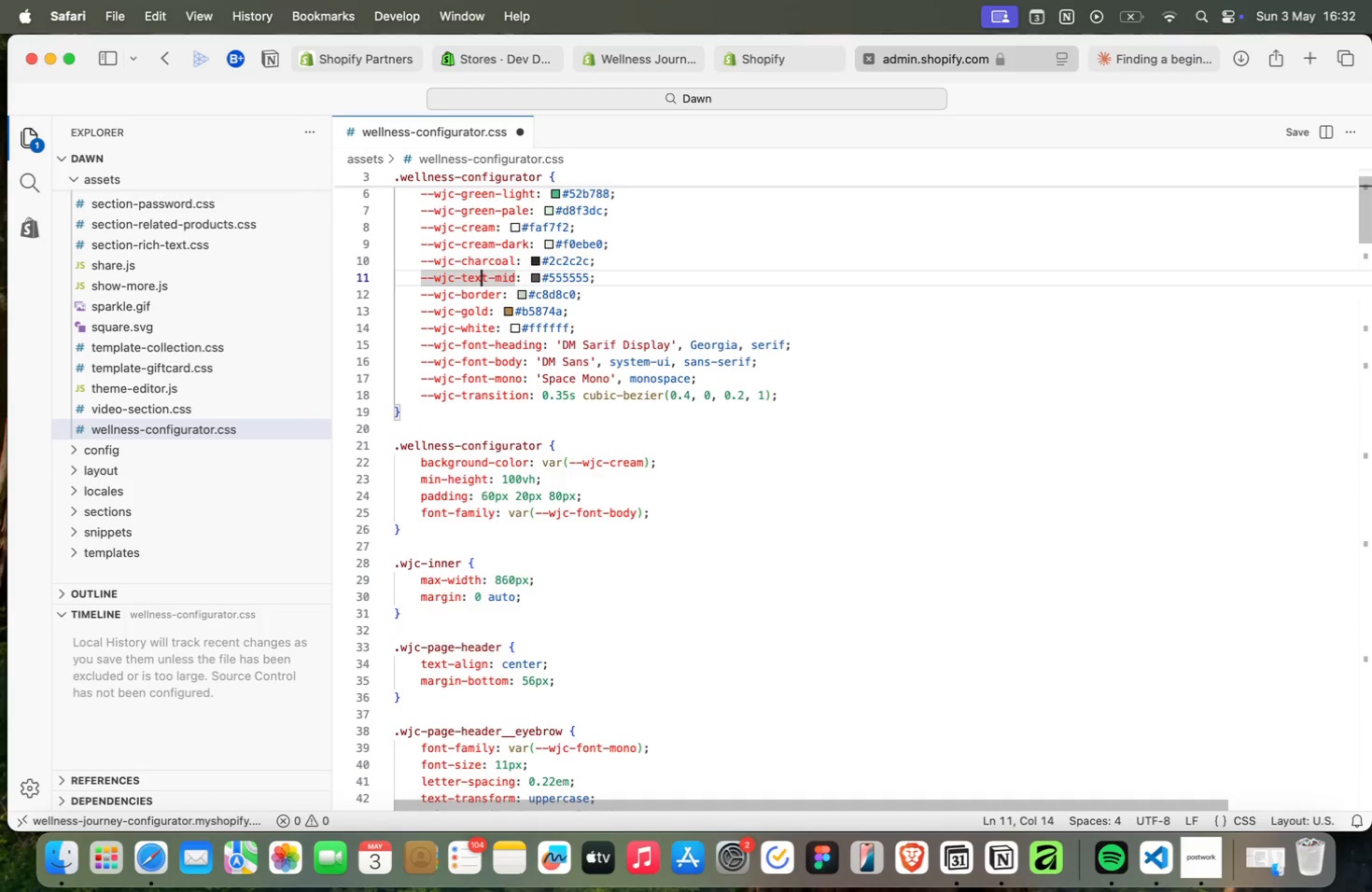 
key(ArrowUp)
 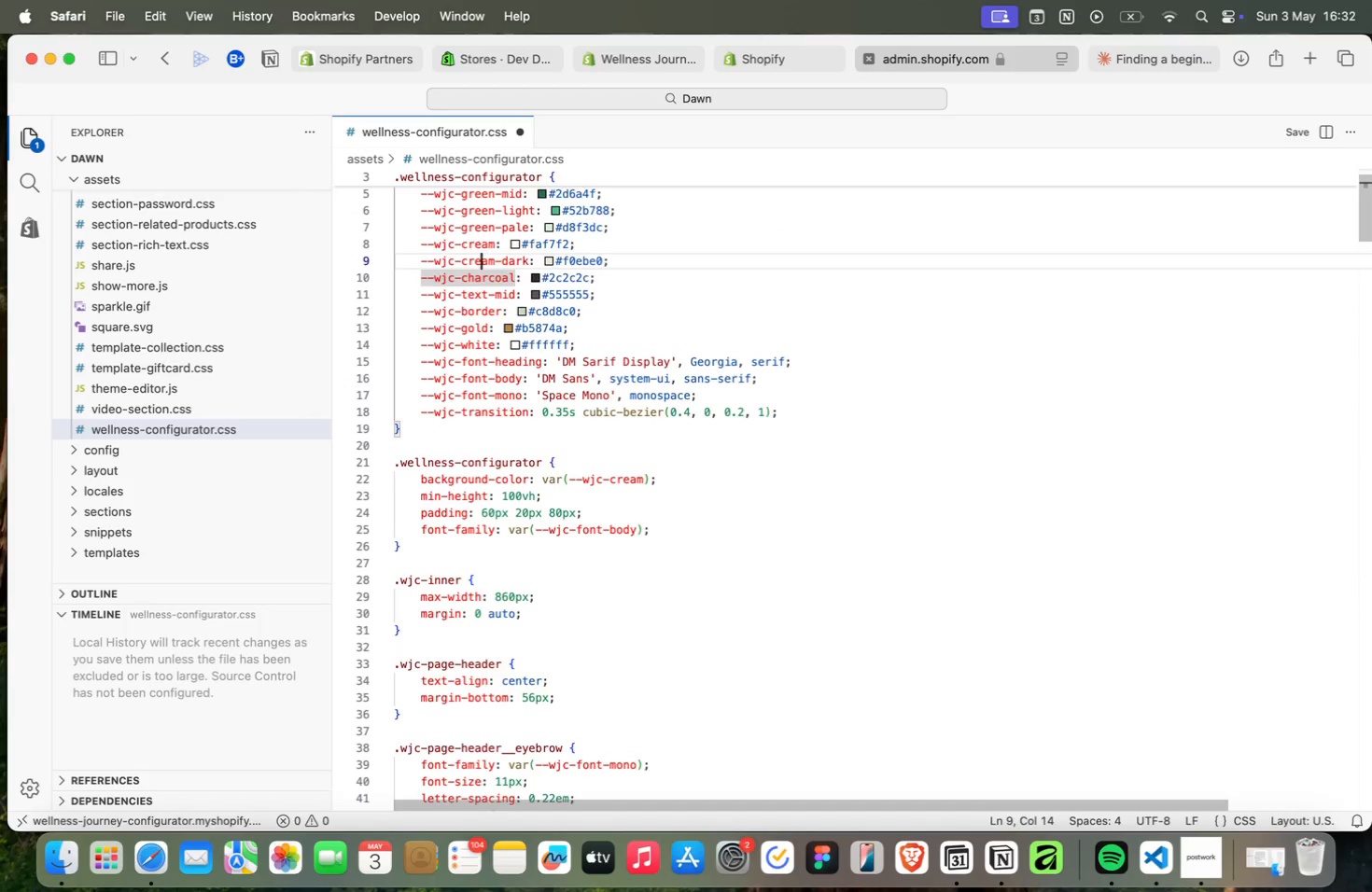 
key(ArrowUp)
 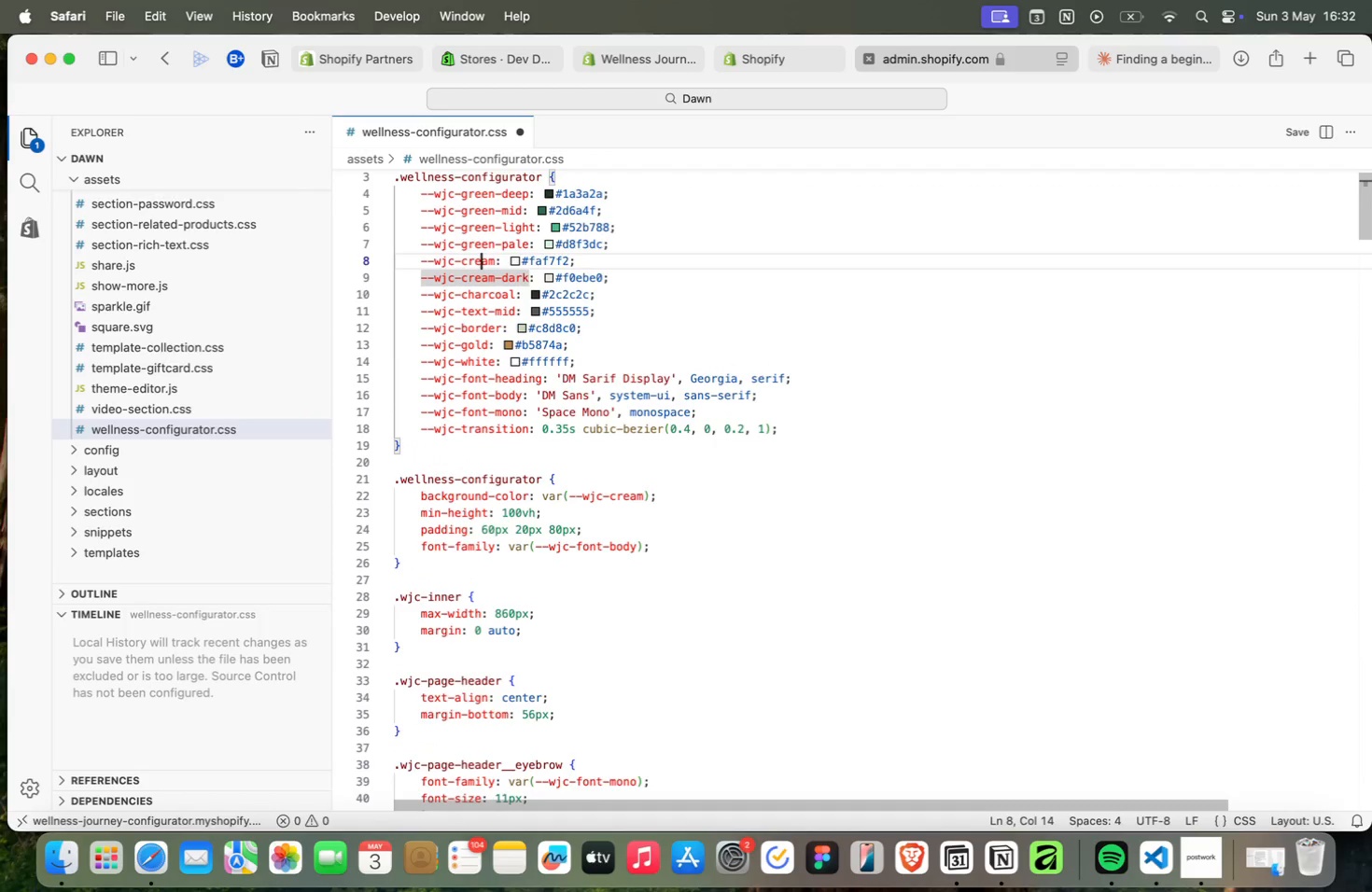 
key(ArrowUp)
 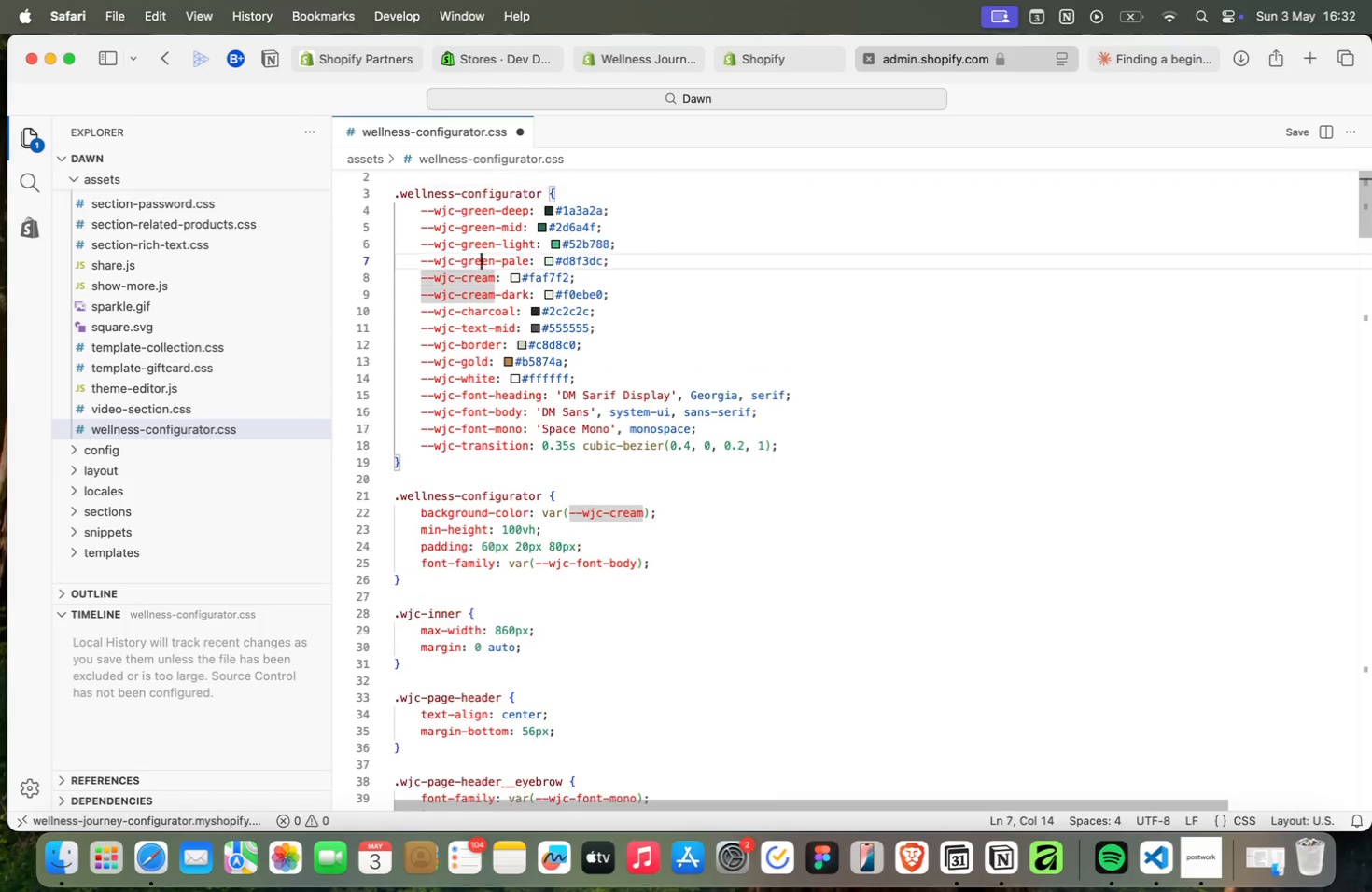 
key(ArrowUp)
 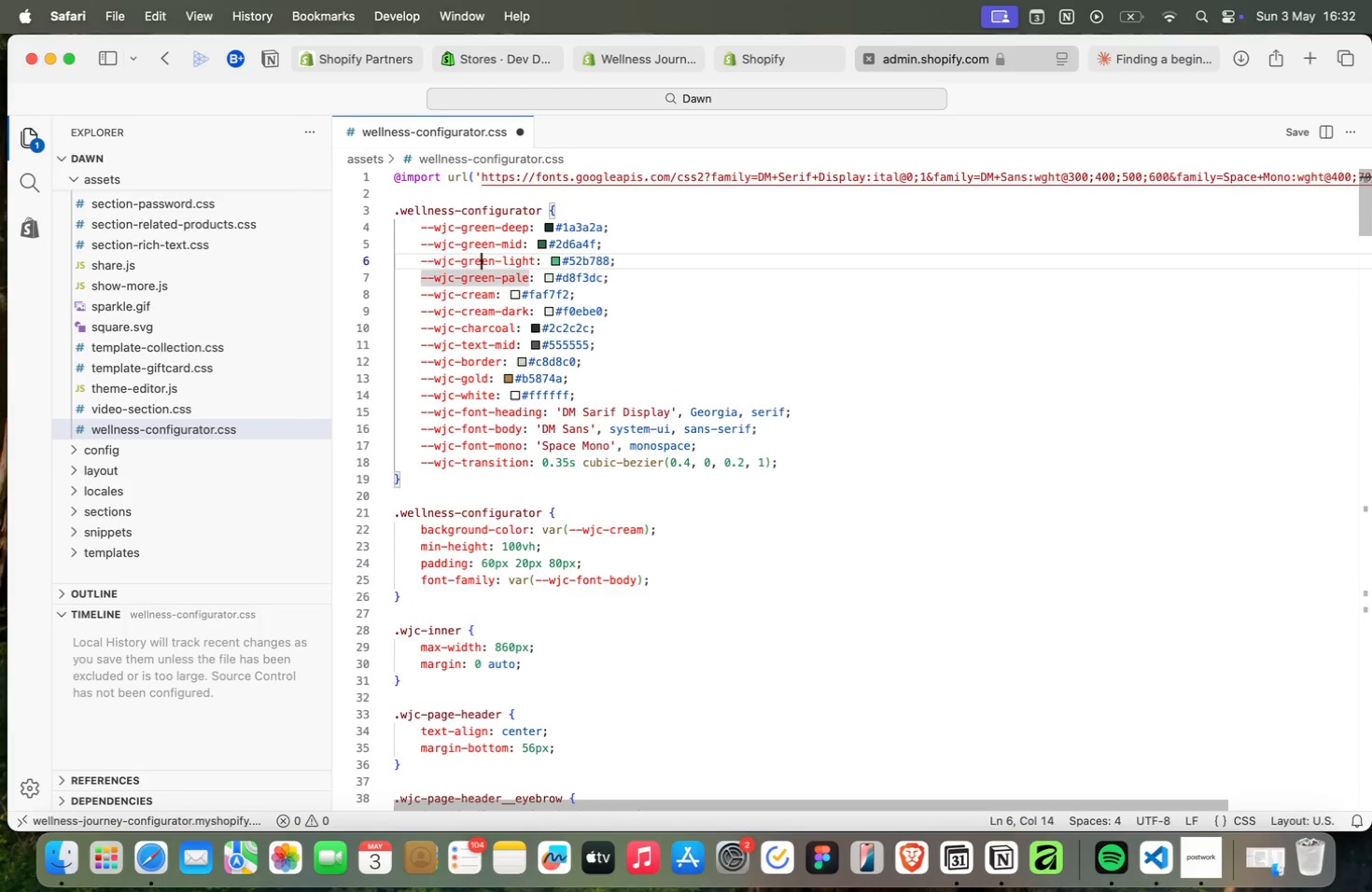 
key(ArrowUp)
 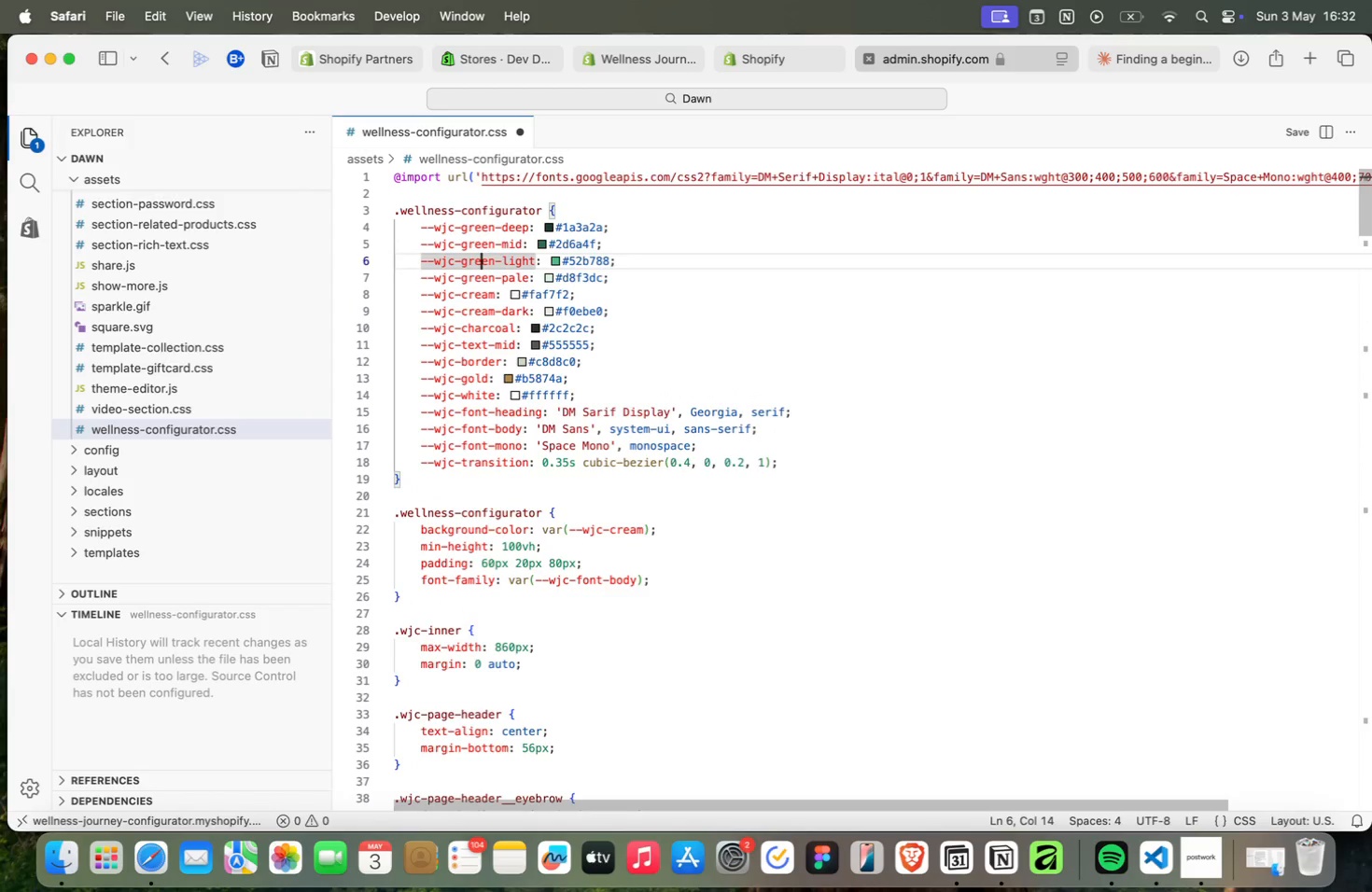 
key(ArrowUp)
 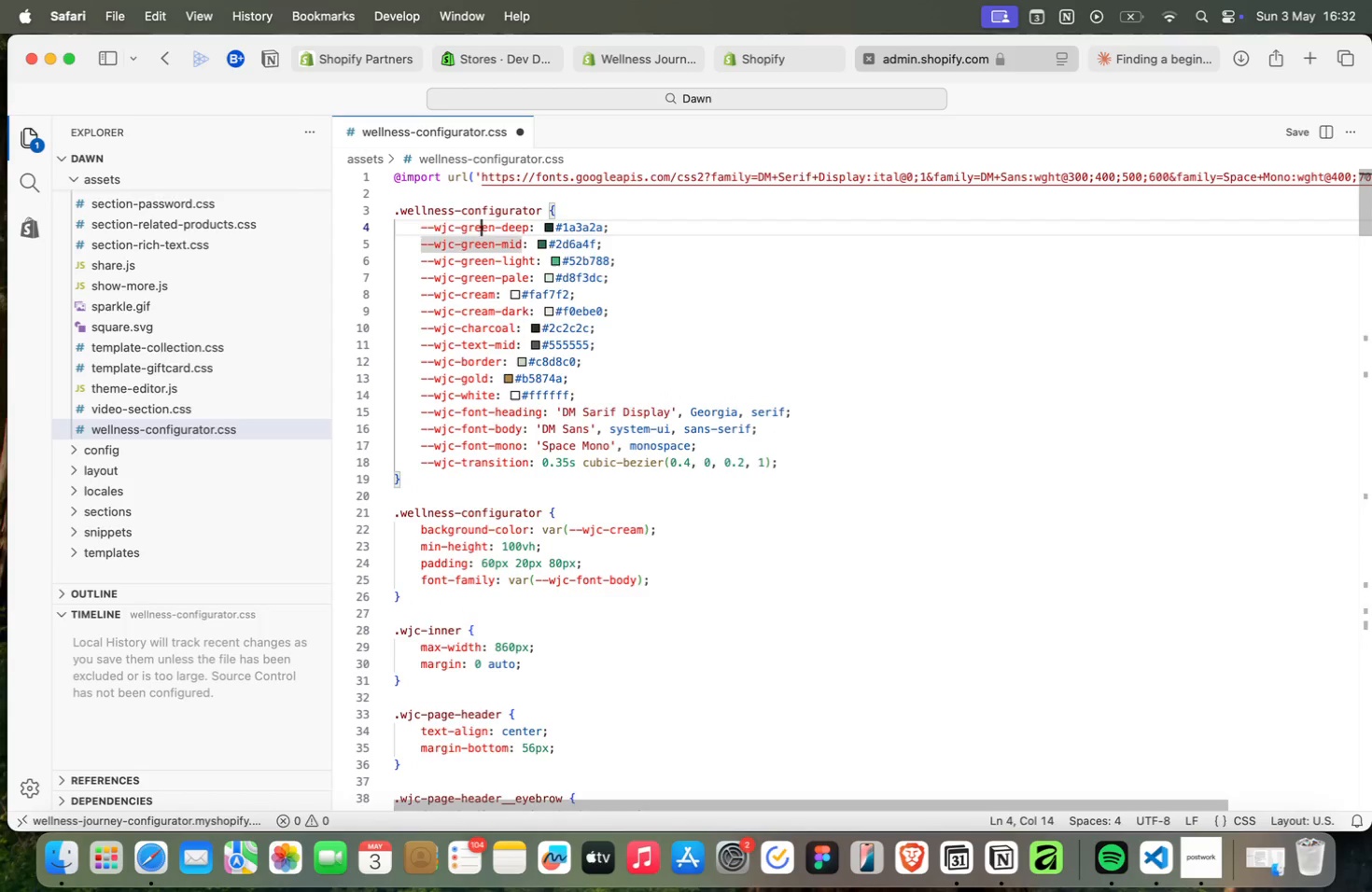 
key(ArrowUp)
 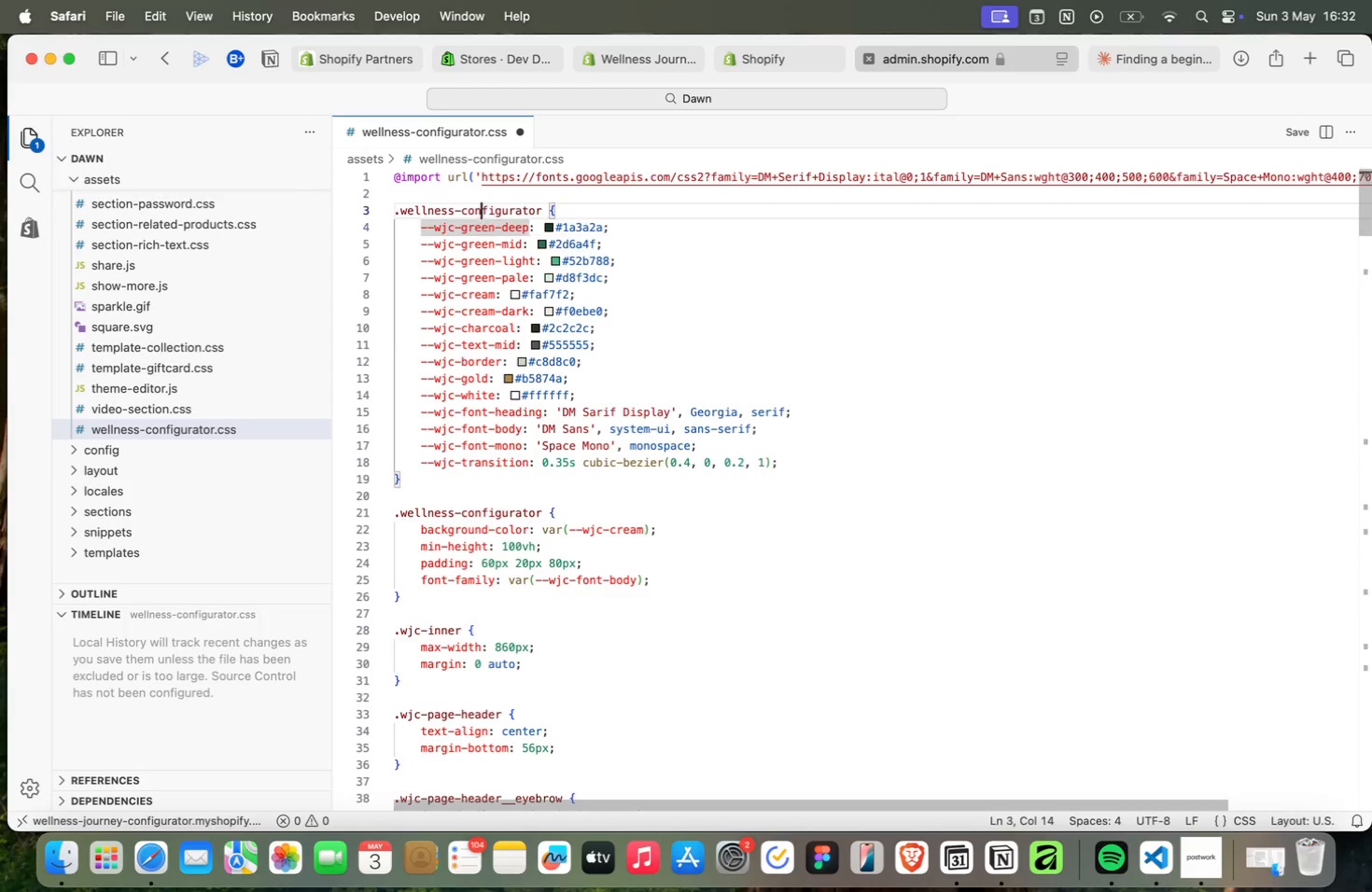 
key(ArrowUp)
 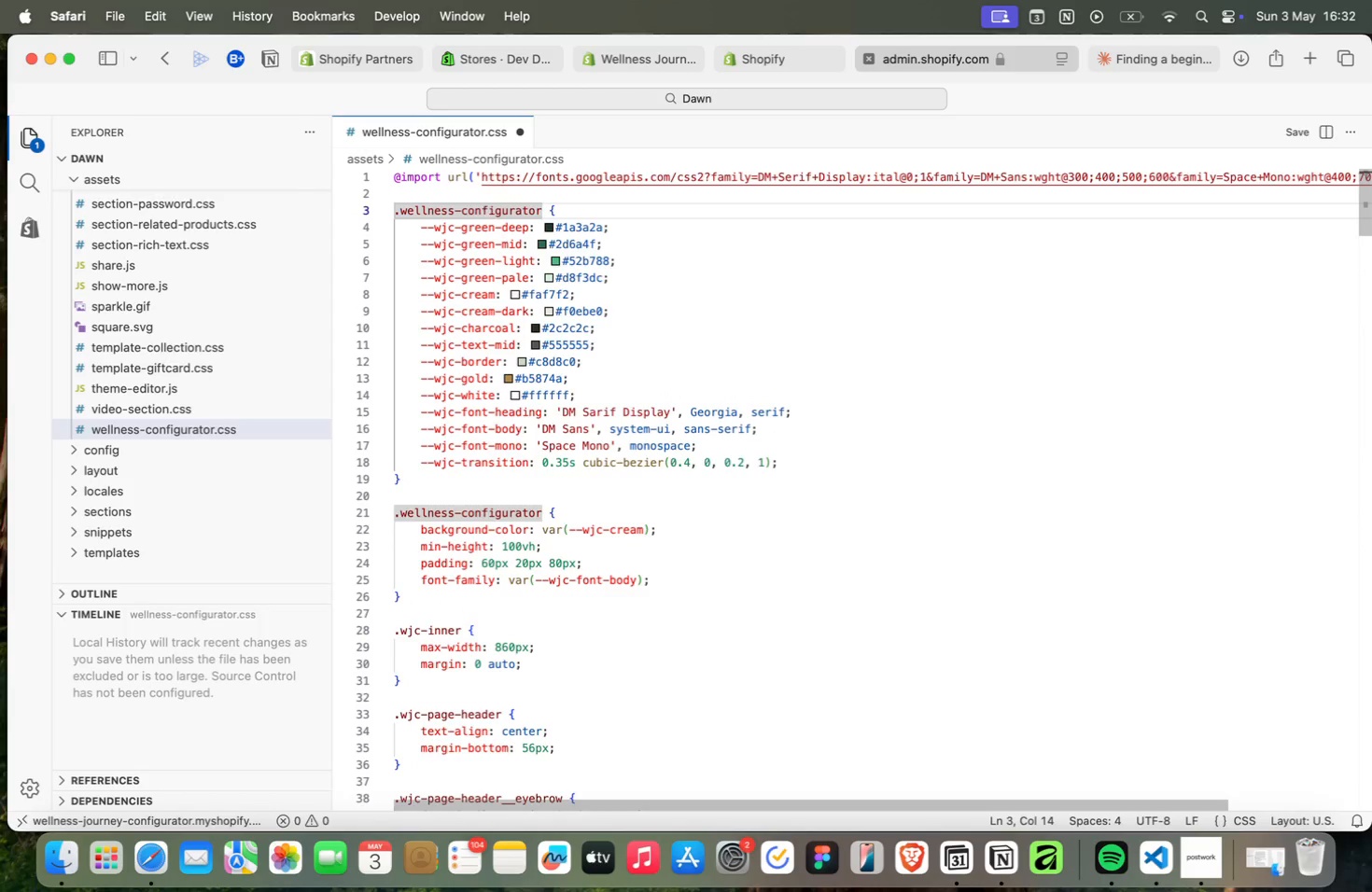 
key(ArrowUp)
 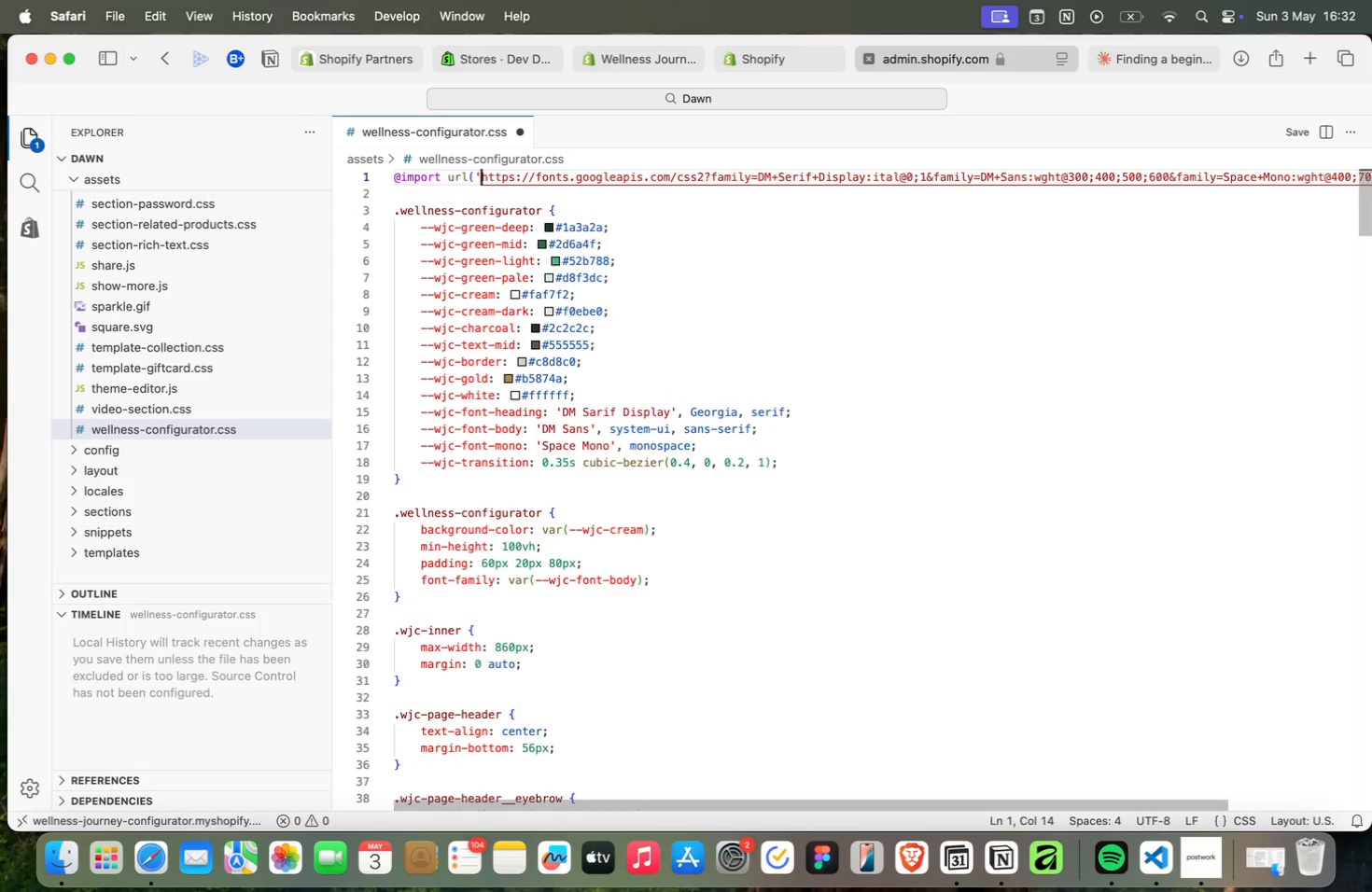 
key(ArrowUp)
 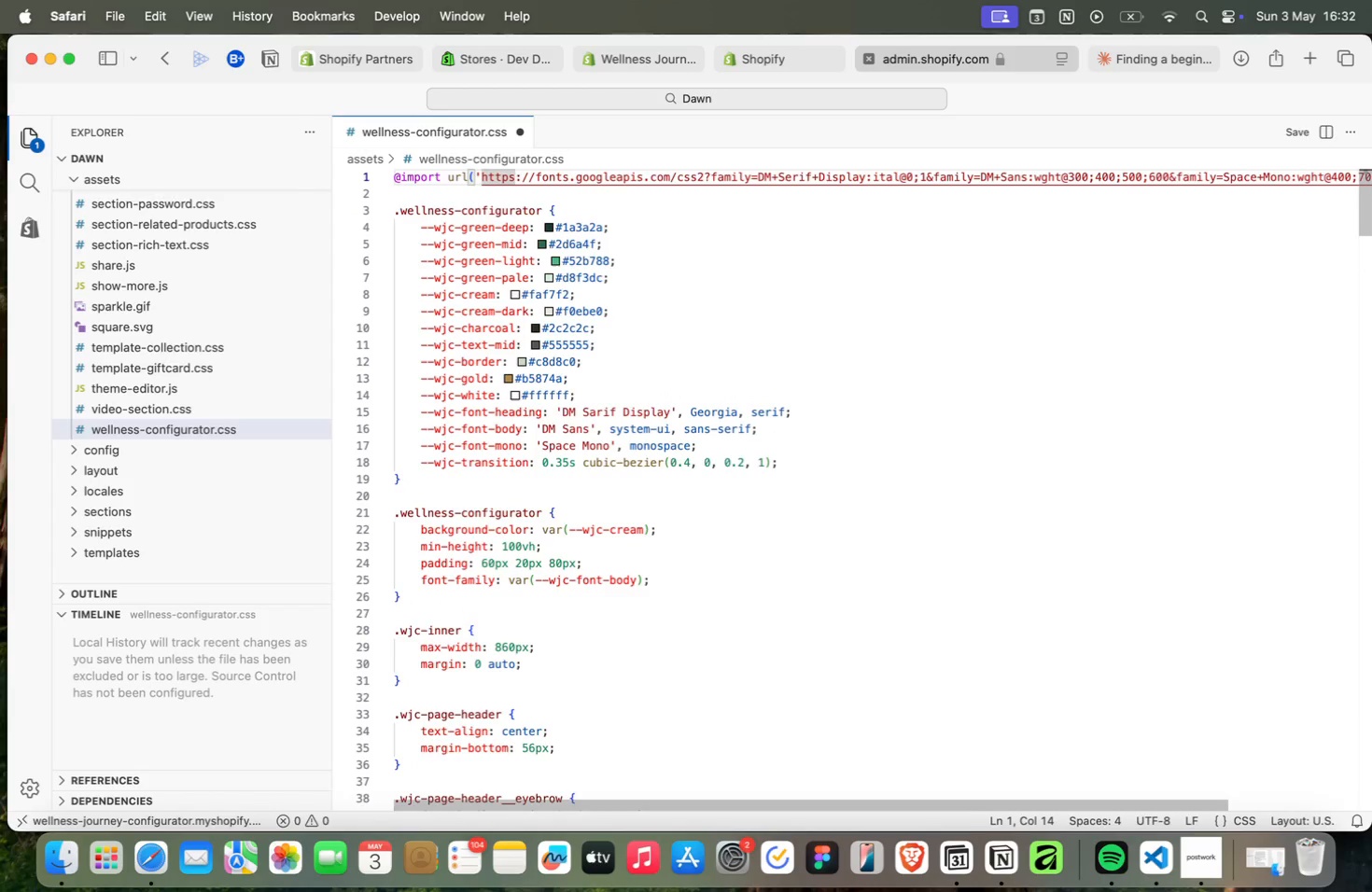 
key(ArrowUp)
 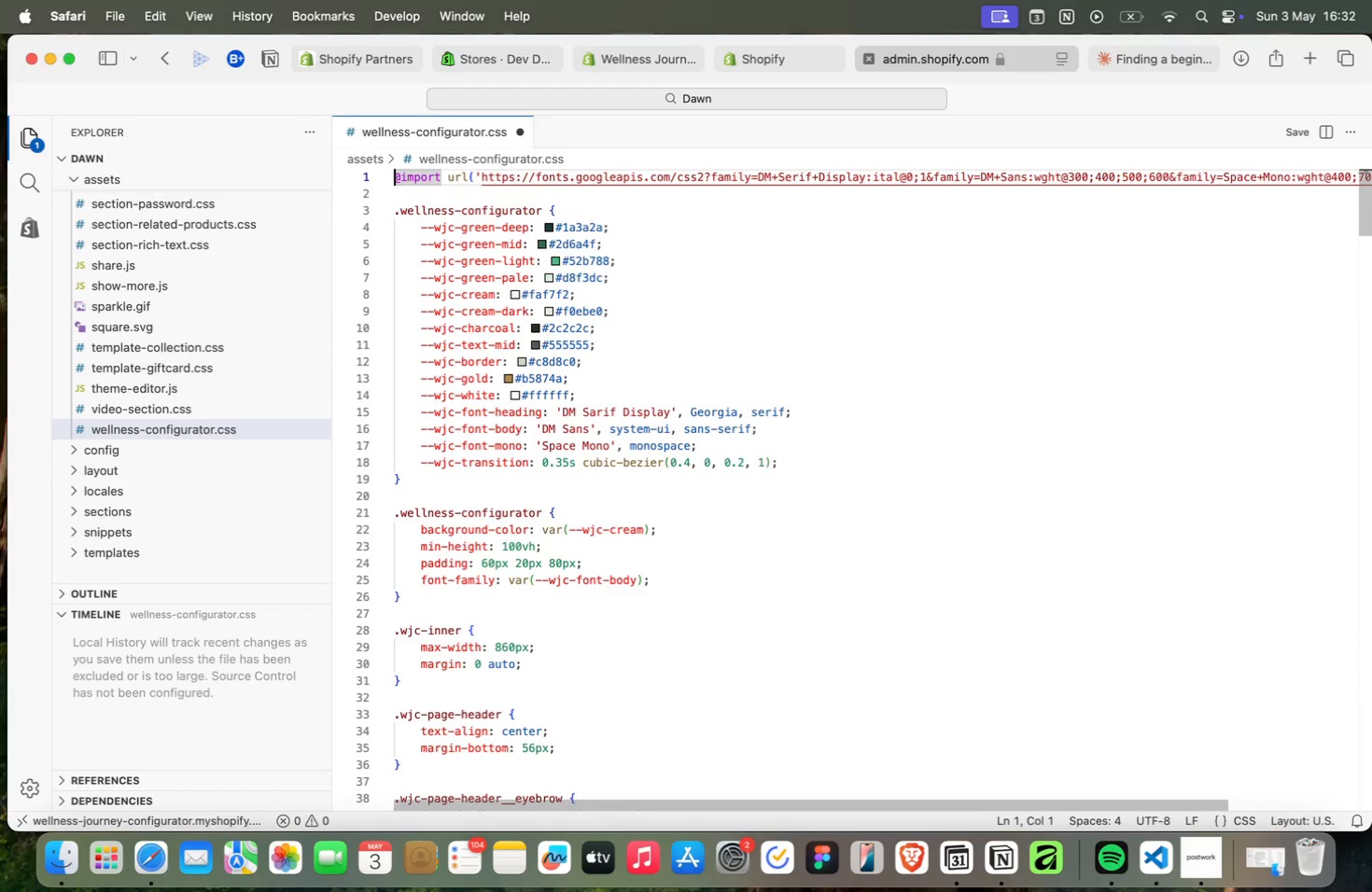 
key(ArrowUp)
 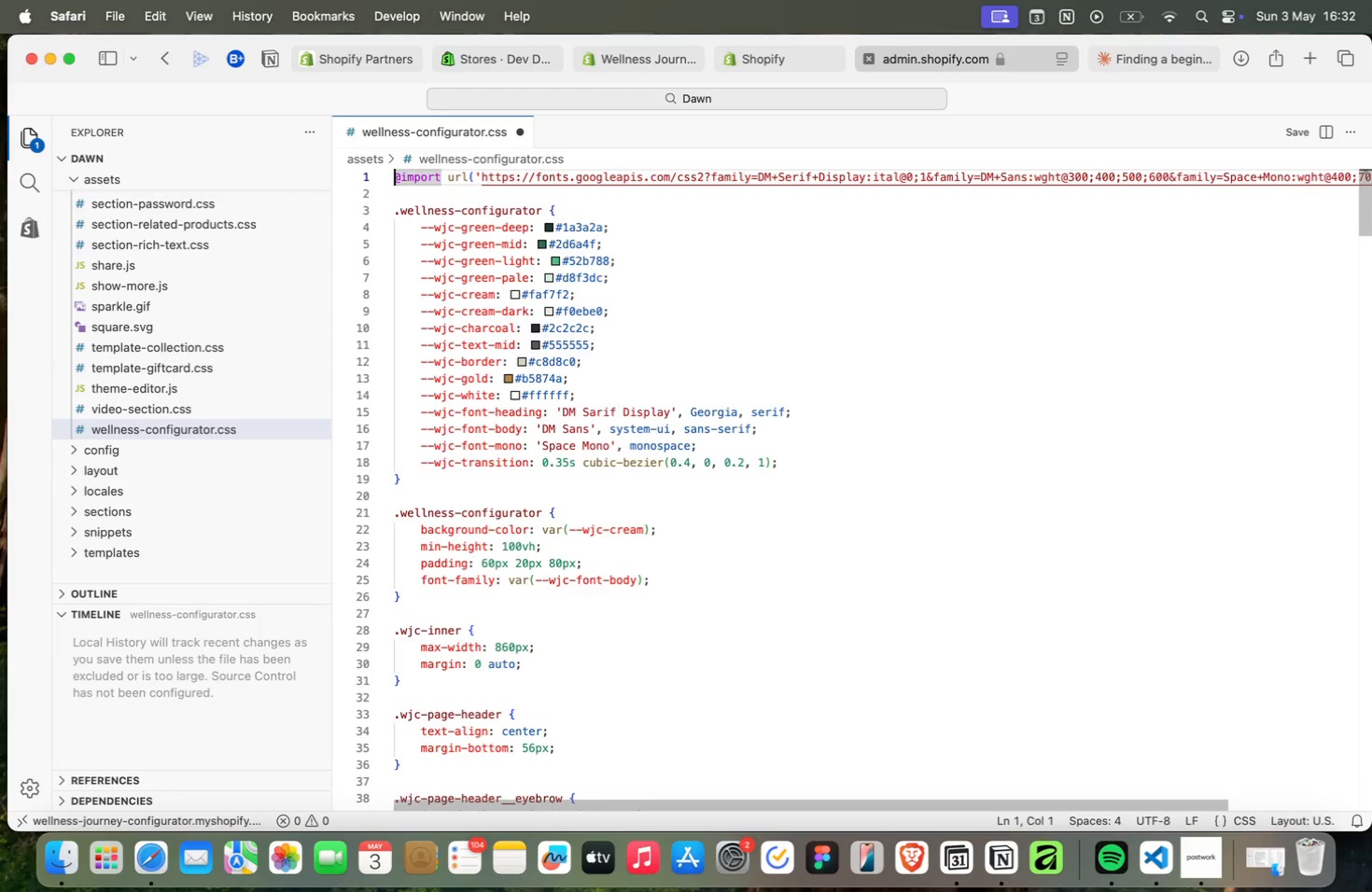 
key(ArrowUp)
 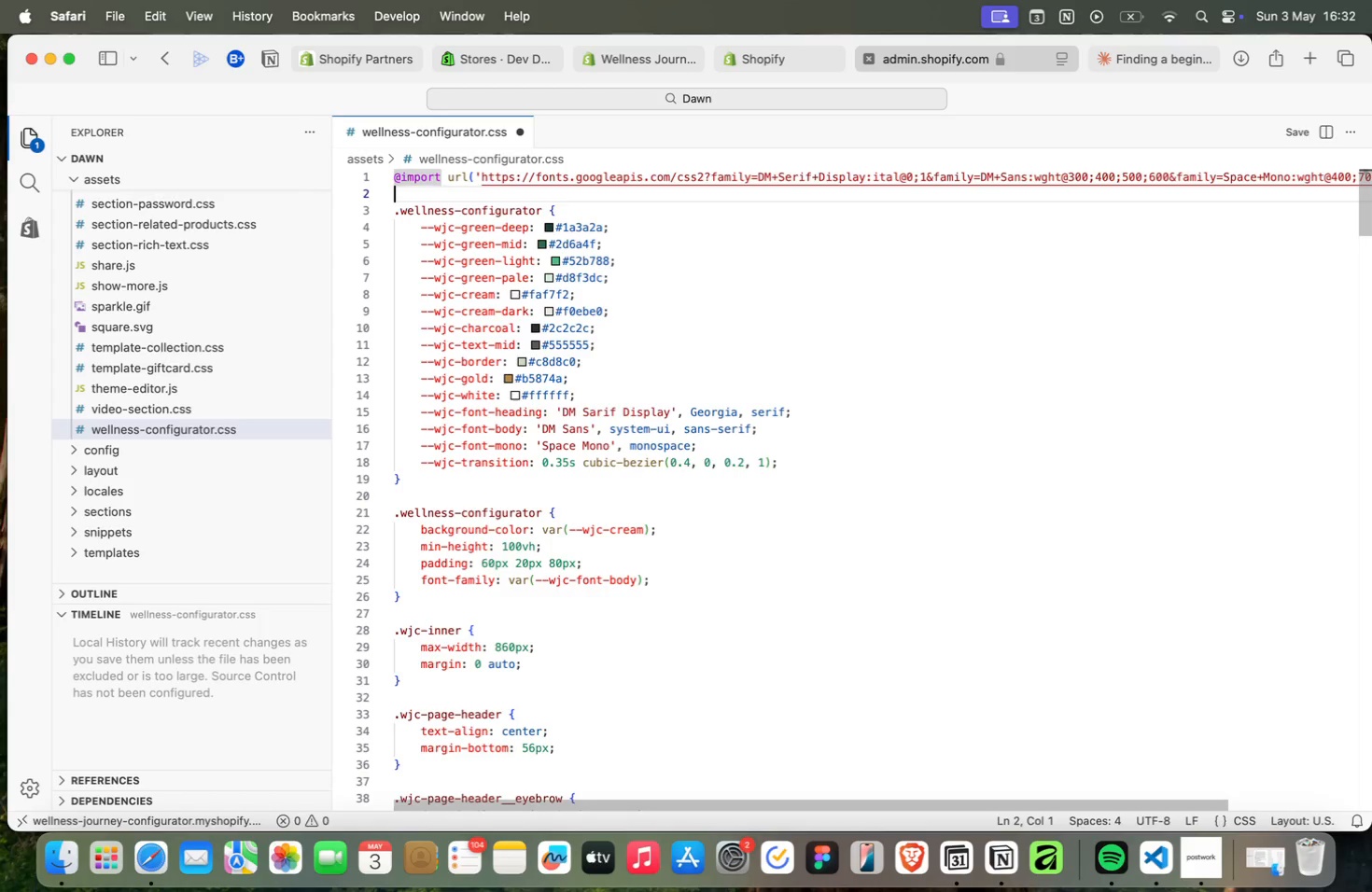 
key(ArrowDown)
 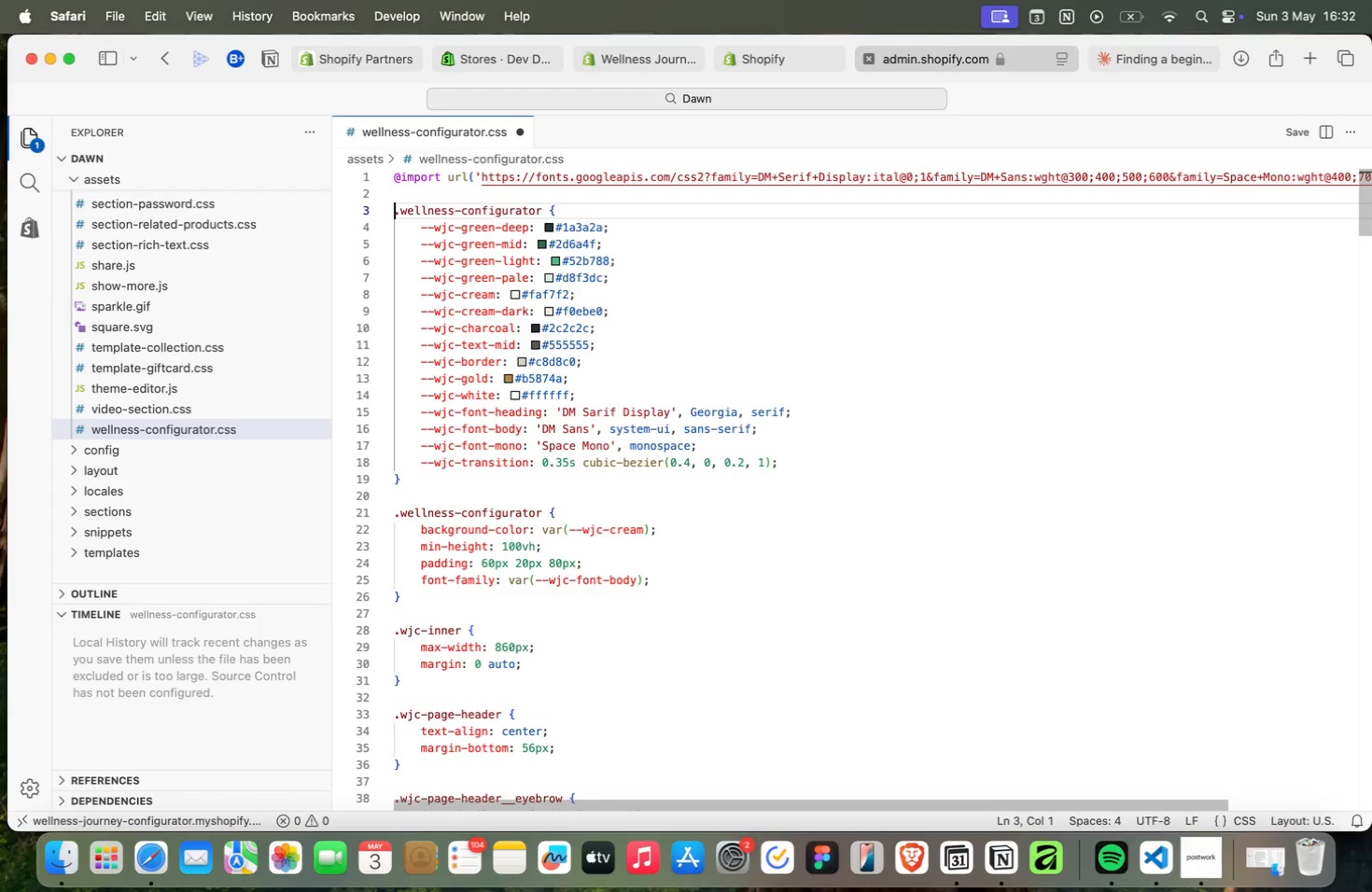 
key(ArrowDown)
 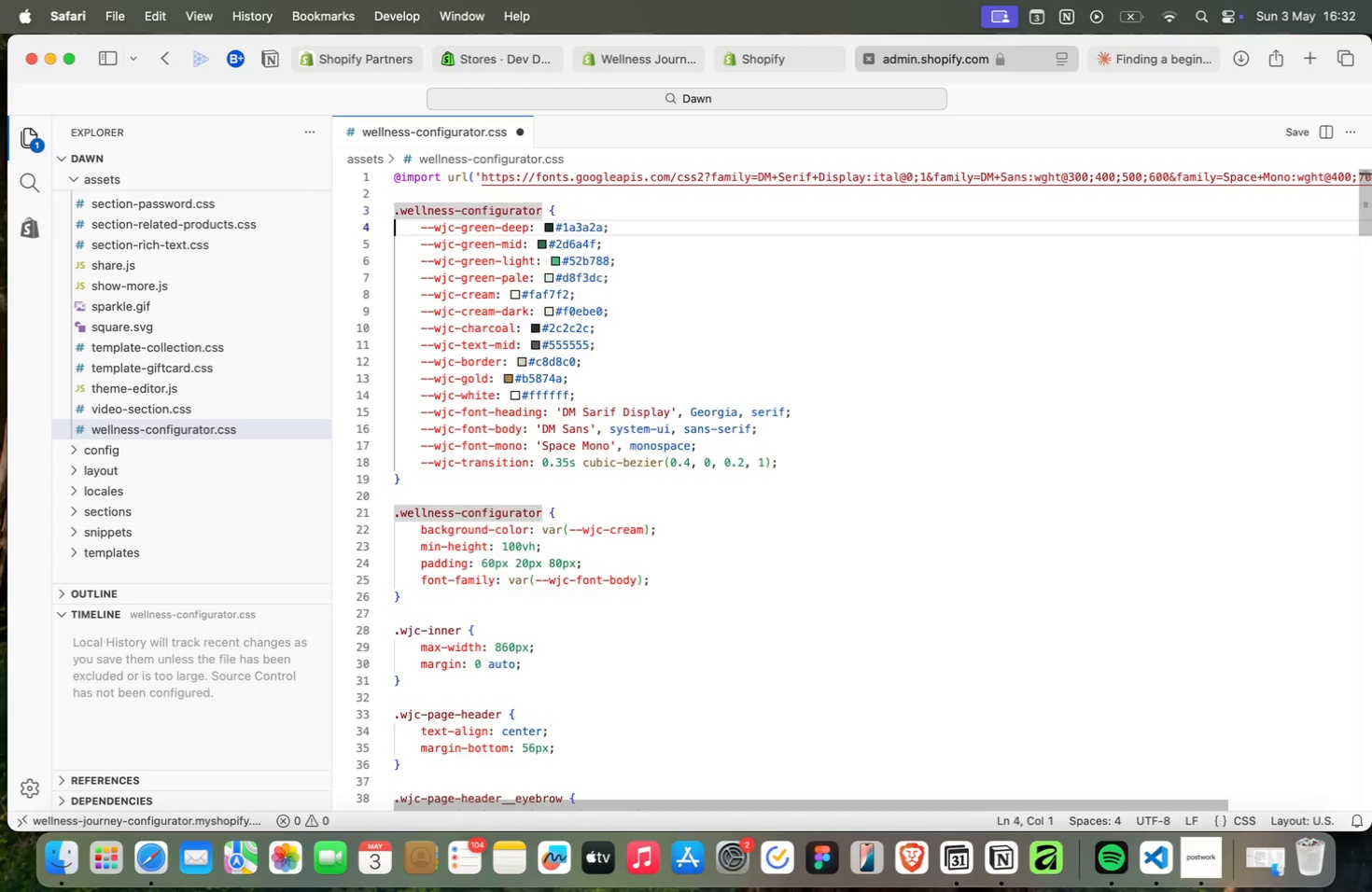 
key(ArrowDown)
 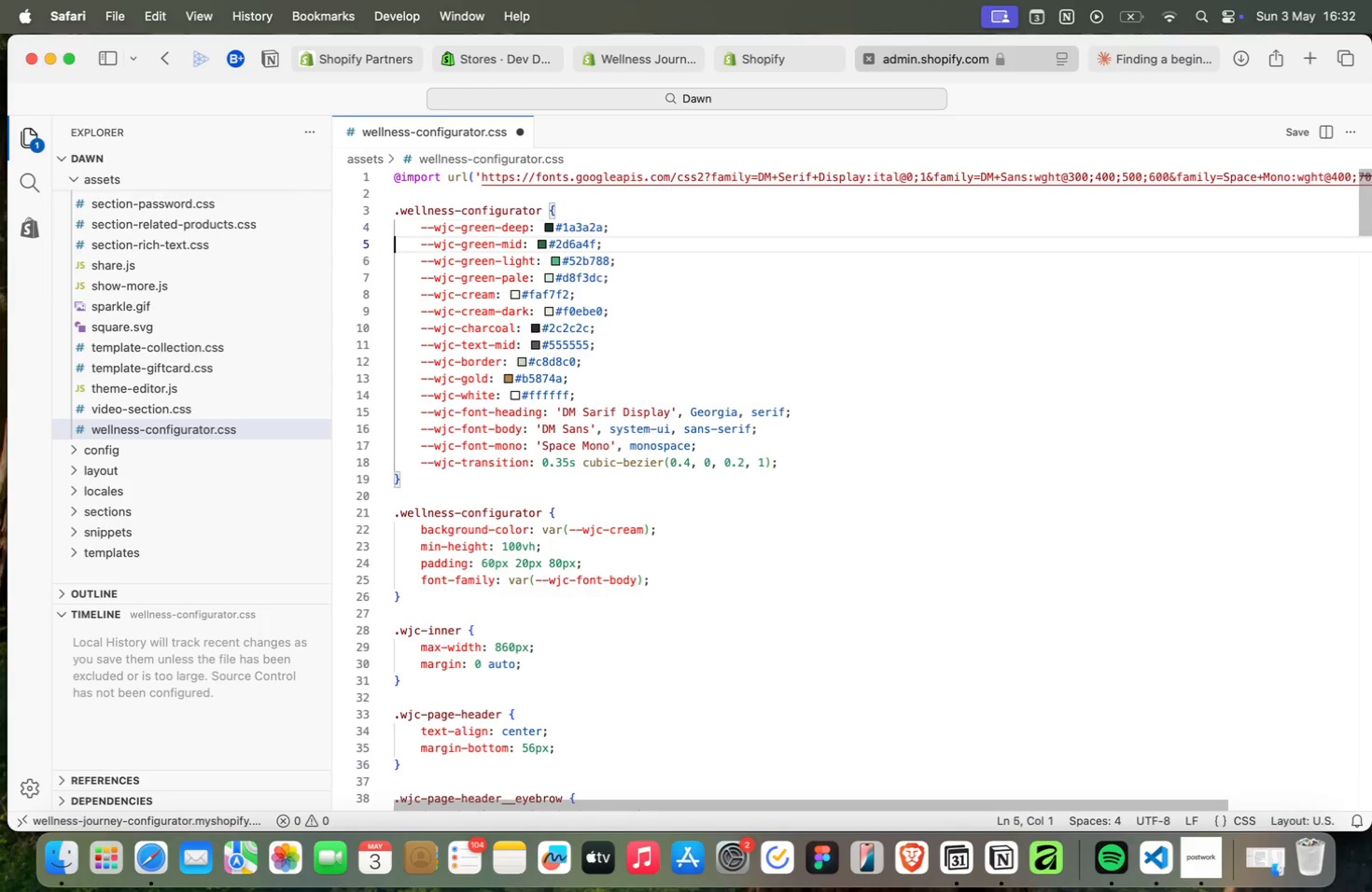 
key(ArrowDown)
 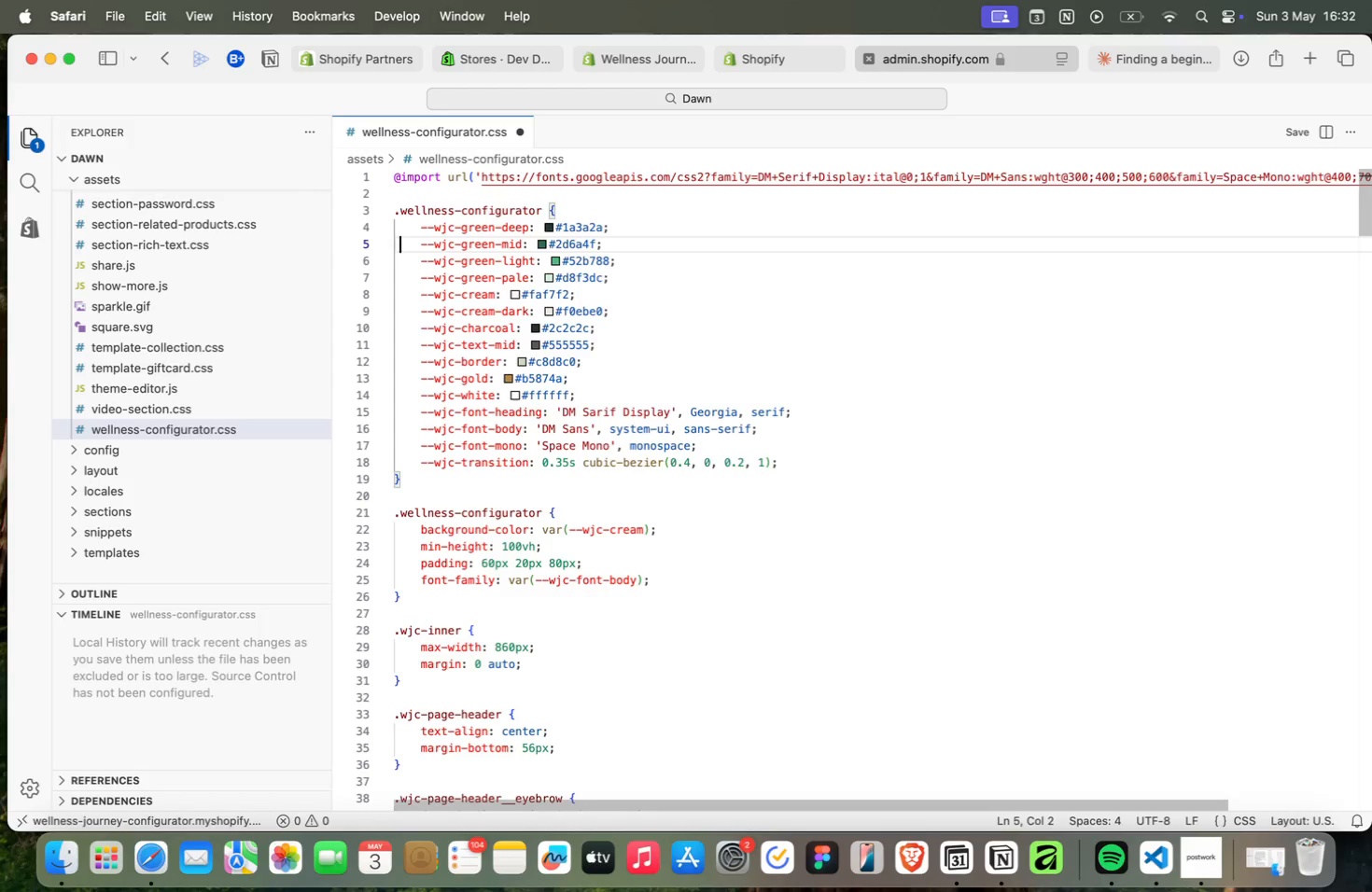 
key(ArrowRight)
 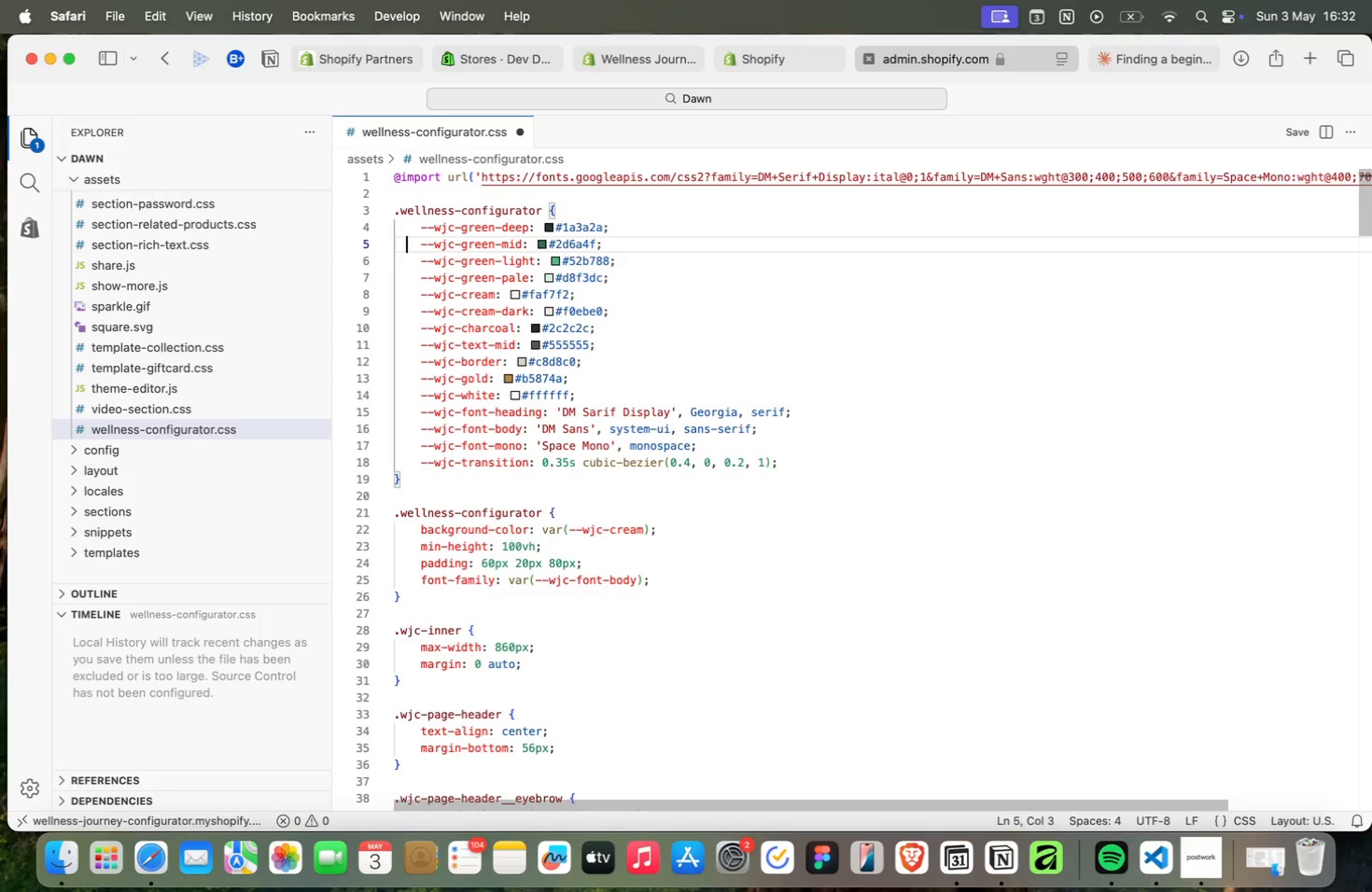 
key(ArrowRight)
 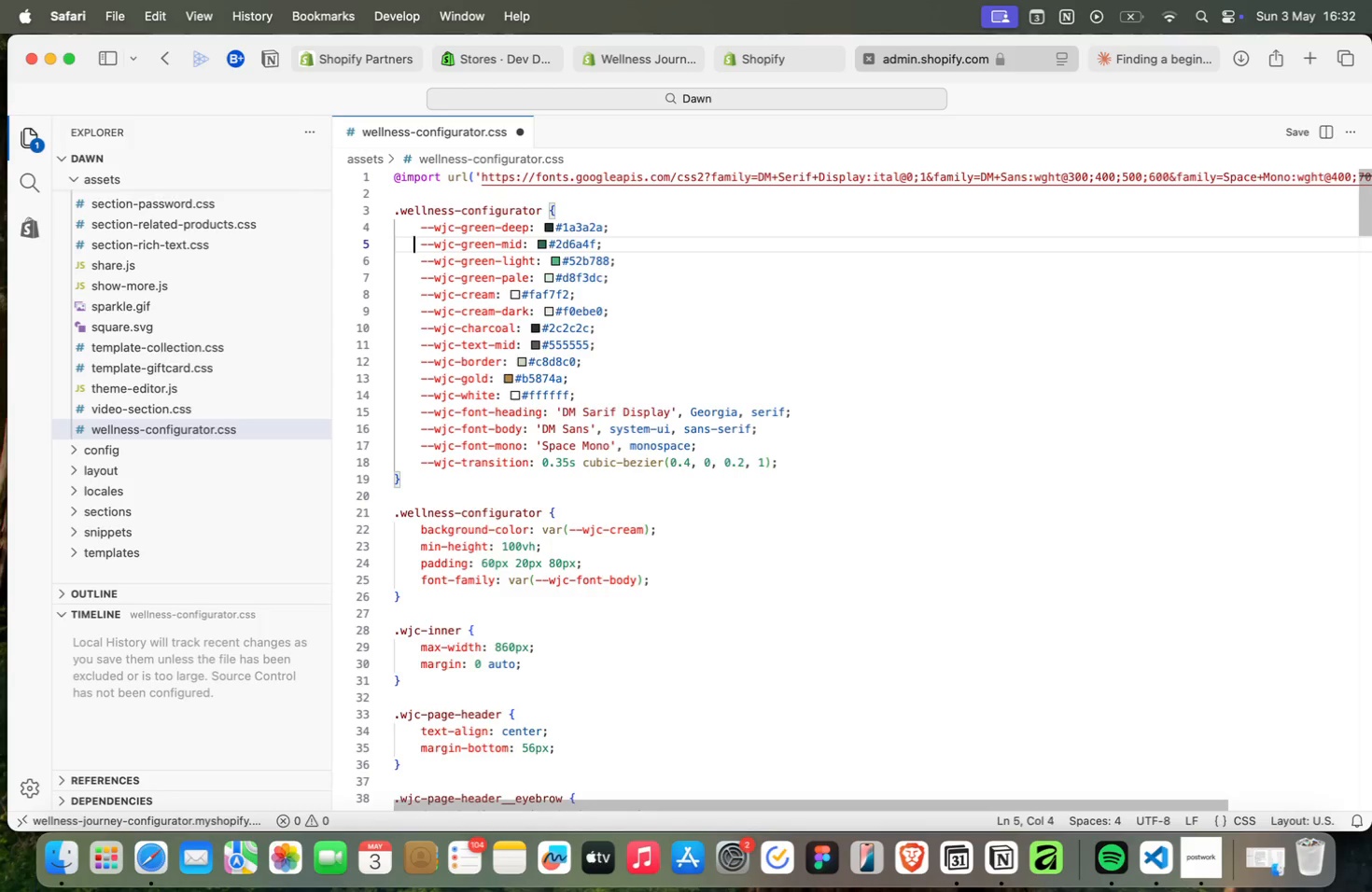 
key(ArrowRight)
 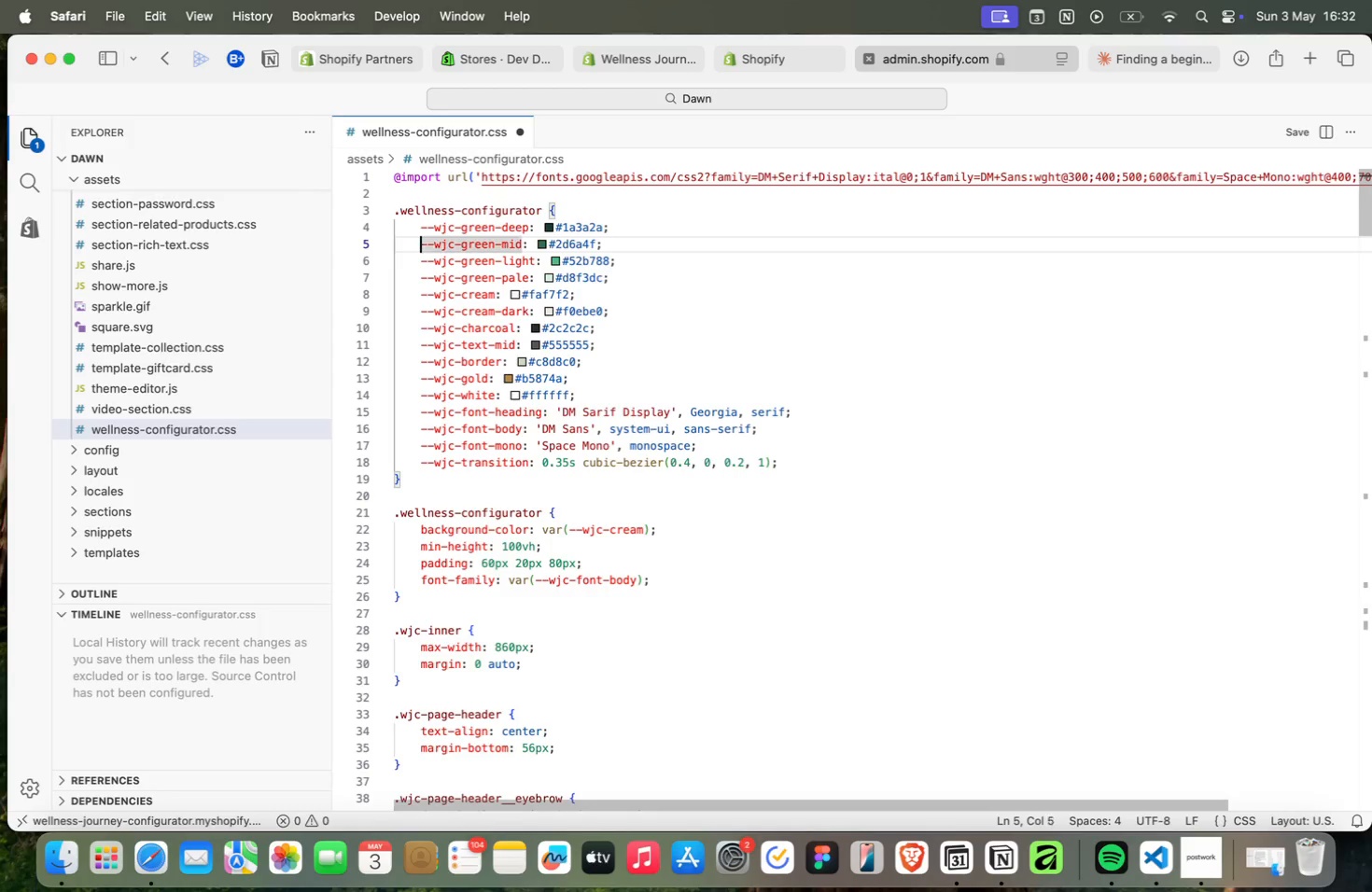 
key(ArrowRight)
 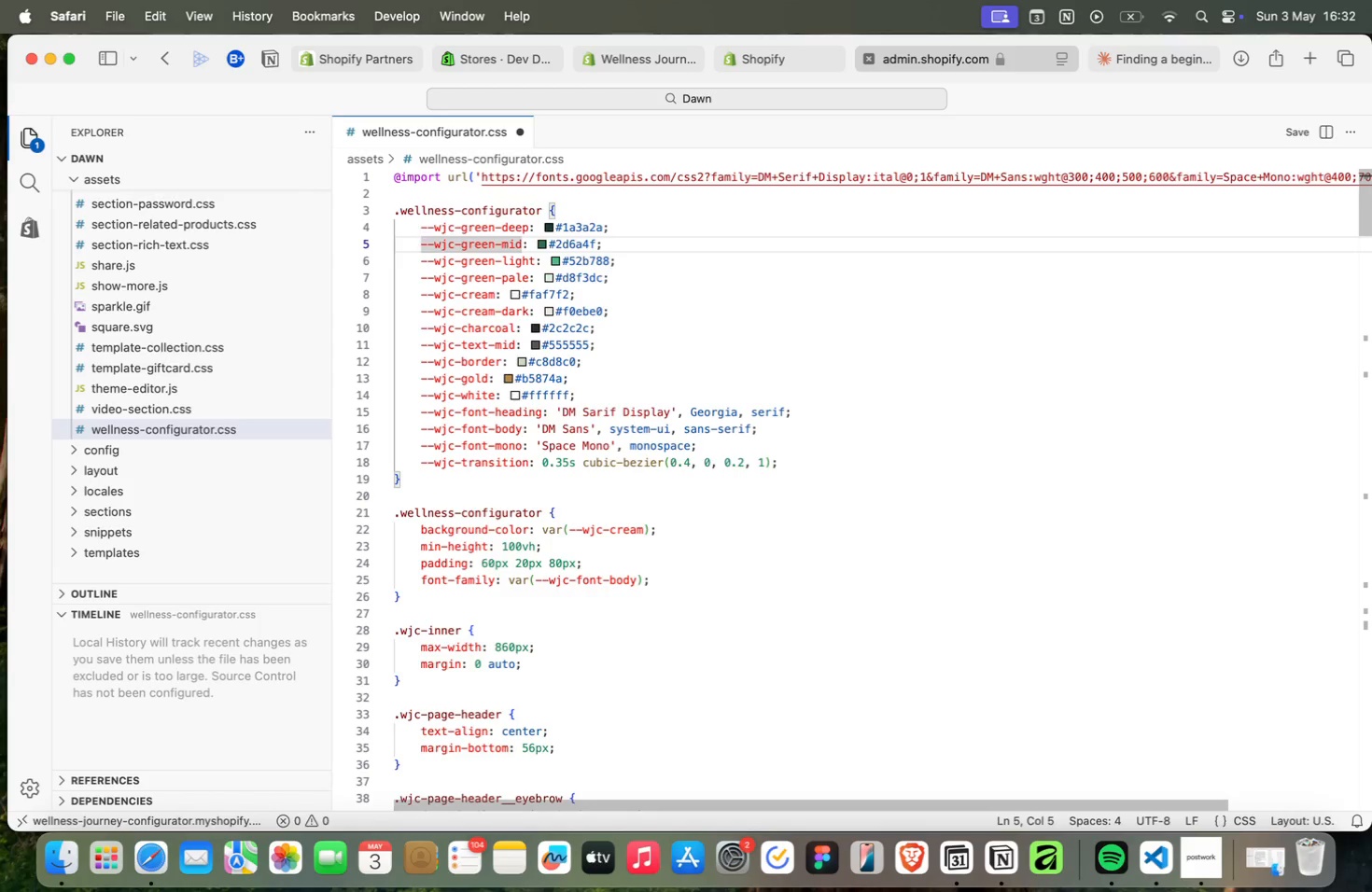 
key(ArrowUp)
 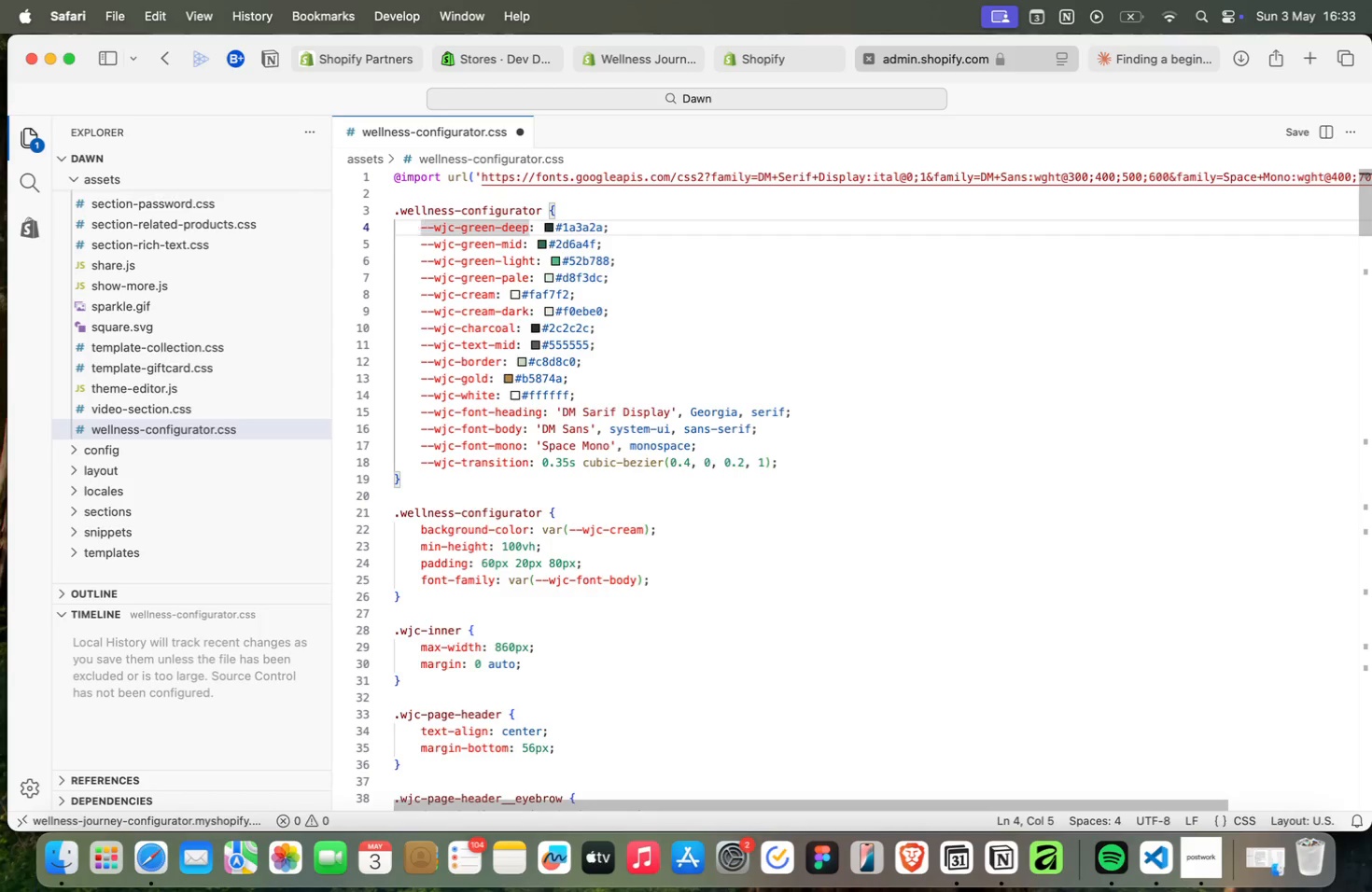 
key(ArrowRight)
 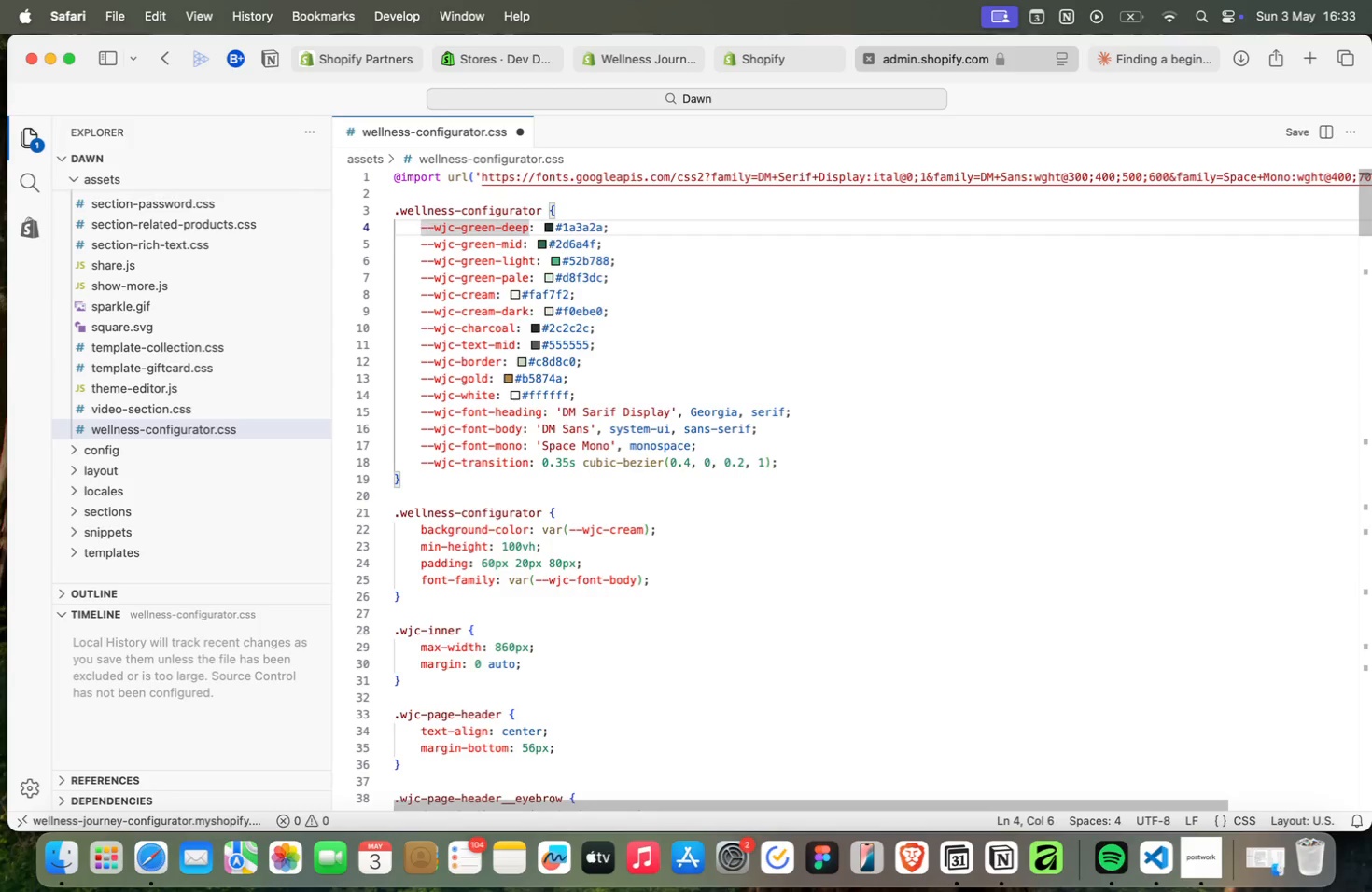 
key(ArrowRight)
 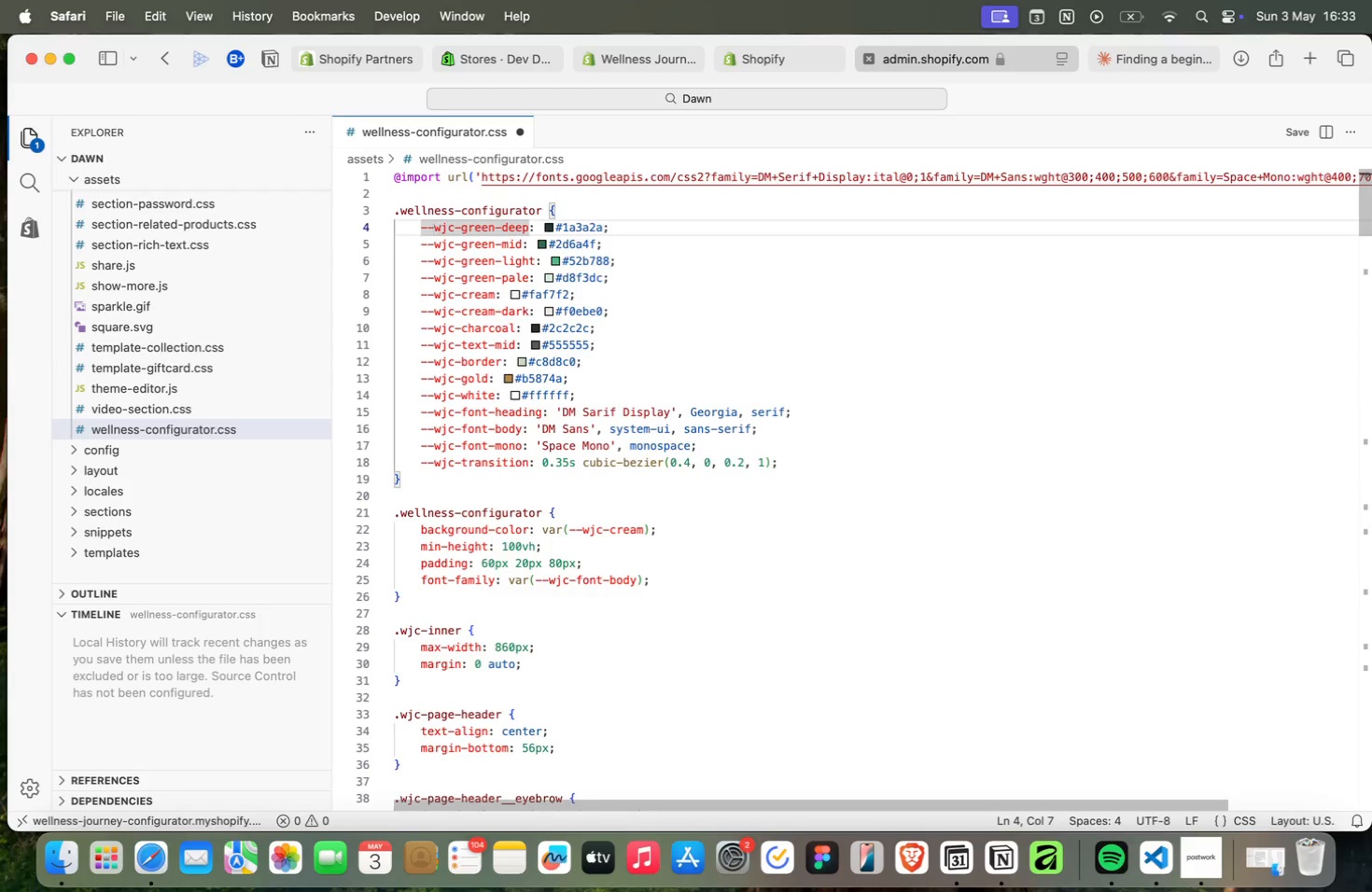 
key(ArrowRight)
 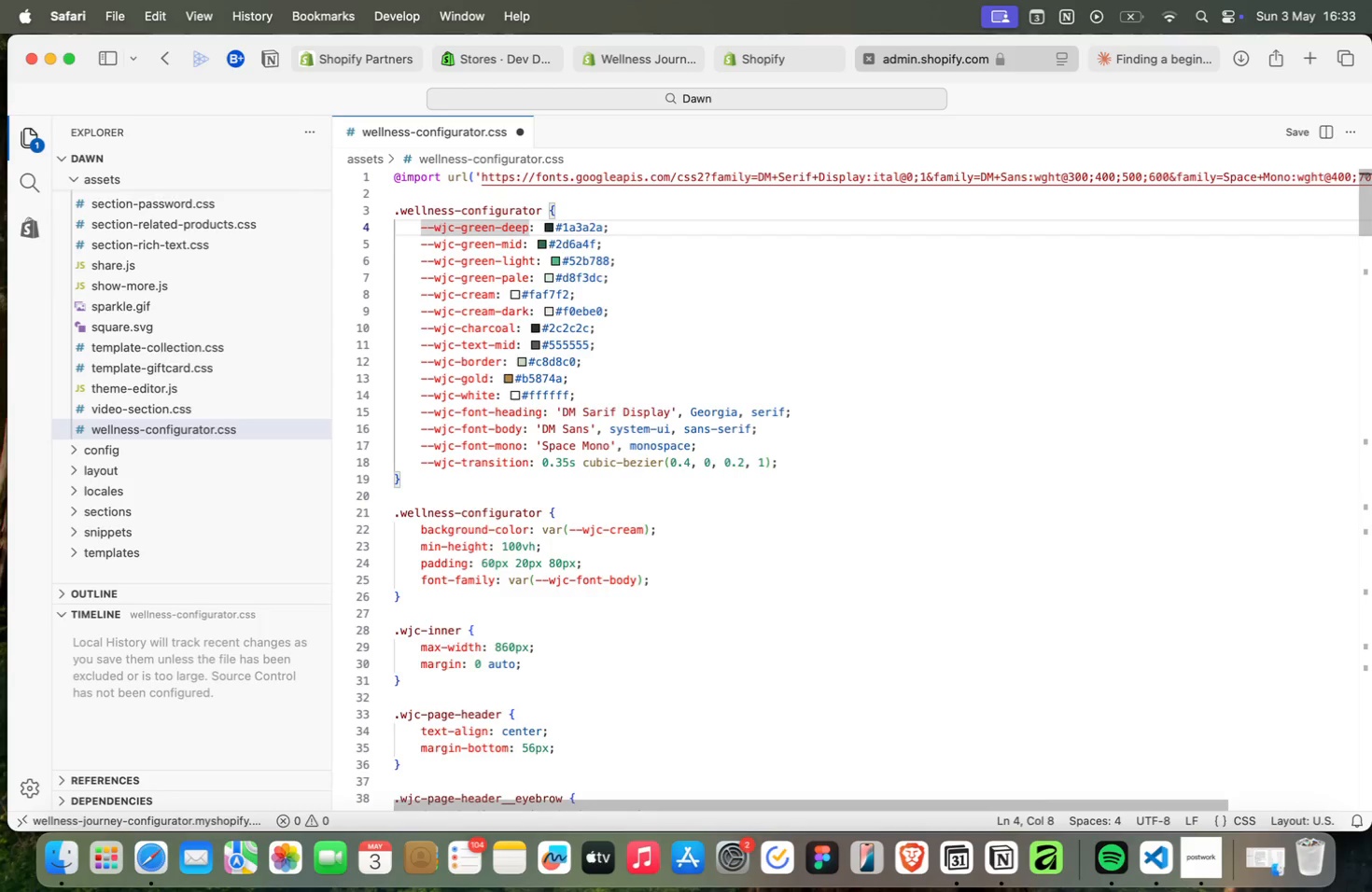 
key(ArrowRight)
 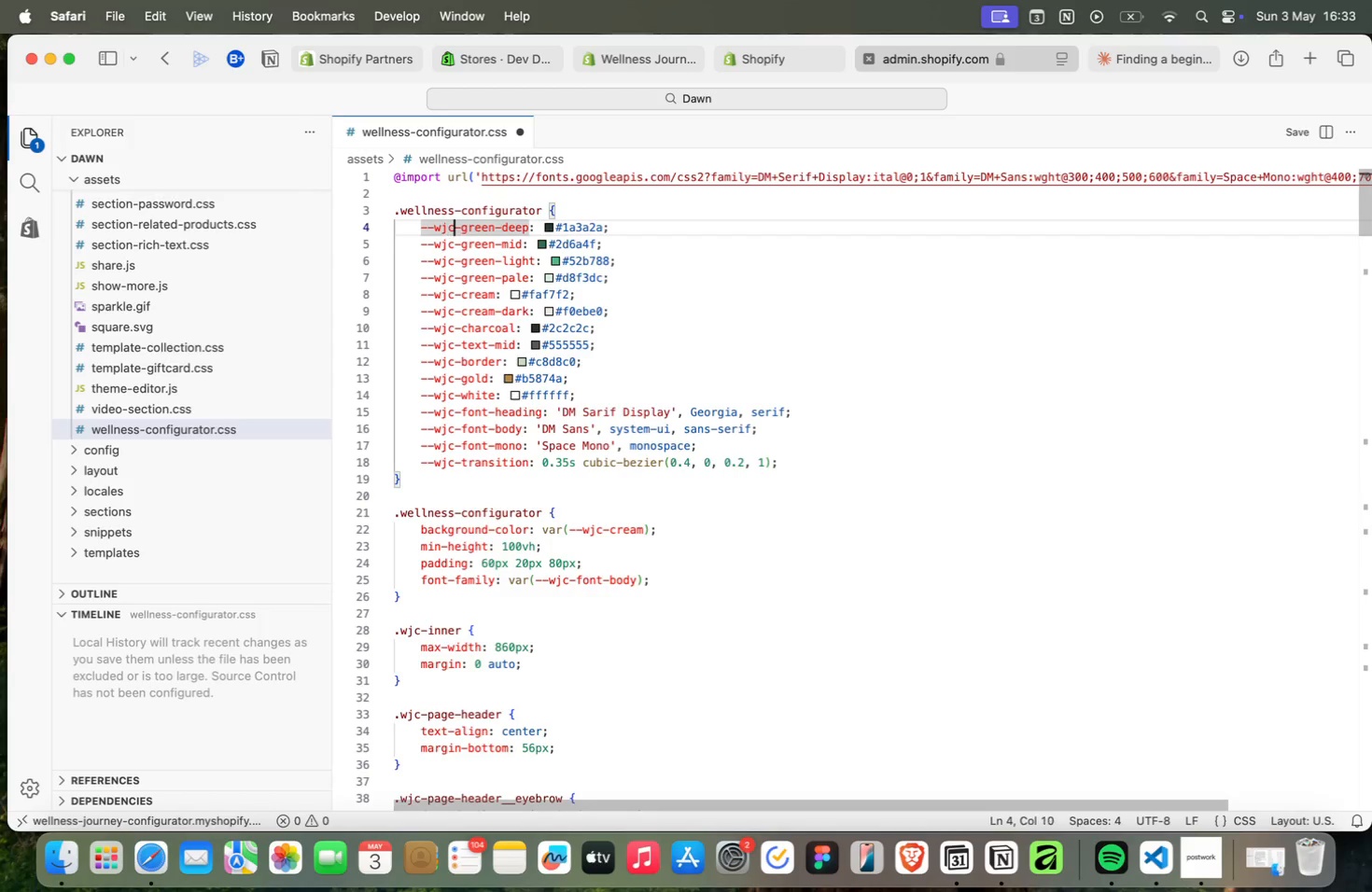 
key(ArrowRight)
 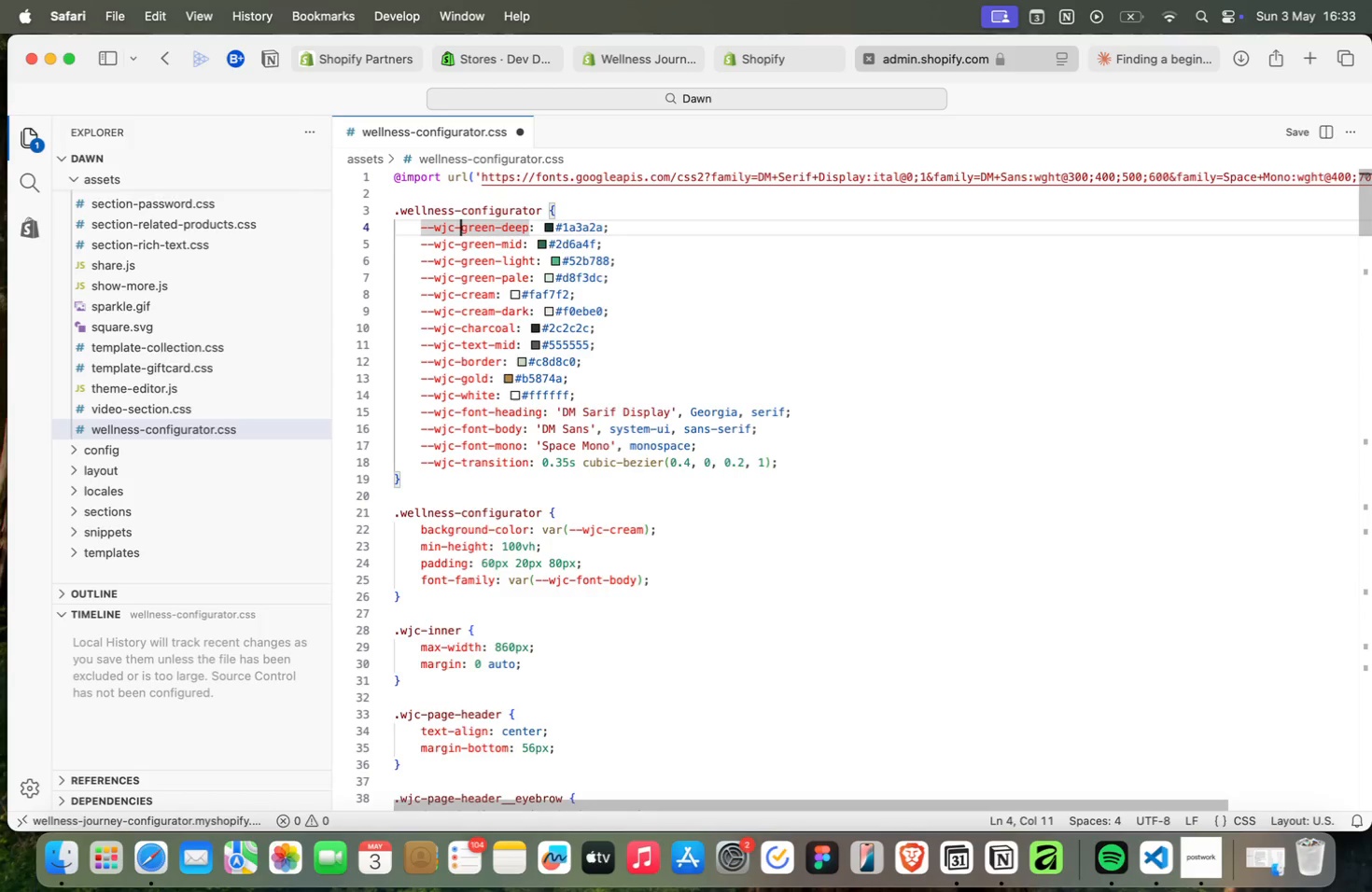 
key(ArrowRight)
 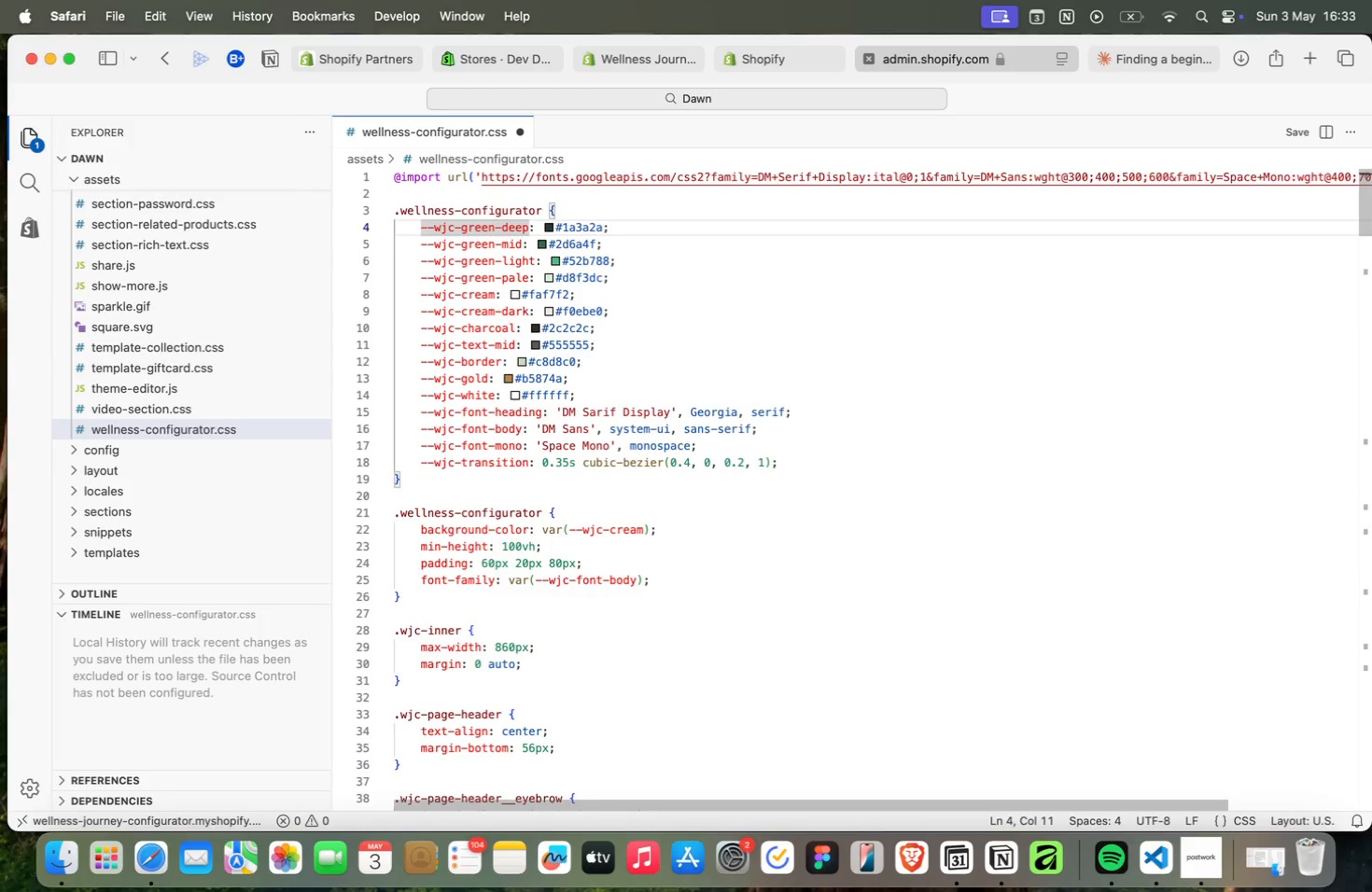 
key(ArrowDown)
 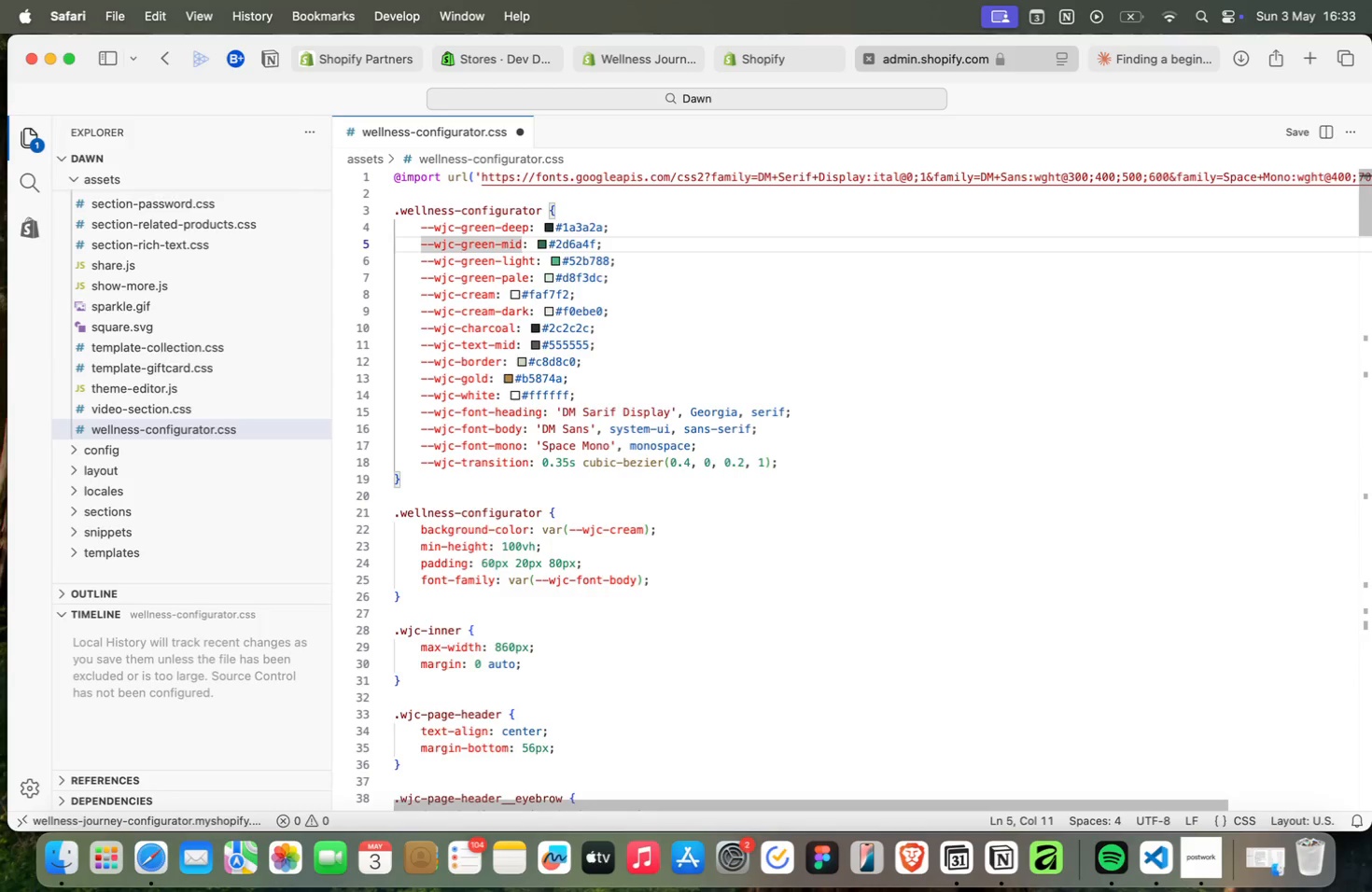 
key(ArrowDown)
 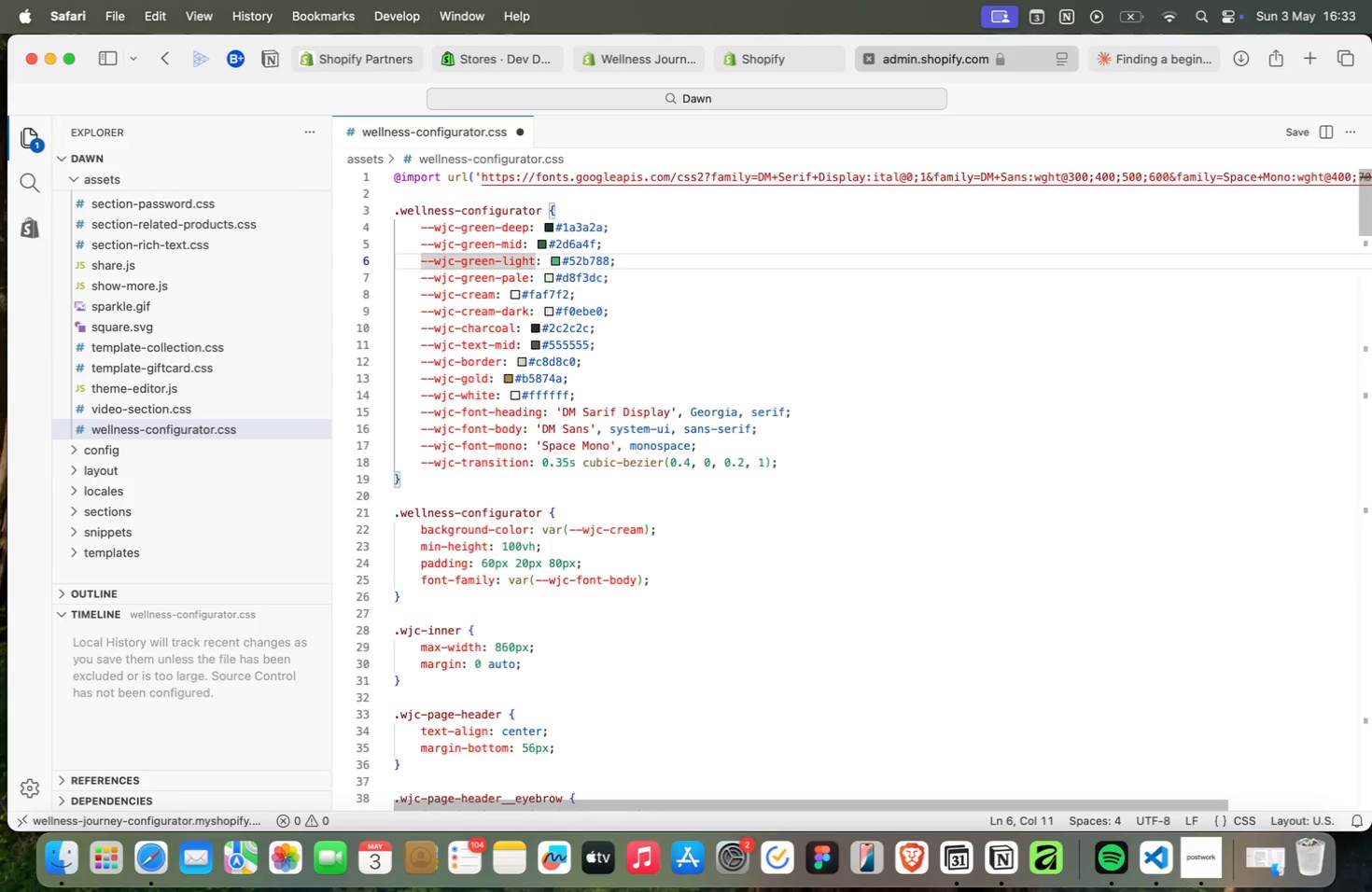 
key(ArrowDown)
 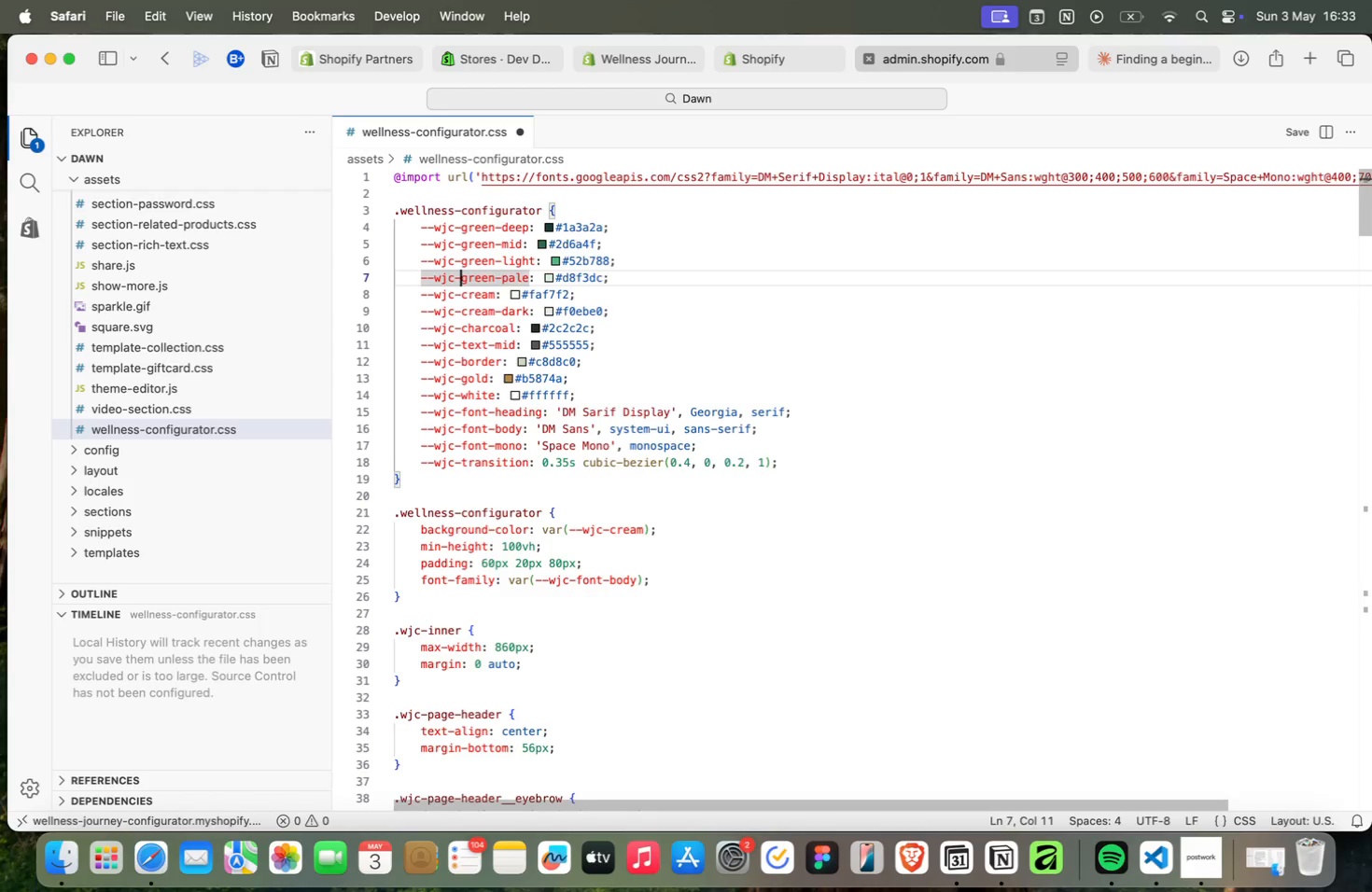 
key(ArrowDown)
 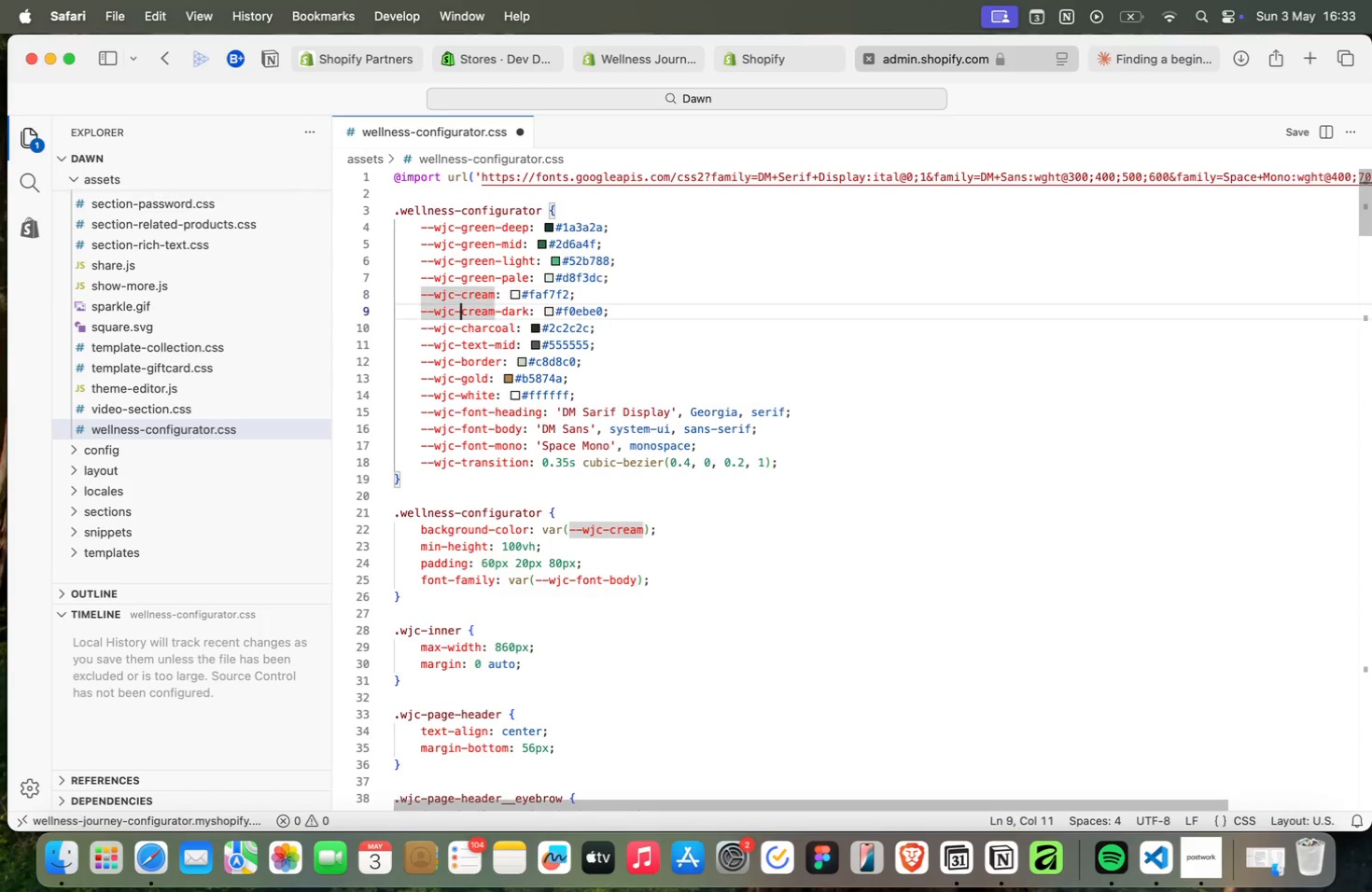 
key(ArrowDown)
 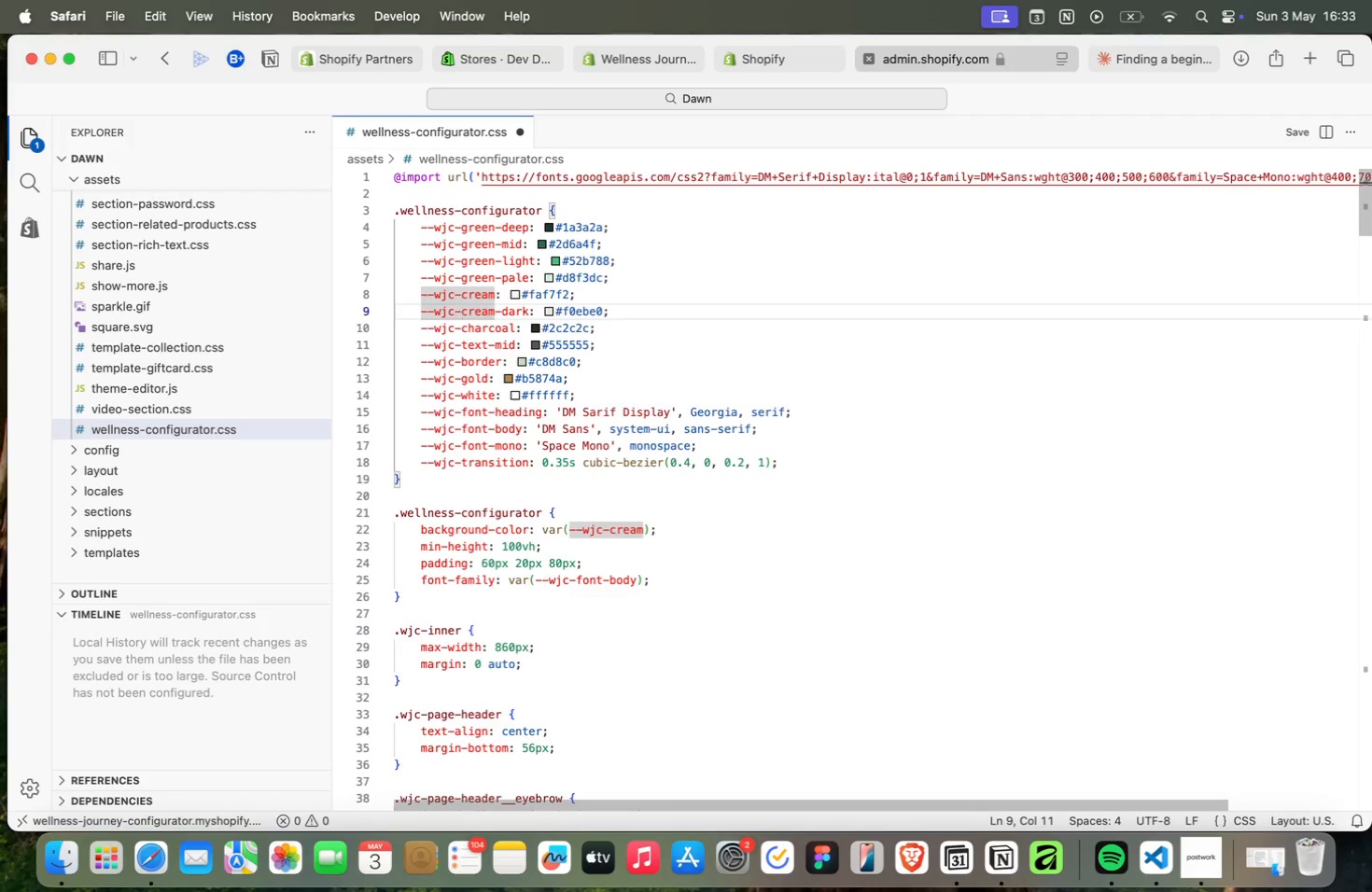 
key(ArrowDown)
 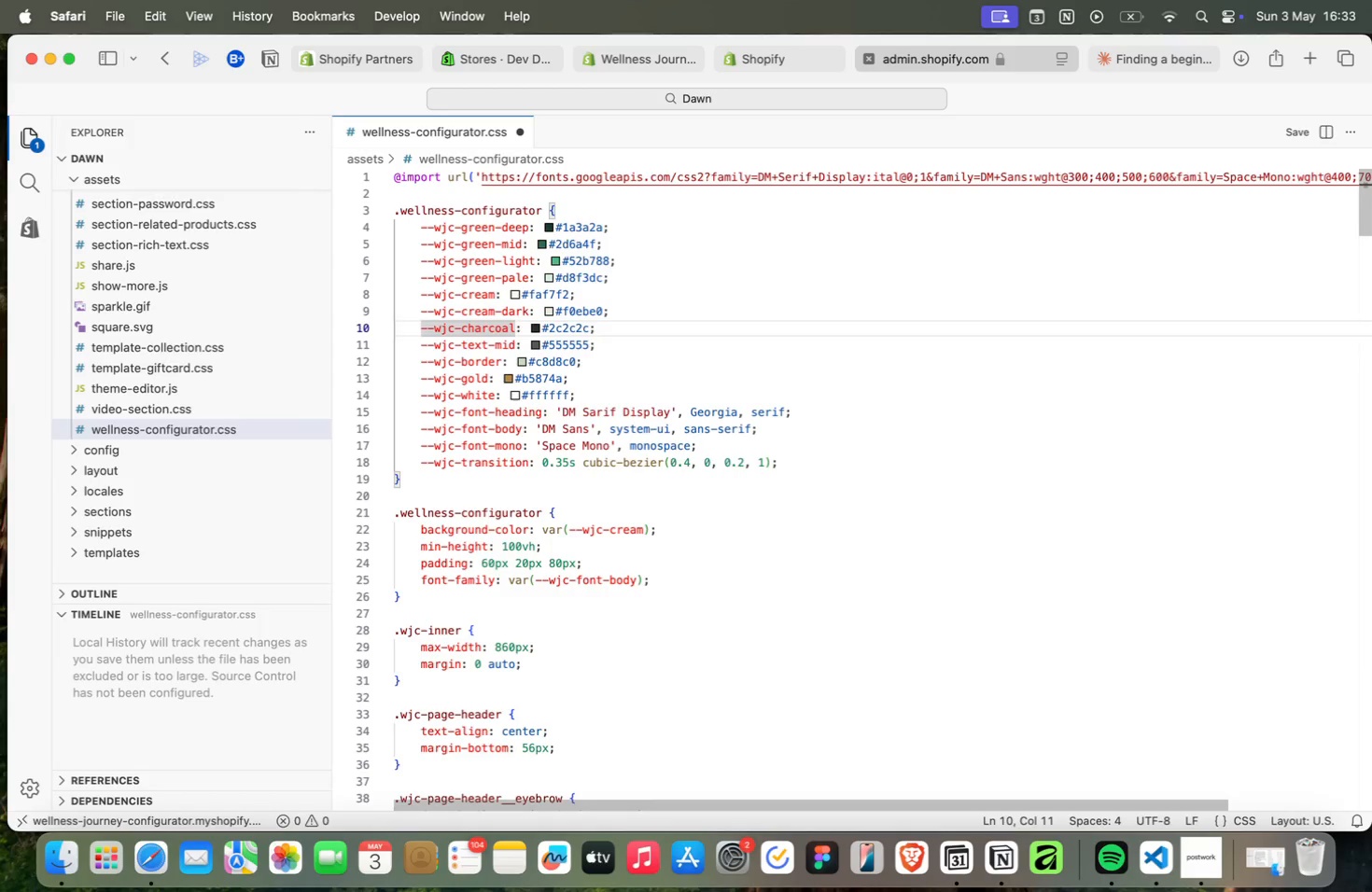 
key(ArrowDown)
 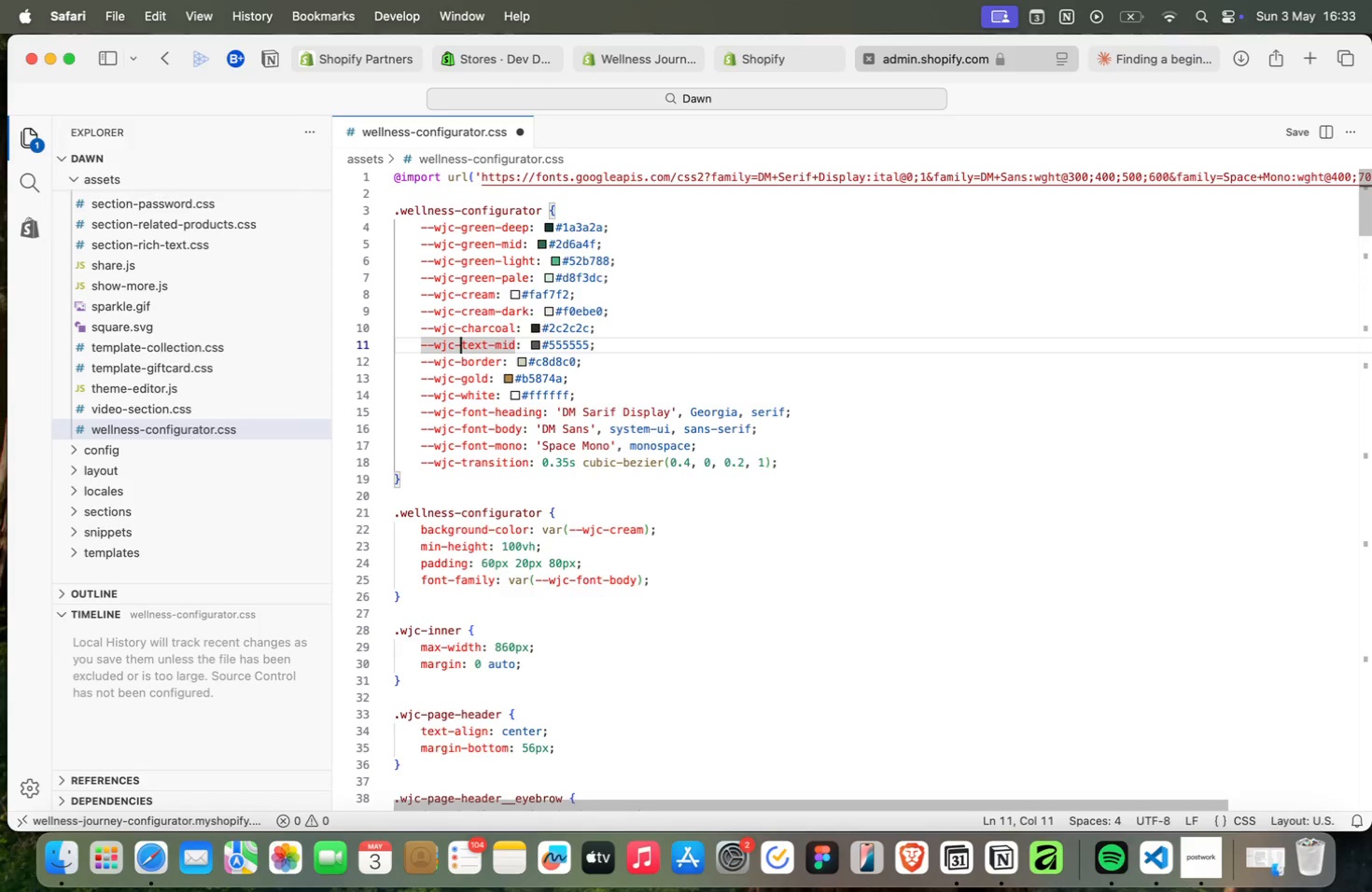 
key(ArrowDown)
 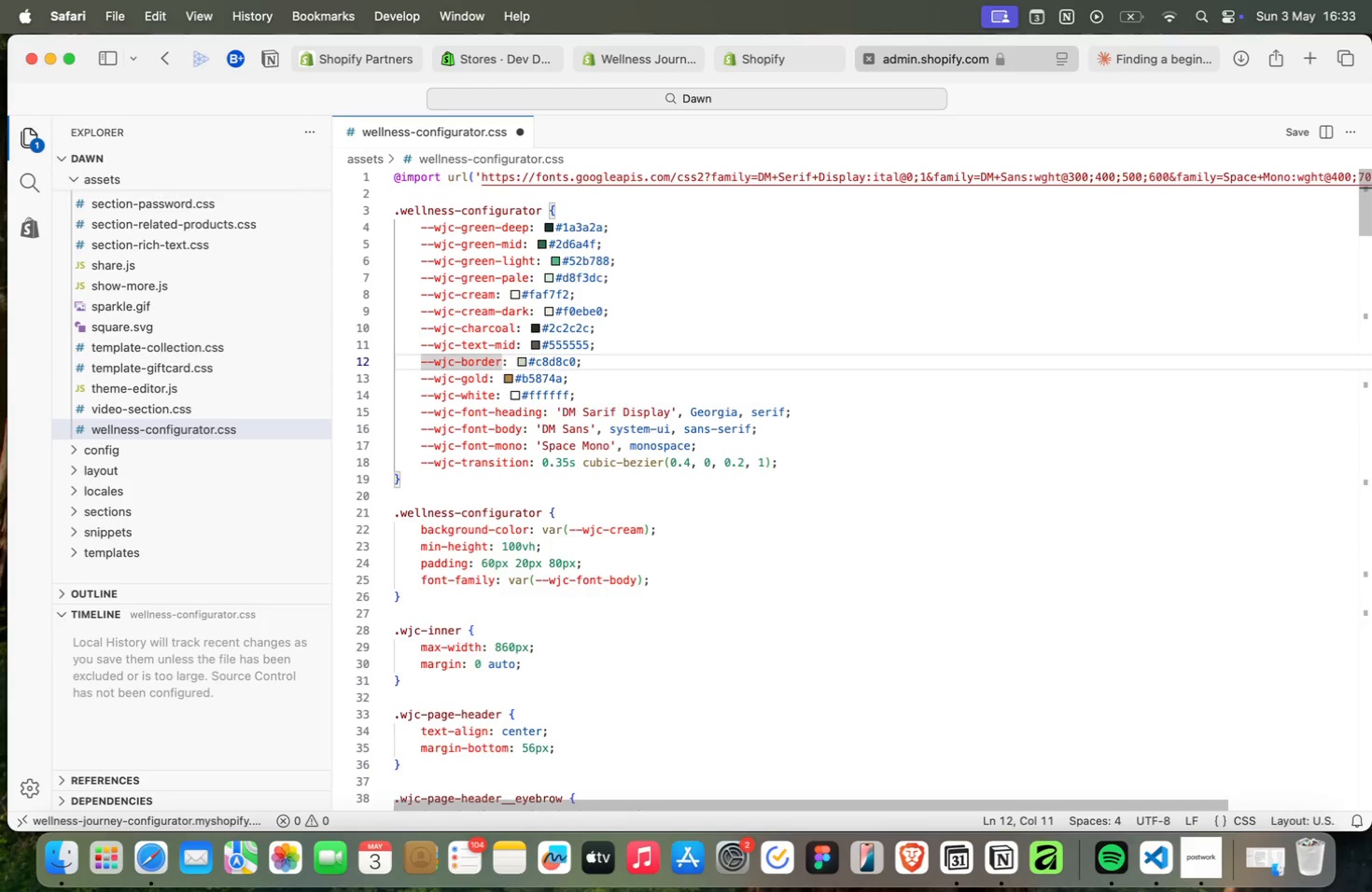 
key(ArrowDown)
 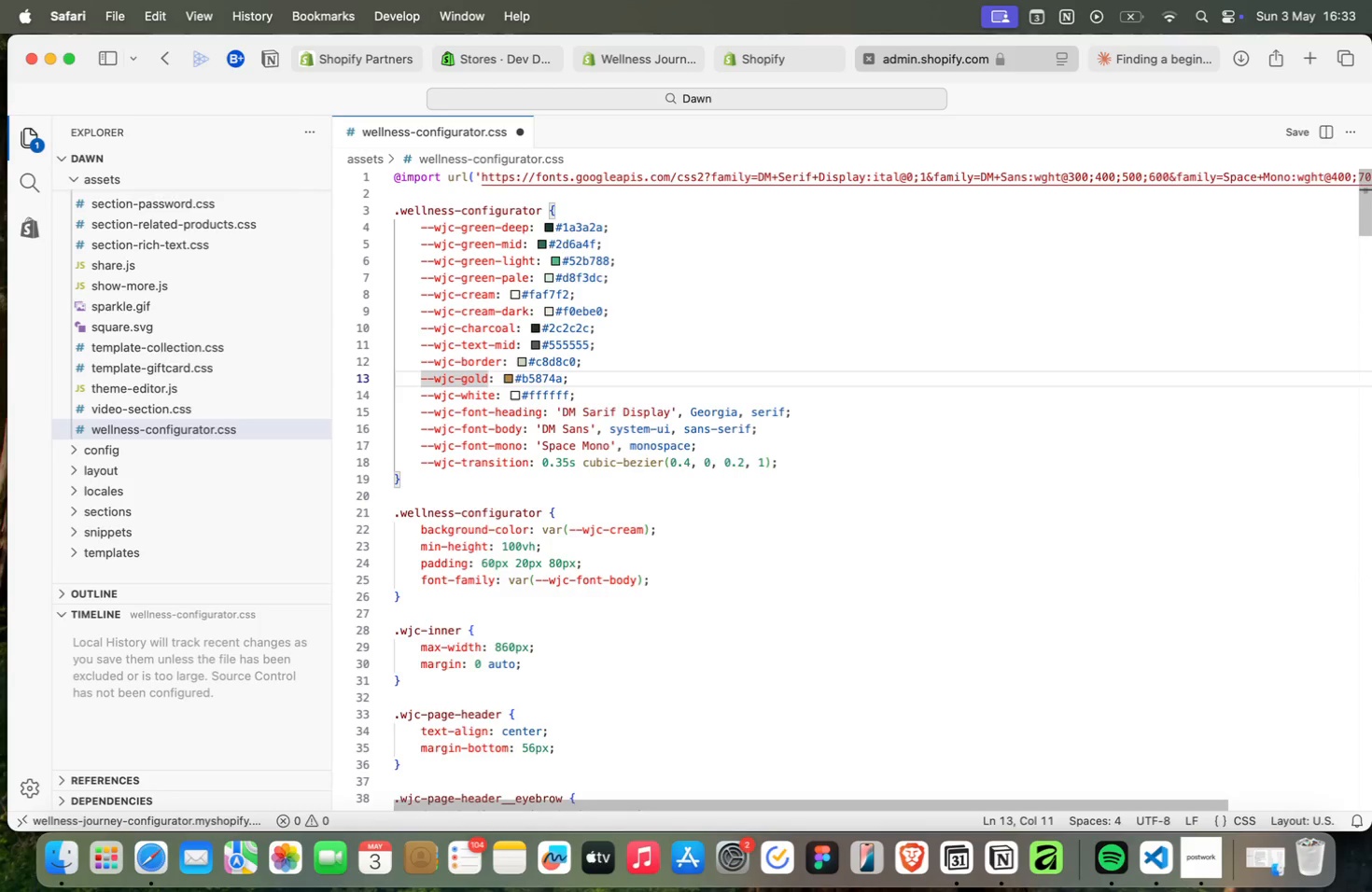 
key(ArrowUp)
 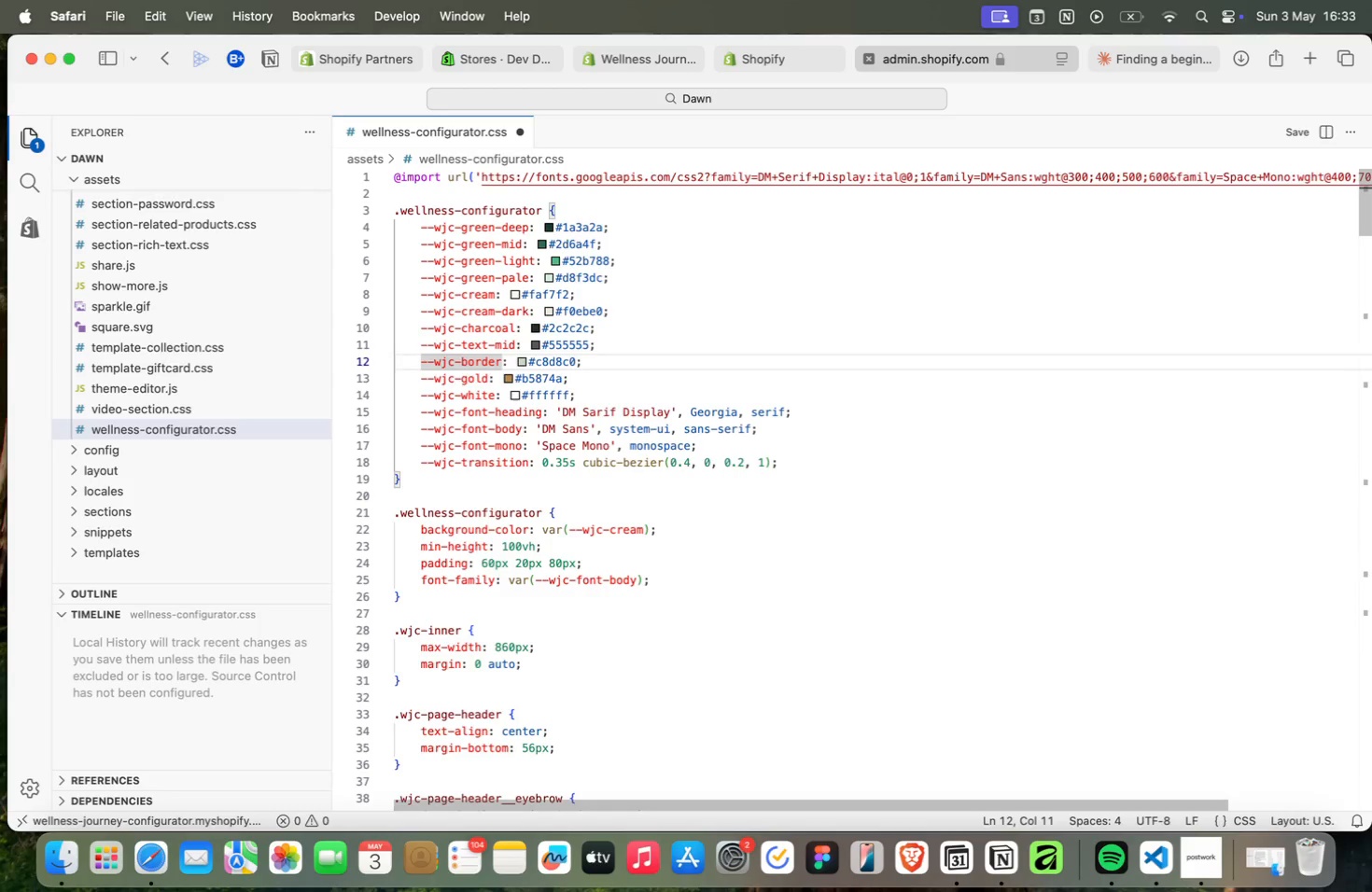 
key(ArrowDown)
 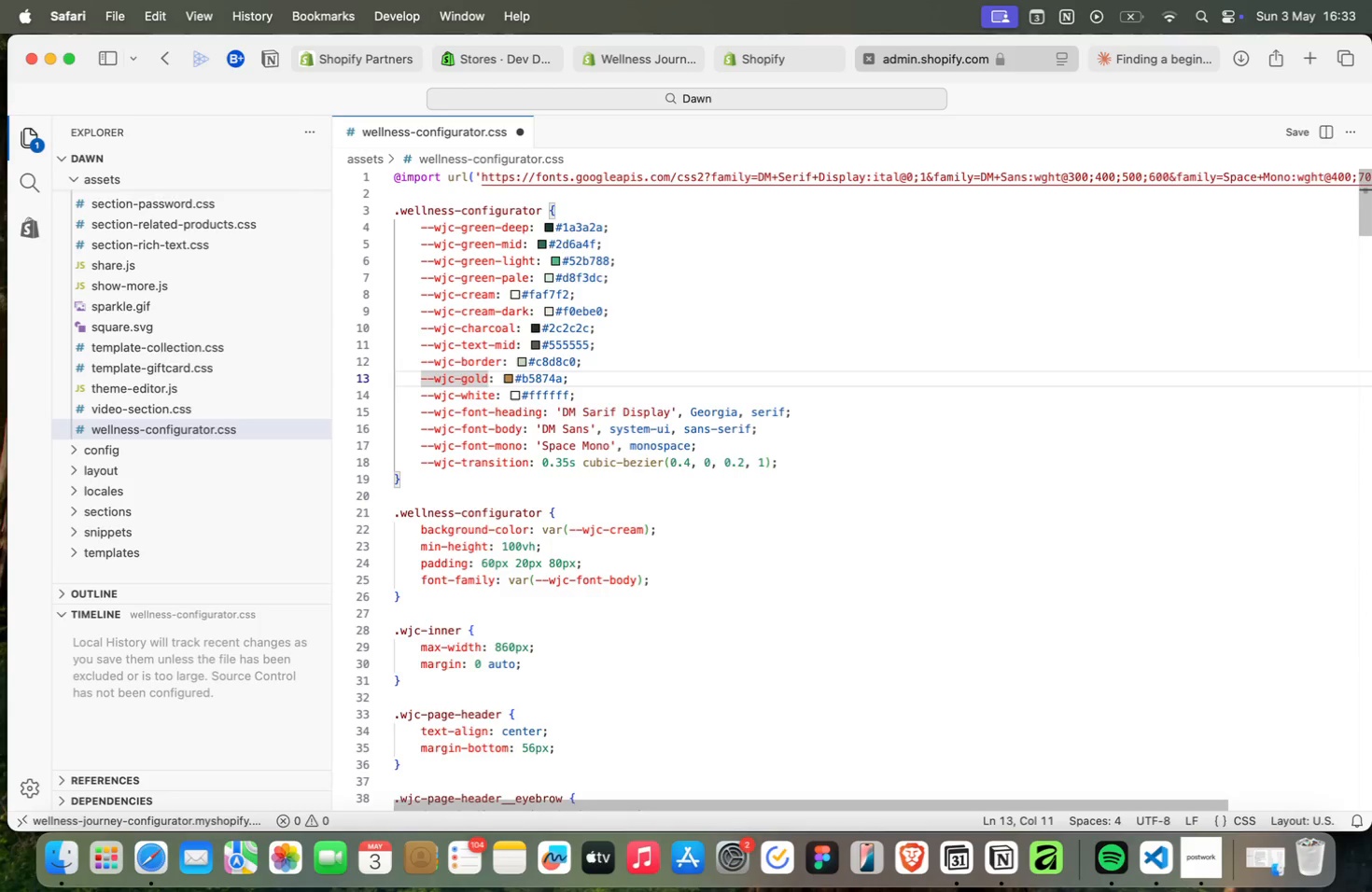 
key(ArrowDown)
 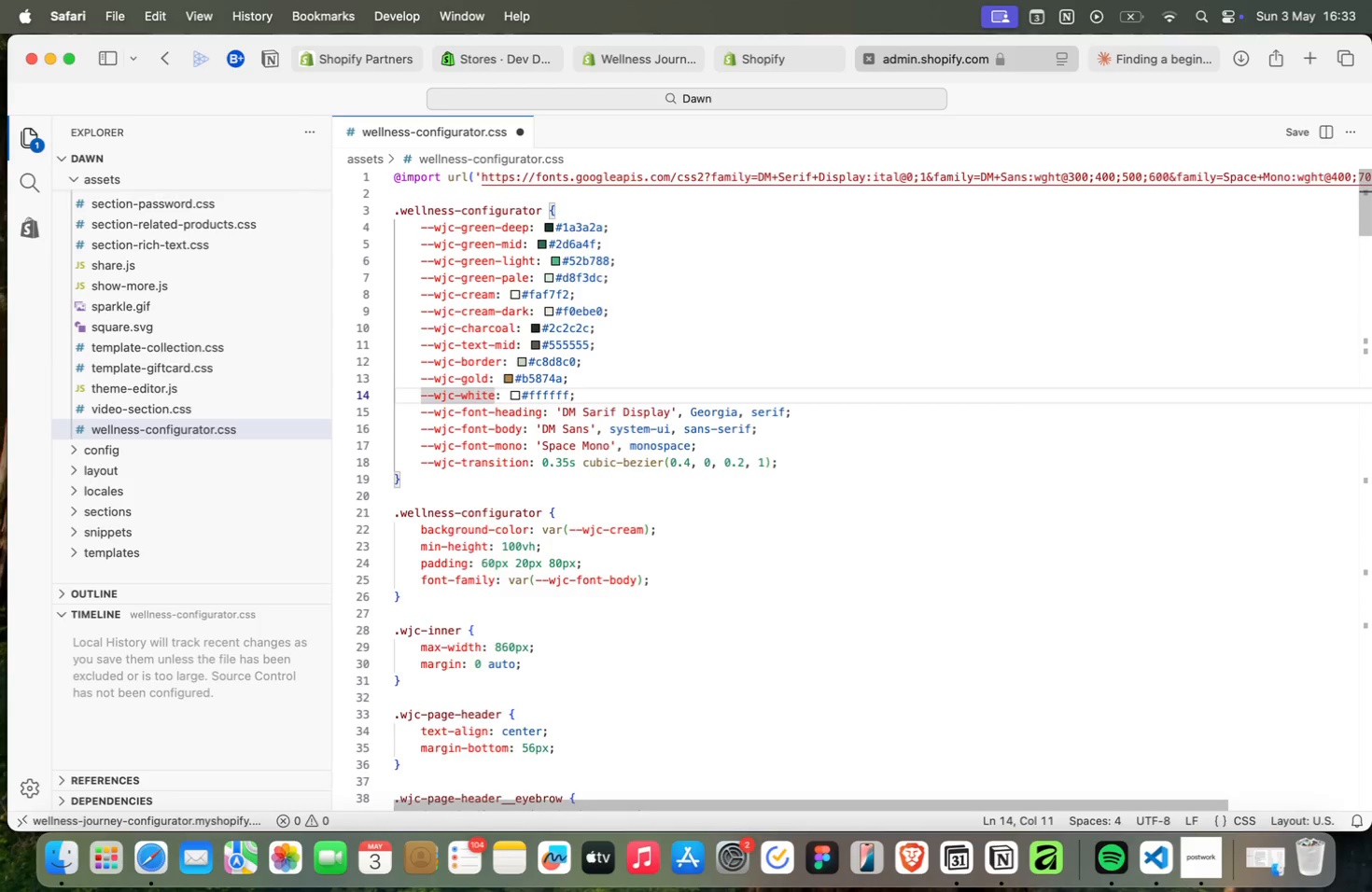 
key(ArrowDown)
 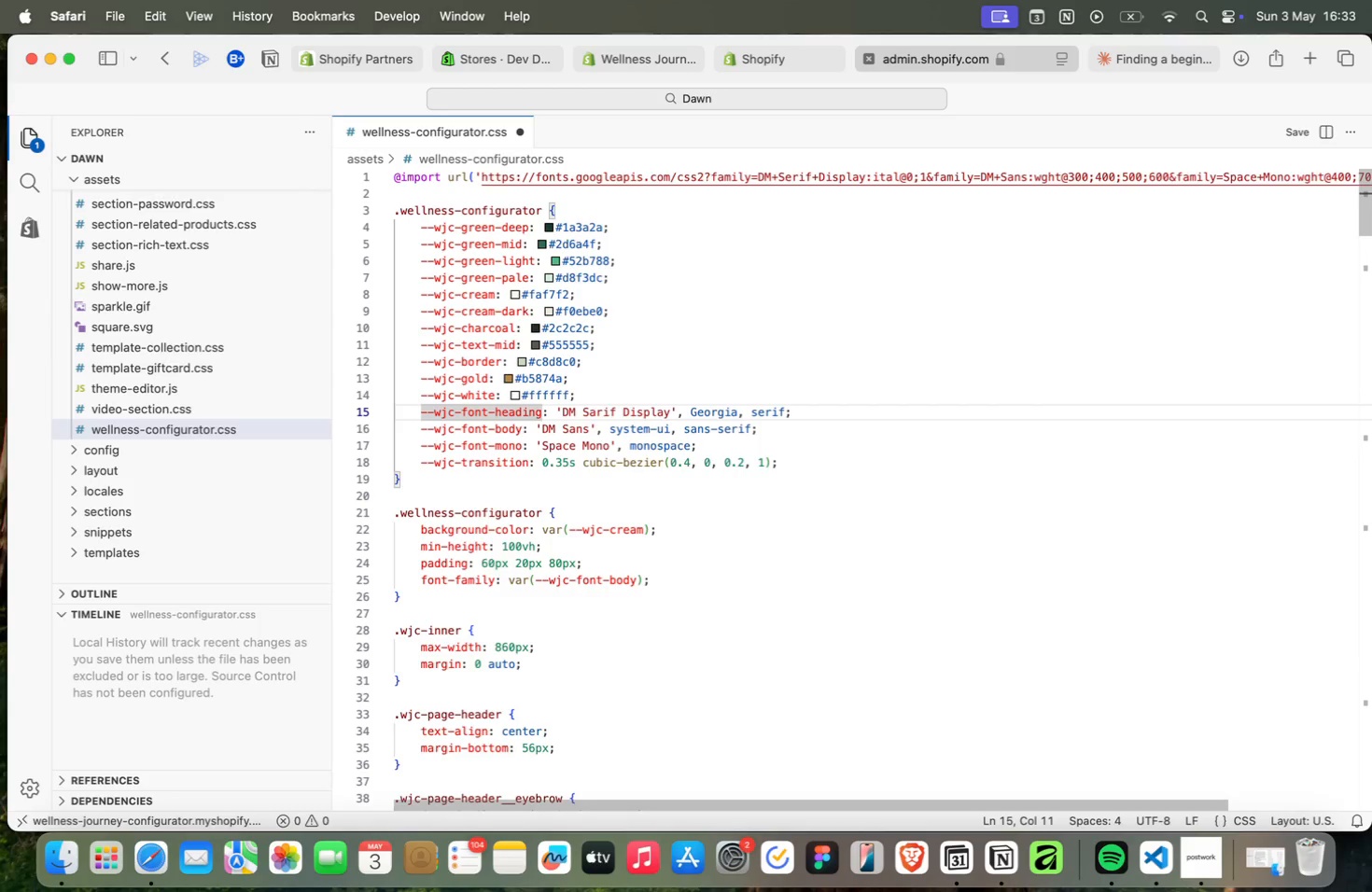 
key(ArrowDown)
 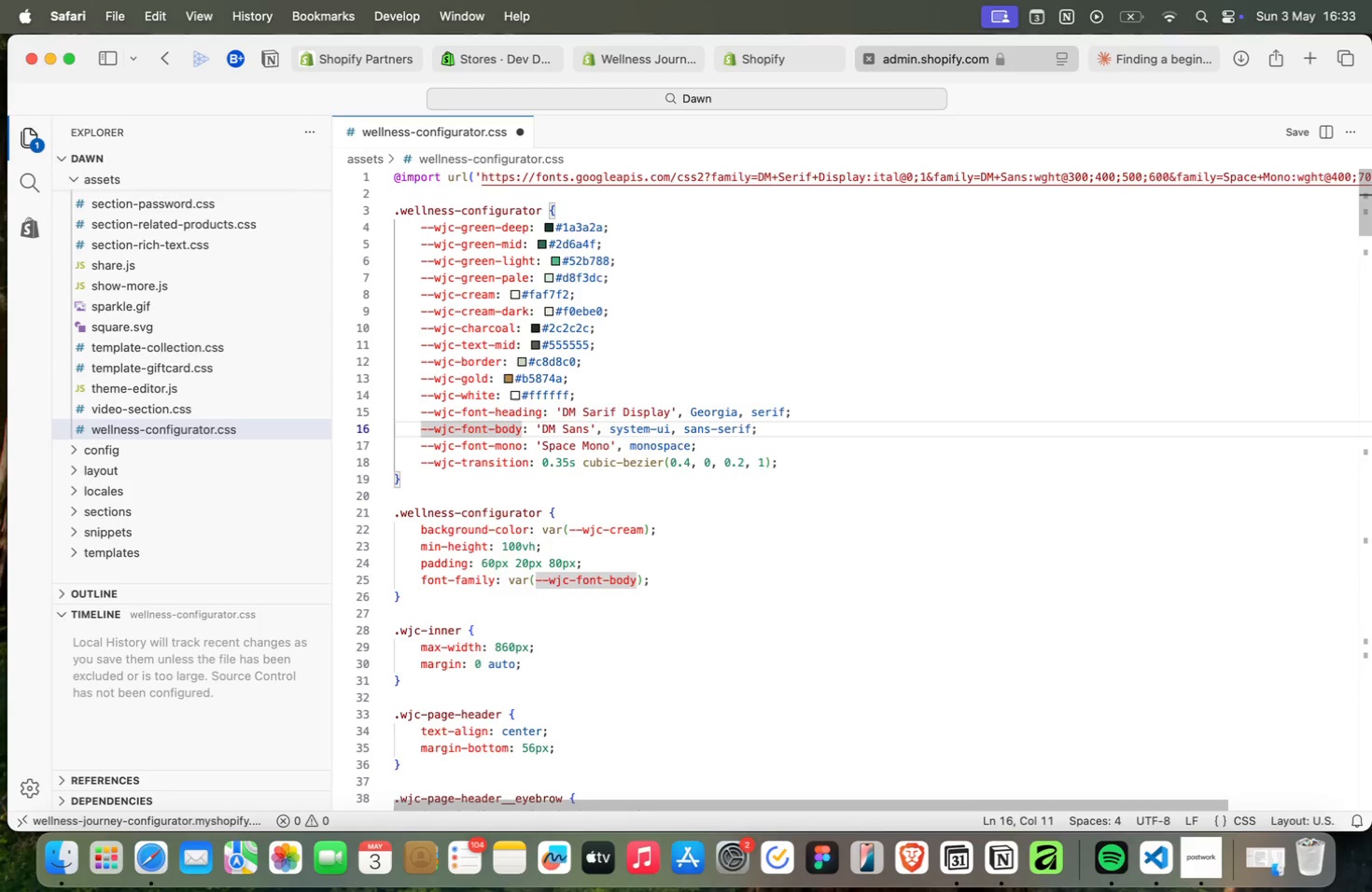 
key(ArrowDown)
 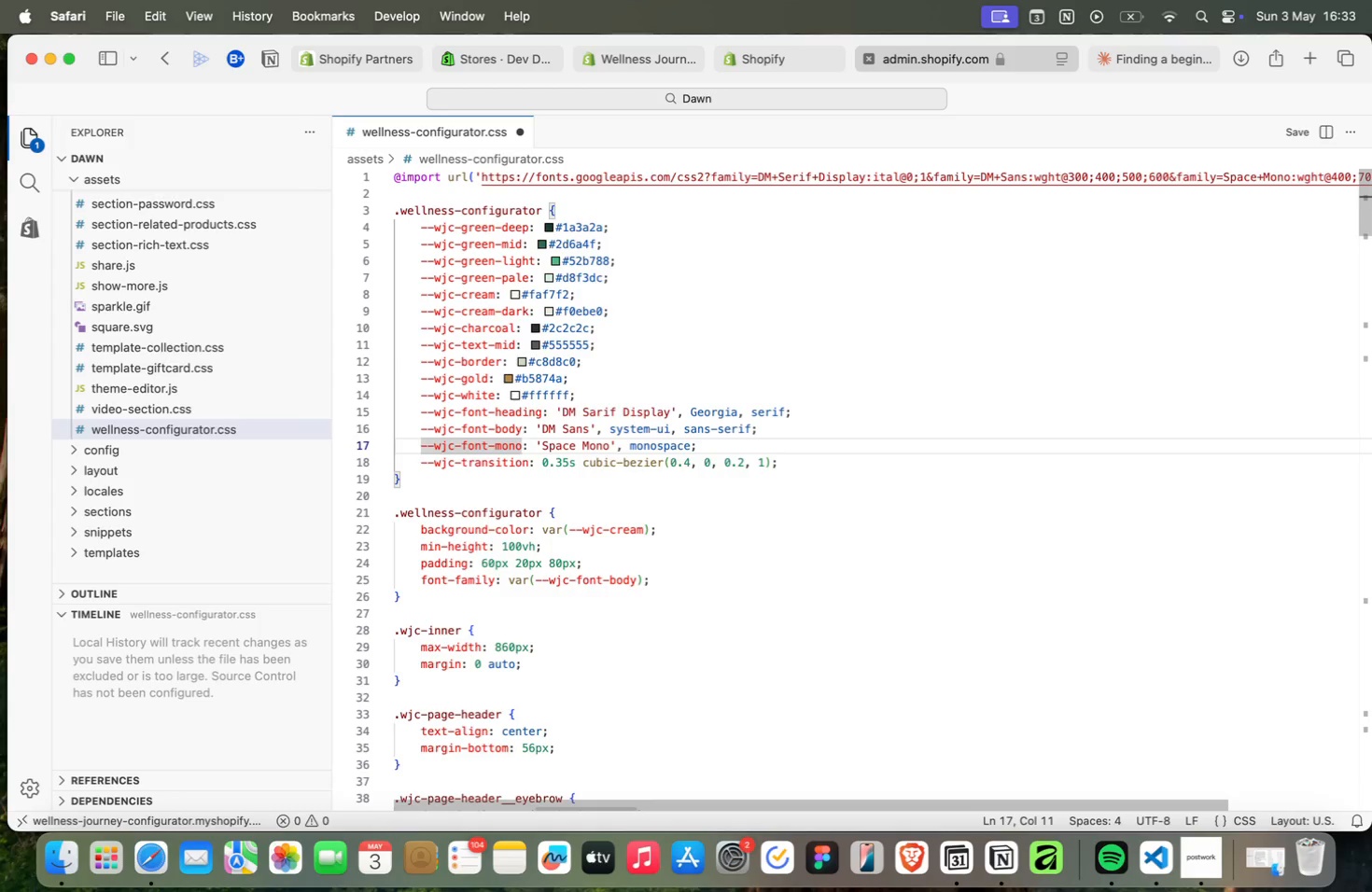 
wait(6.48)
 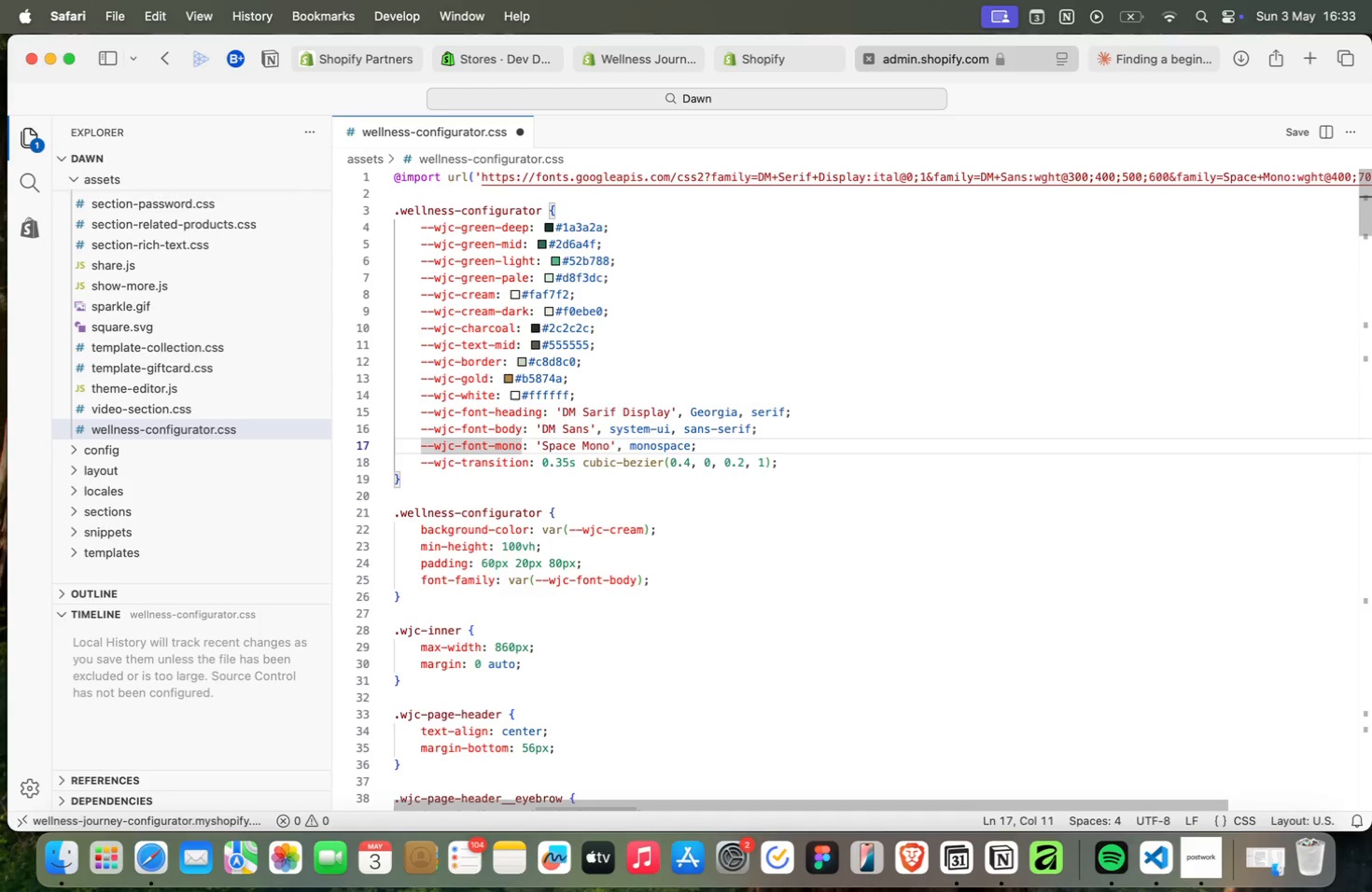 
key(ArrowDown)
 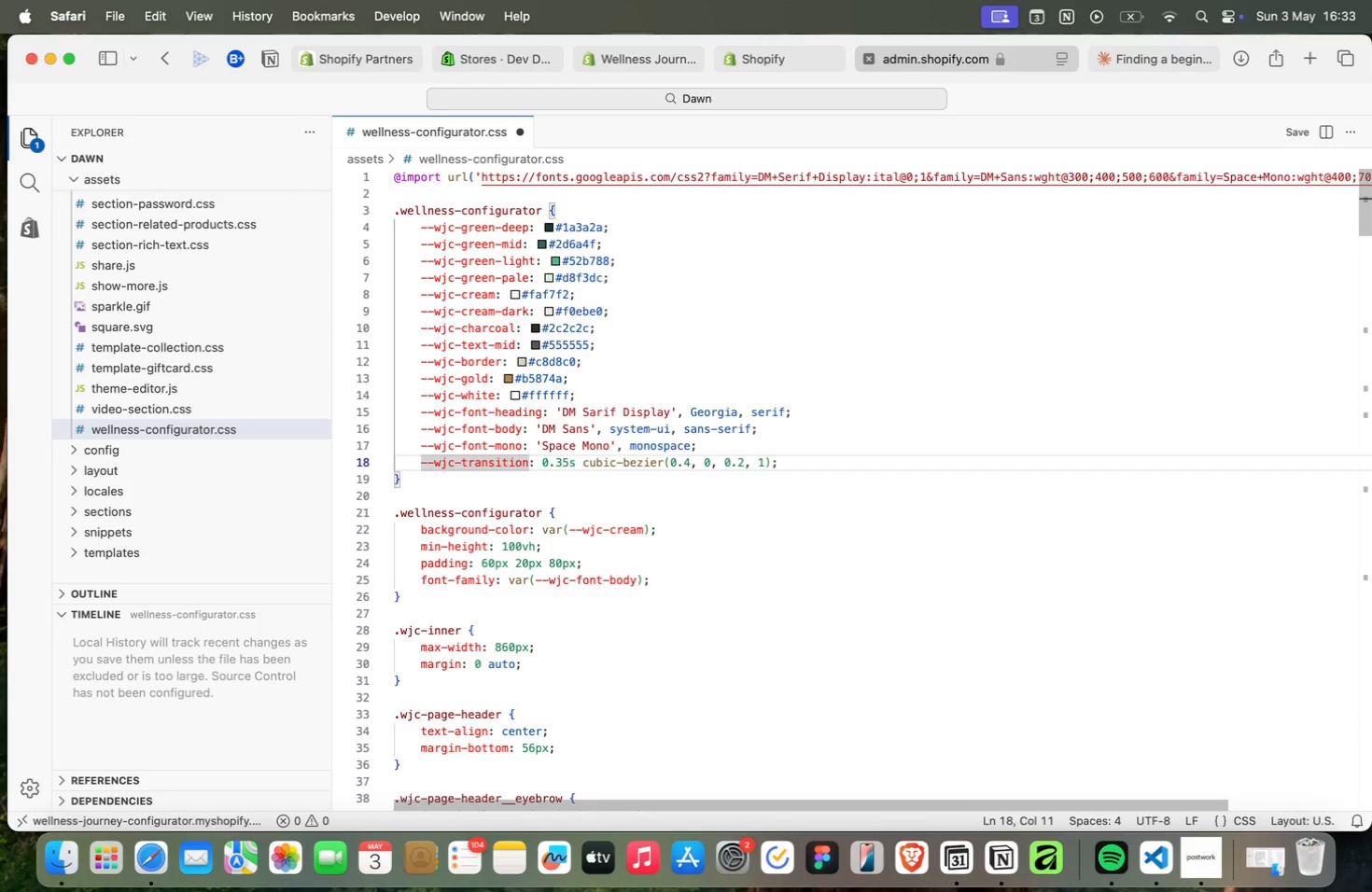 
key(ArrowDown)
 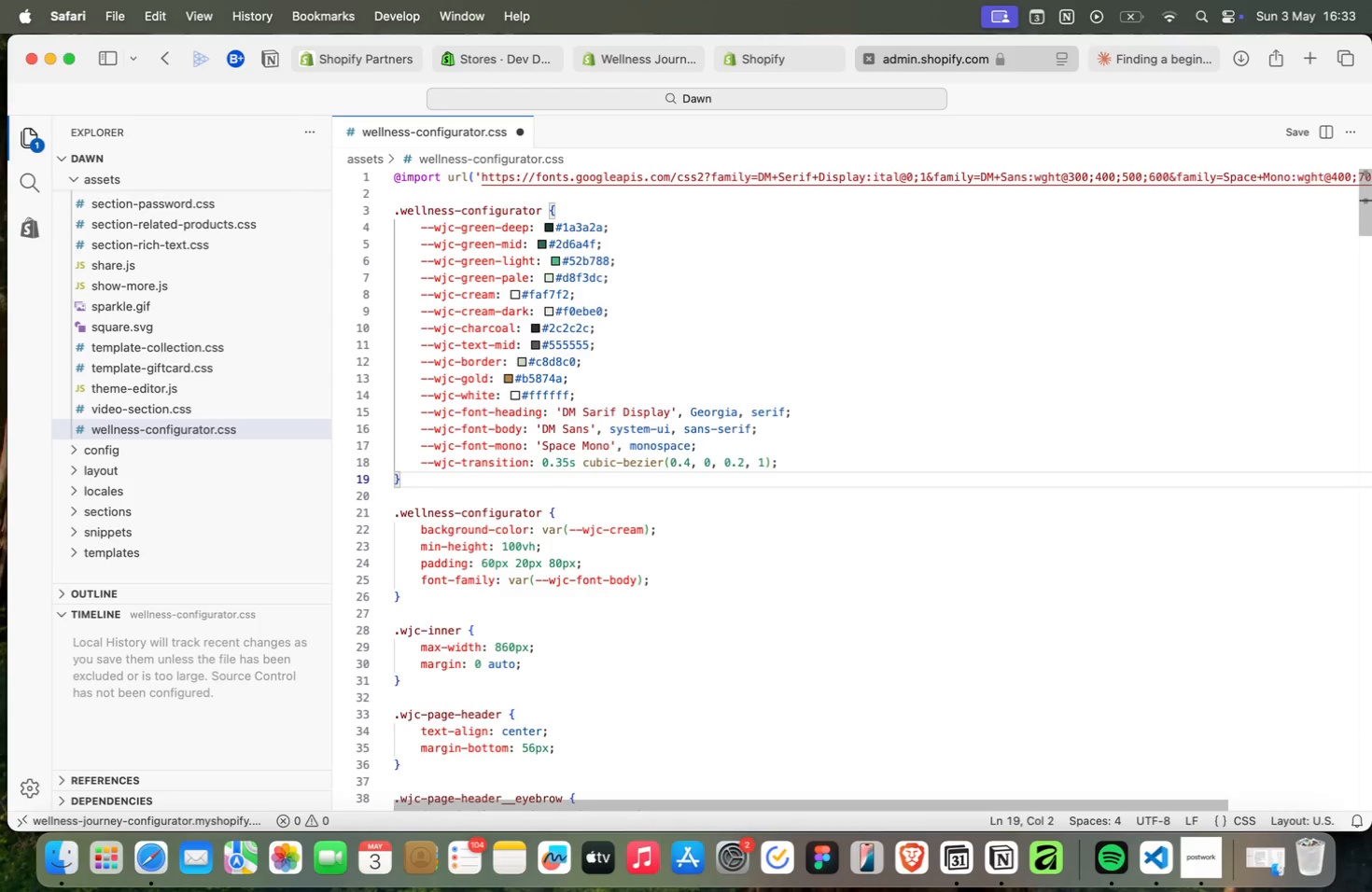 
key(ArrowDown)
 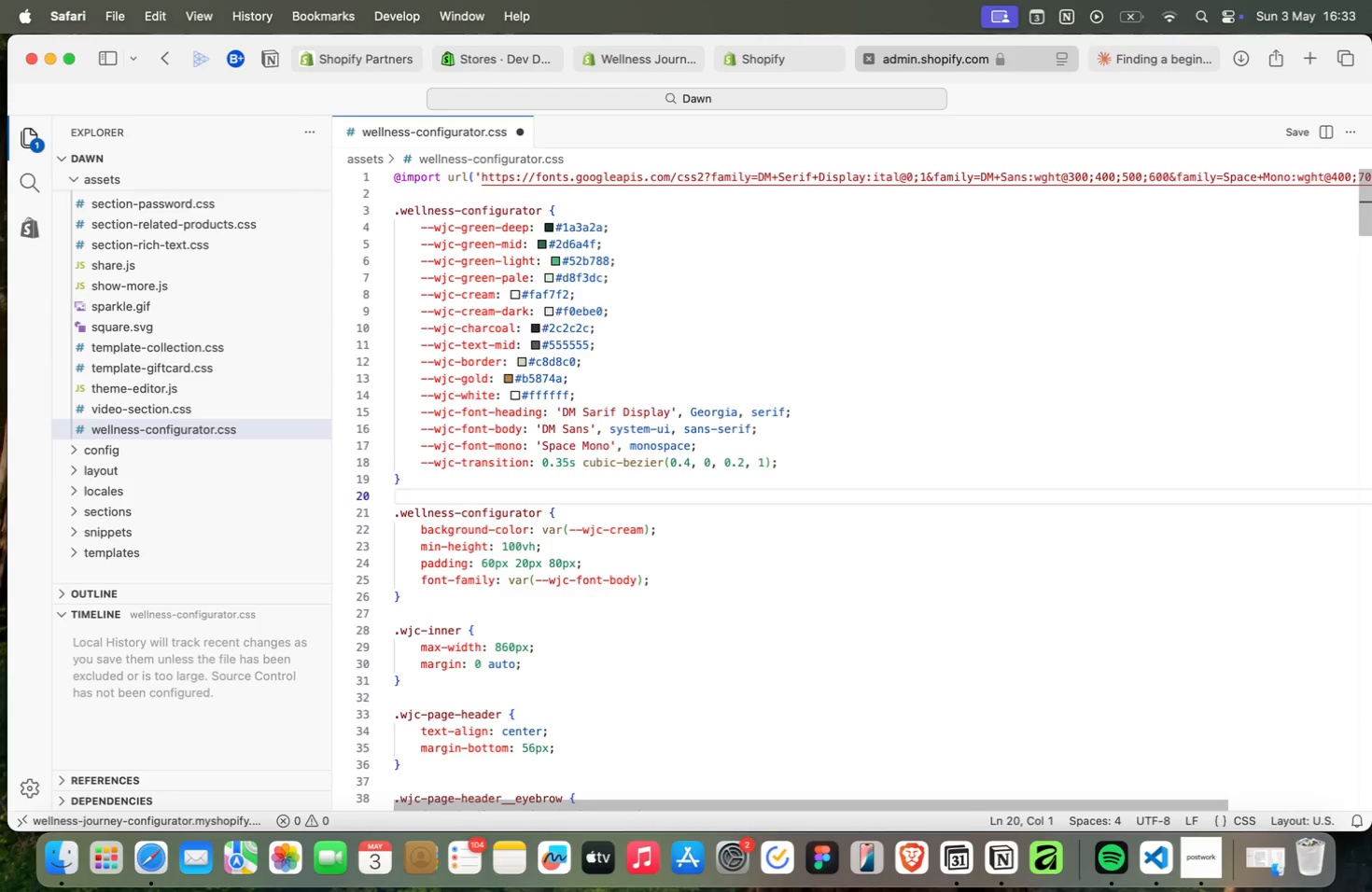 
key(ArrowDown)
 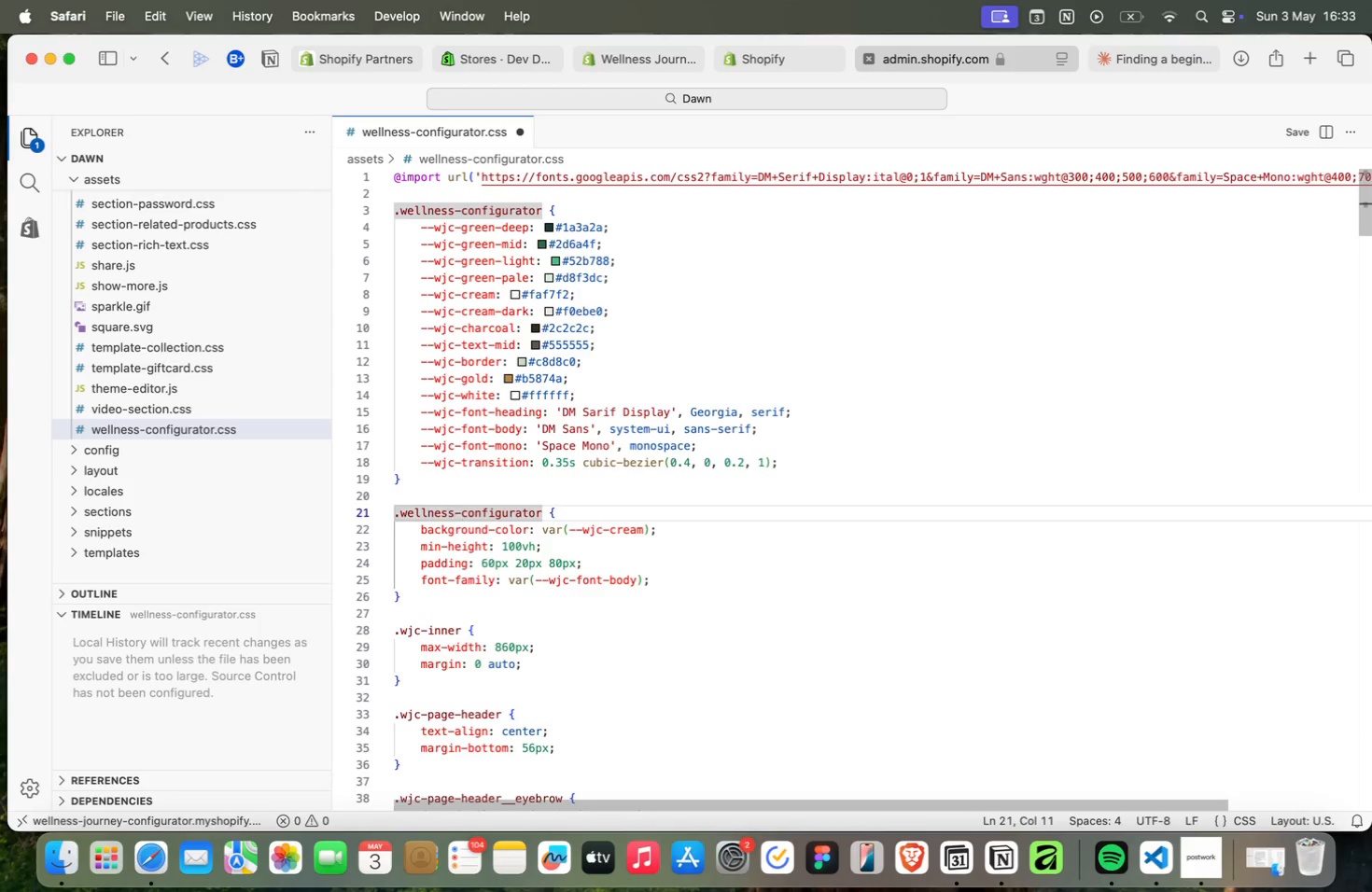 
key(ArrowDown)
 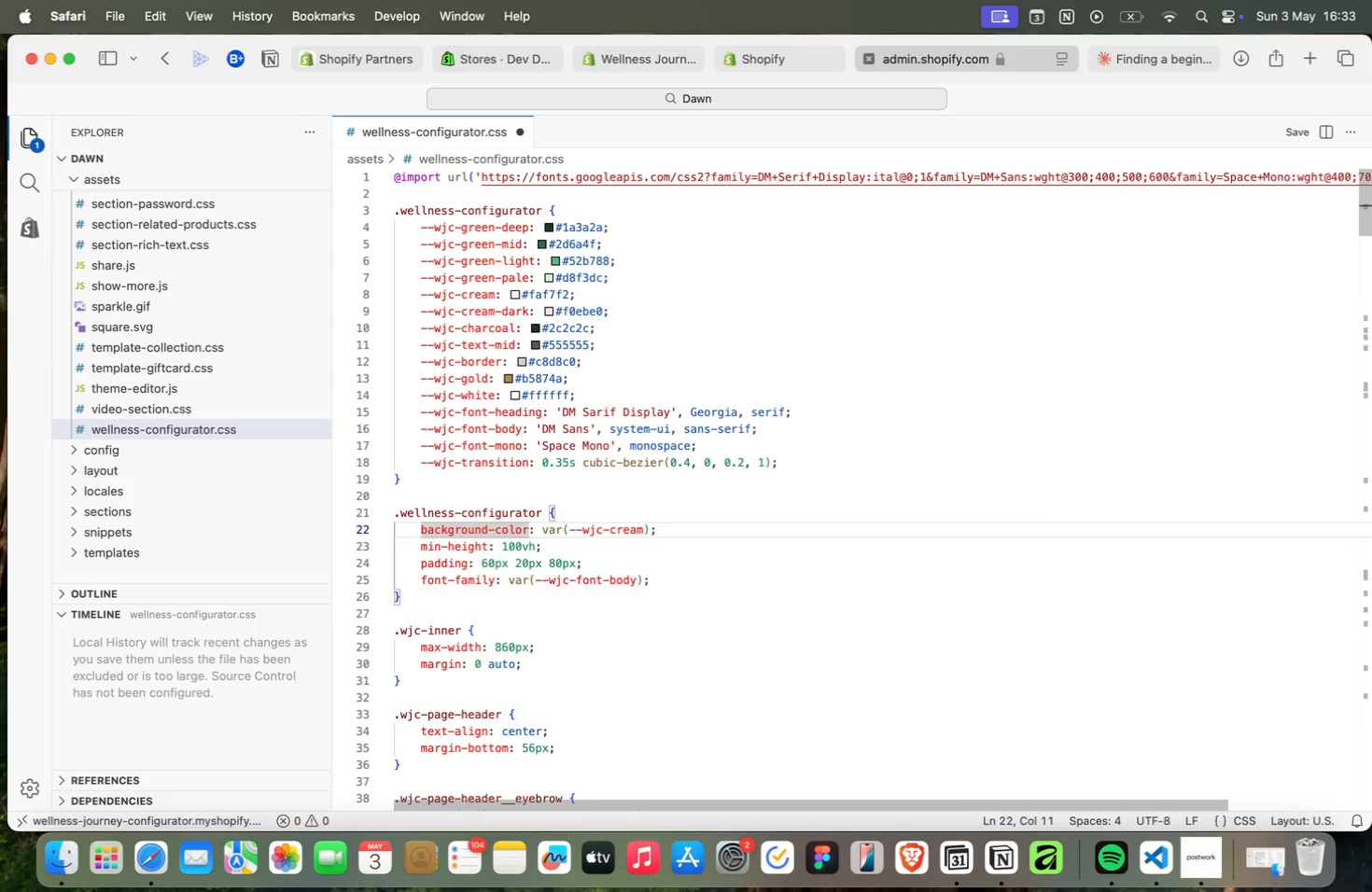 
key(ArrowDown)
 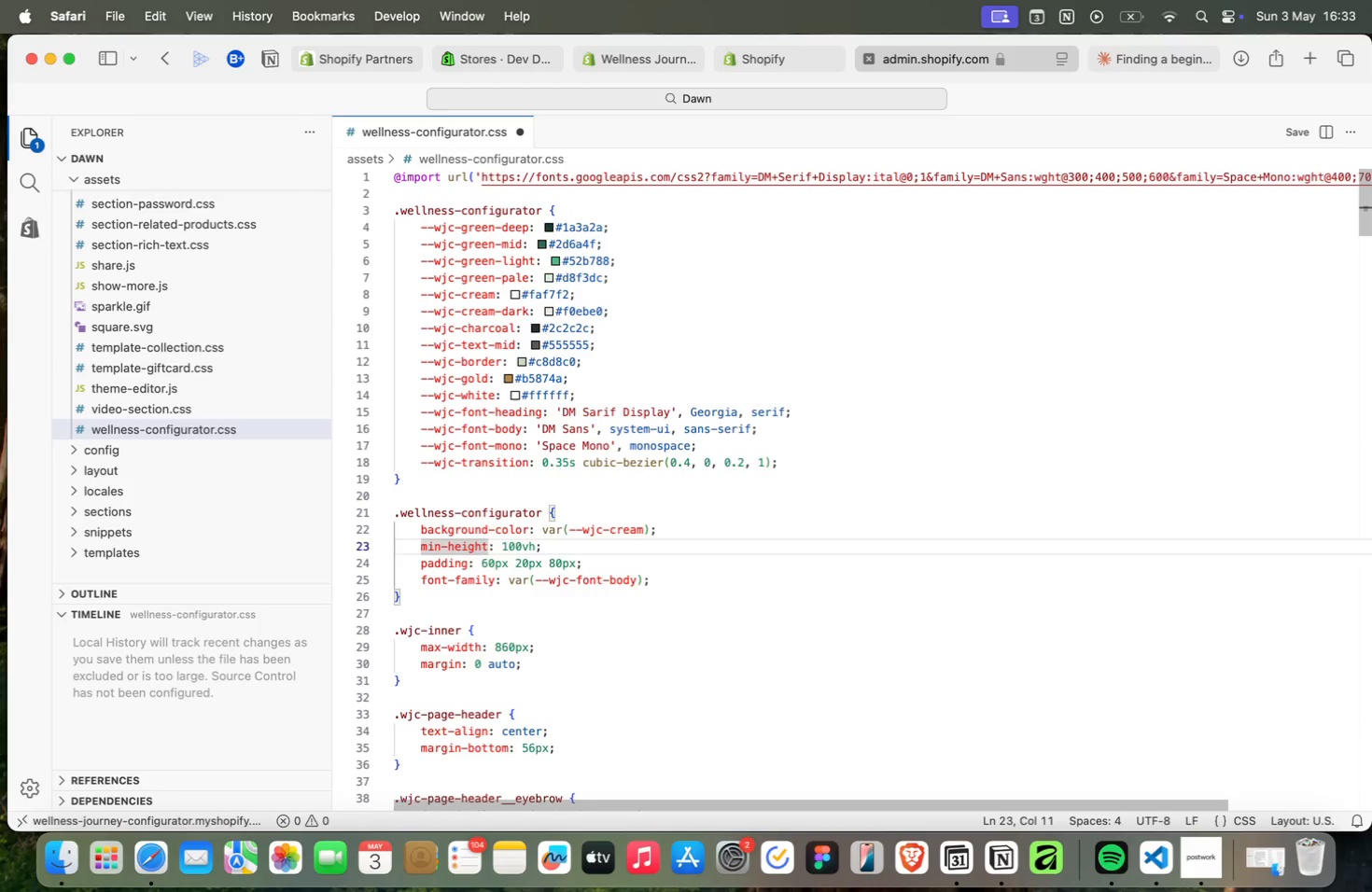 
key(ArrowUp)
 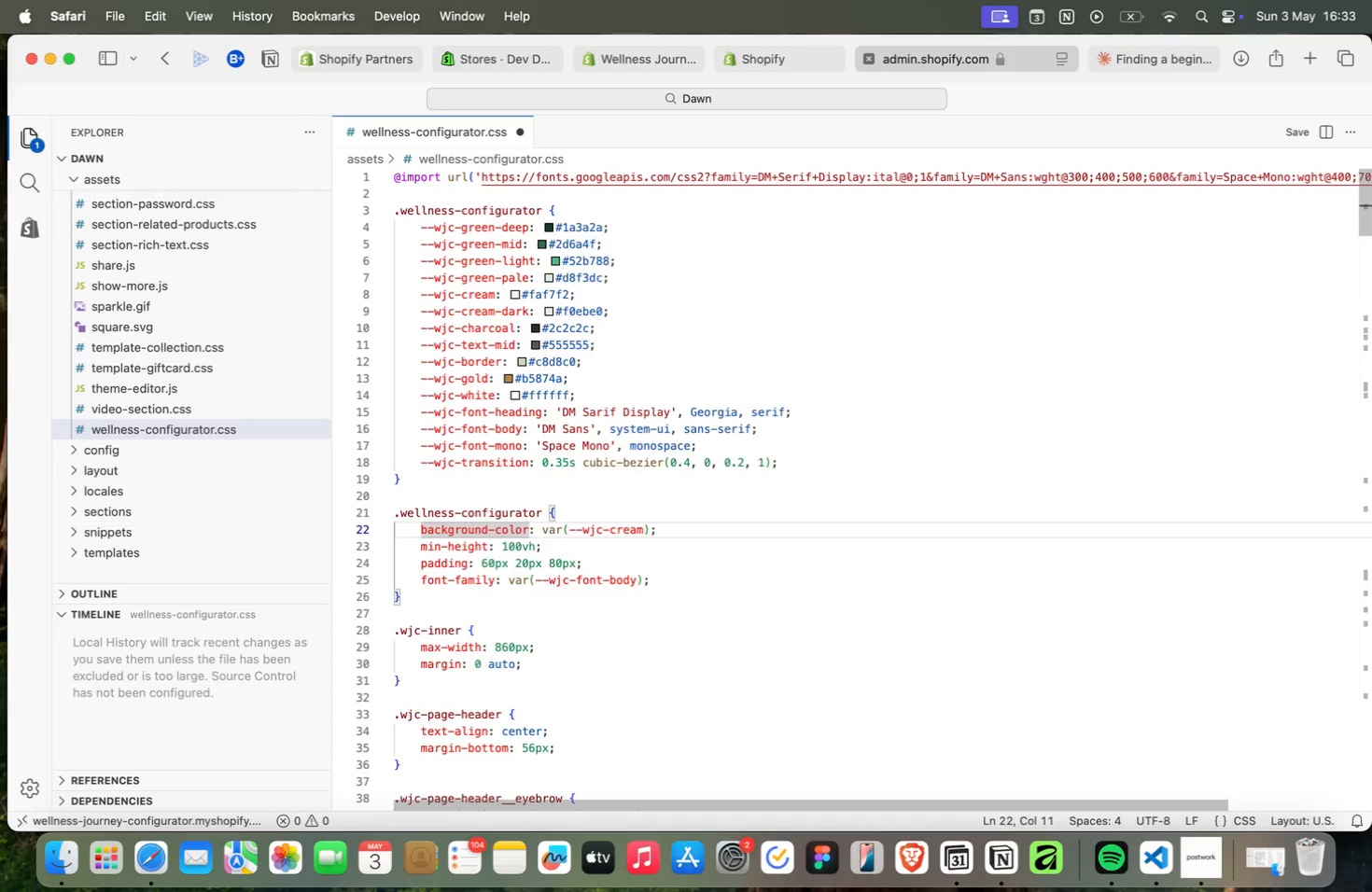 
key(ArrowDown)
 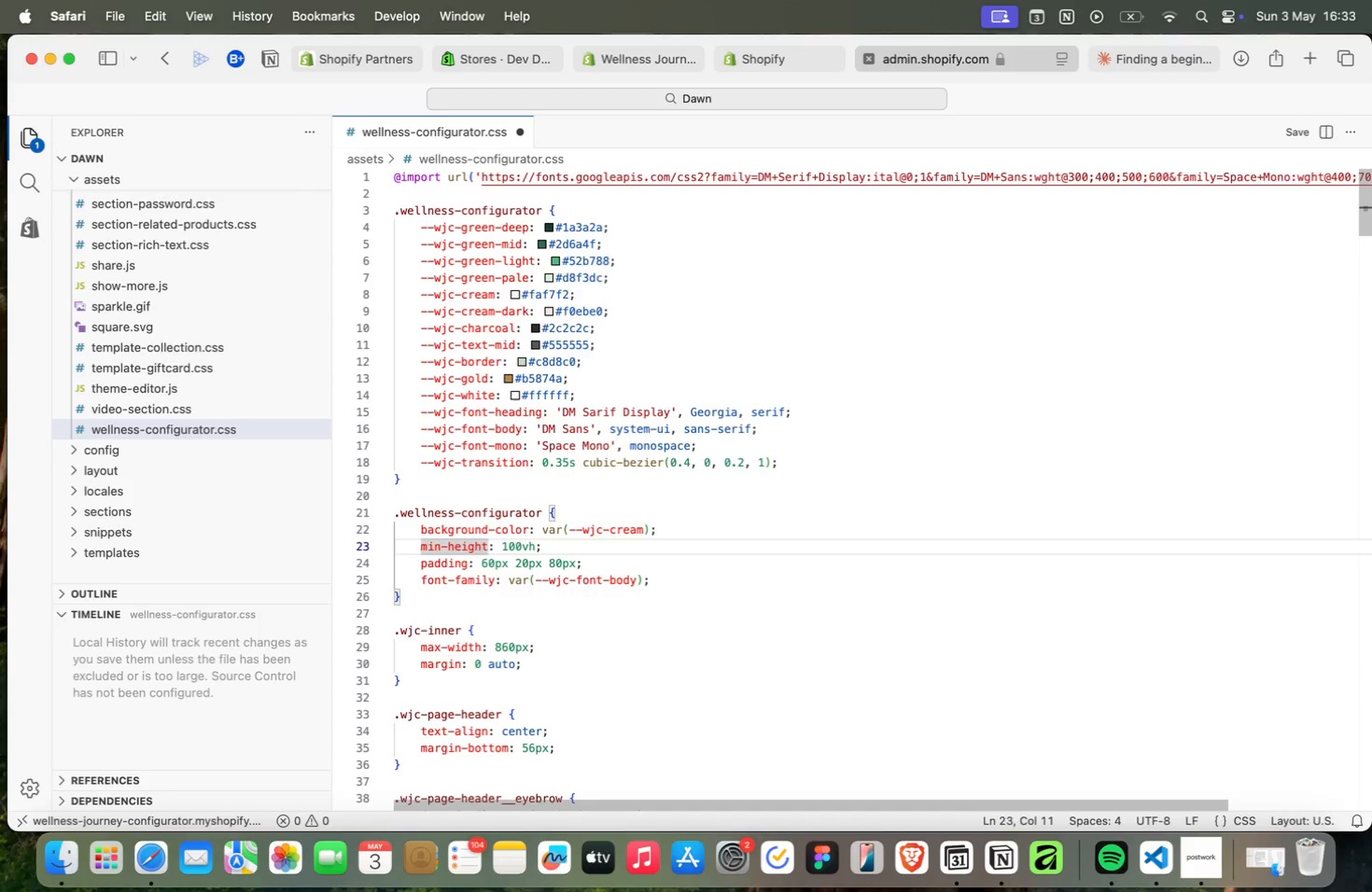 
key(ArrowDown)
 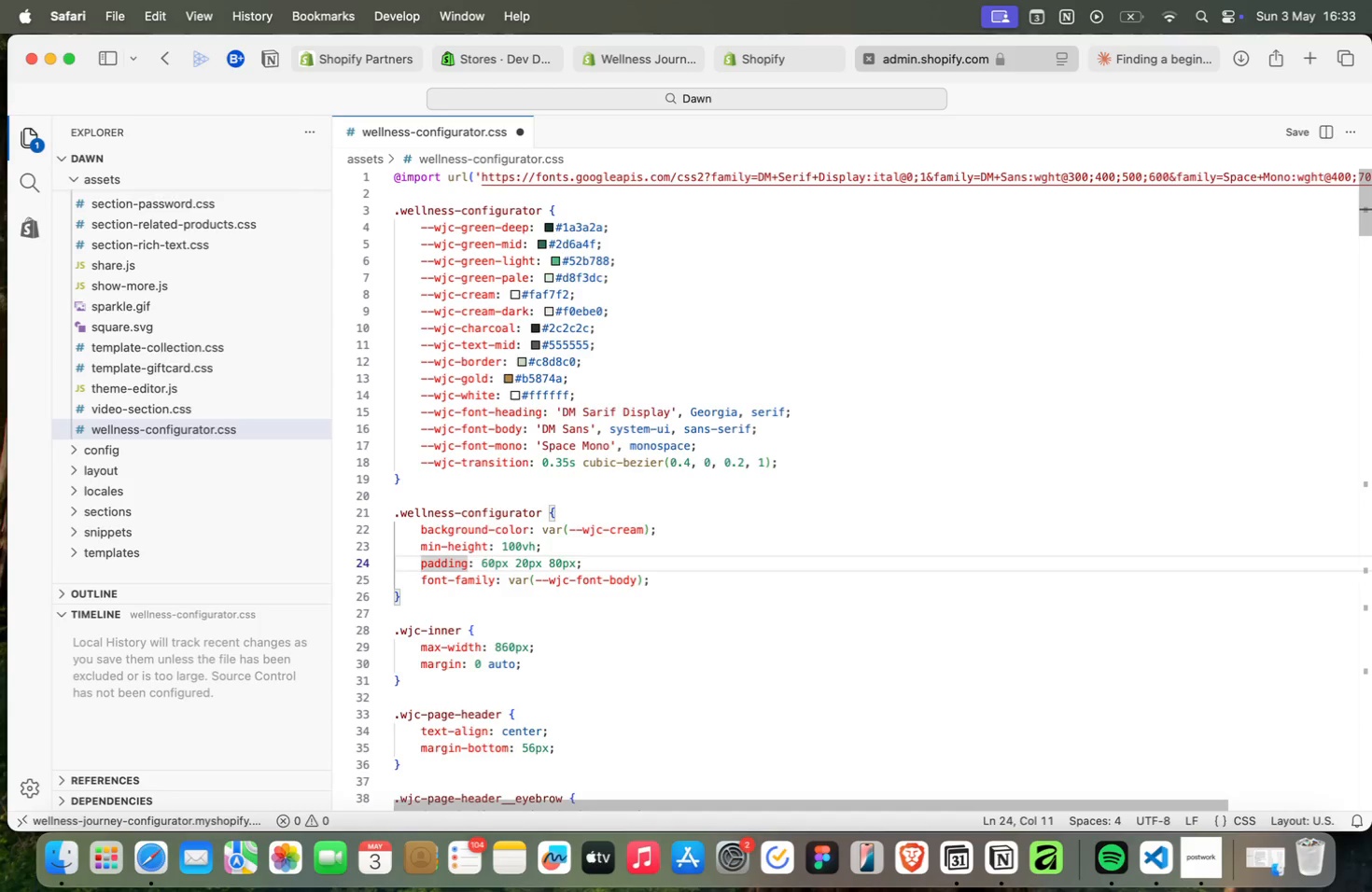 
key(ArrowDown)
 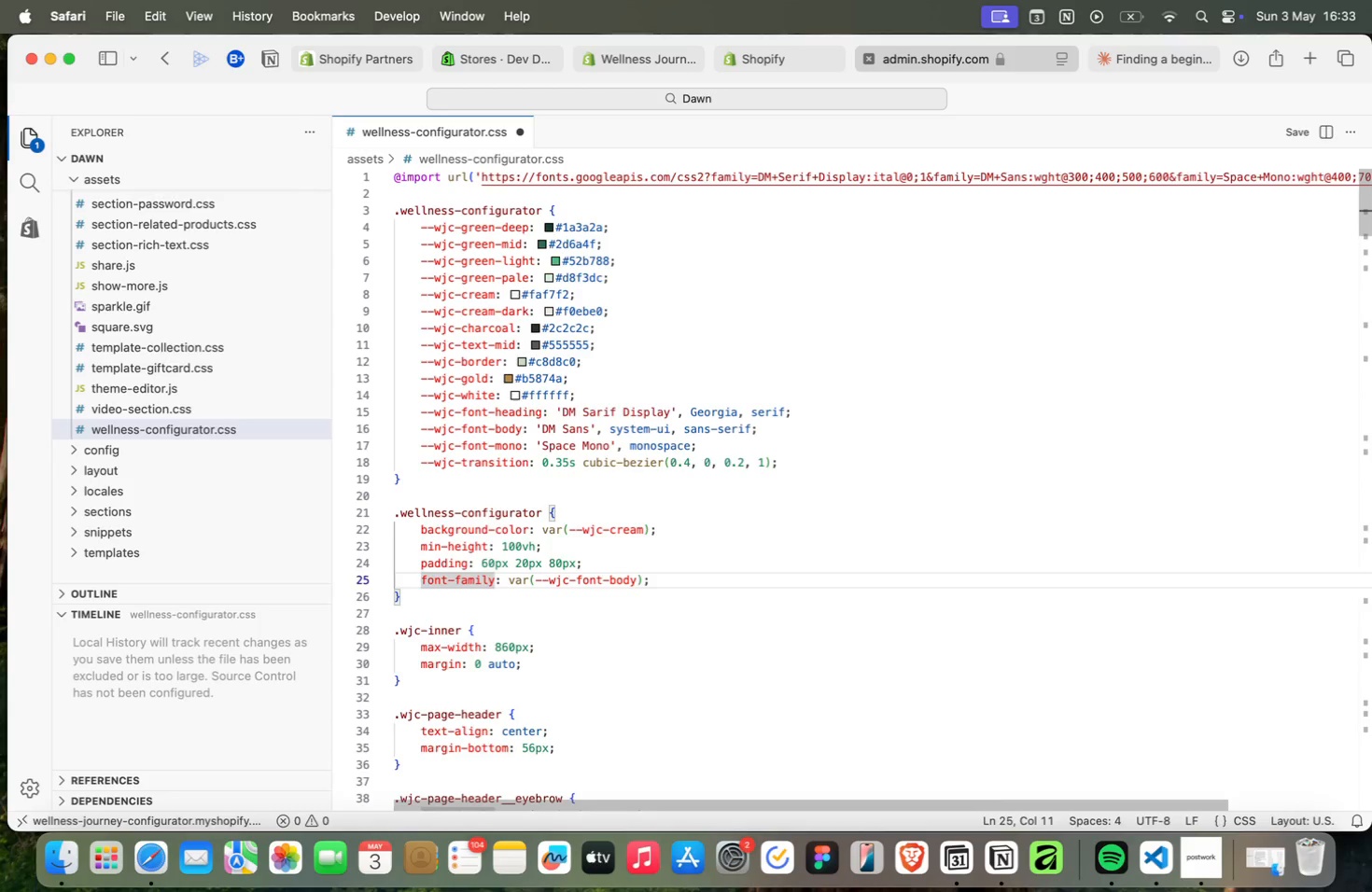 
key(ArrowUp)
 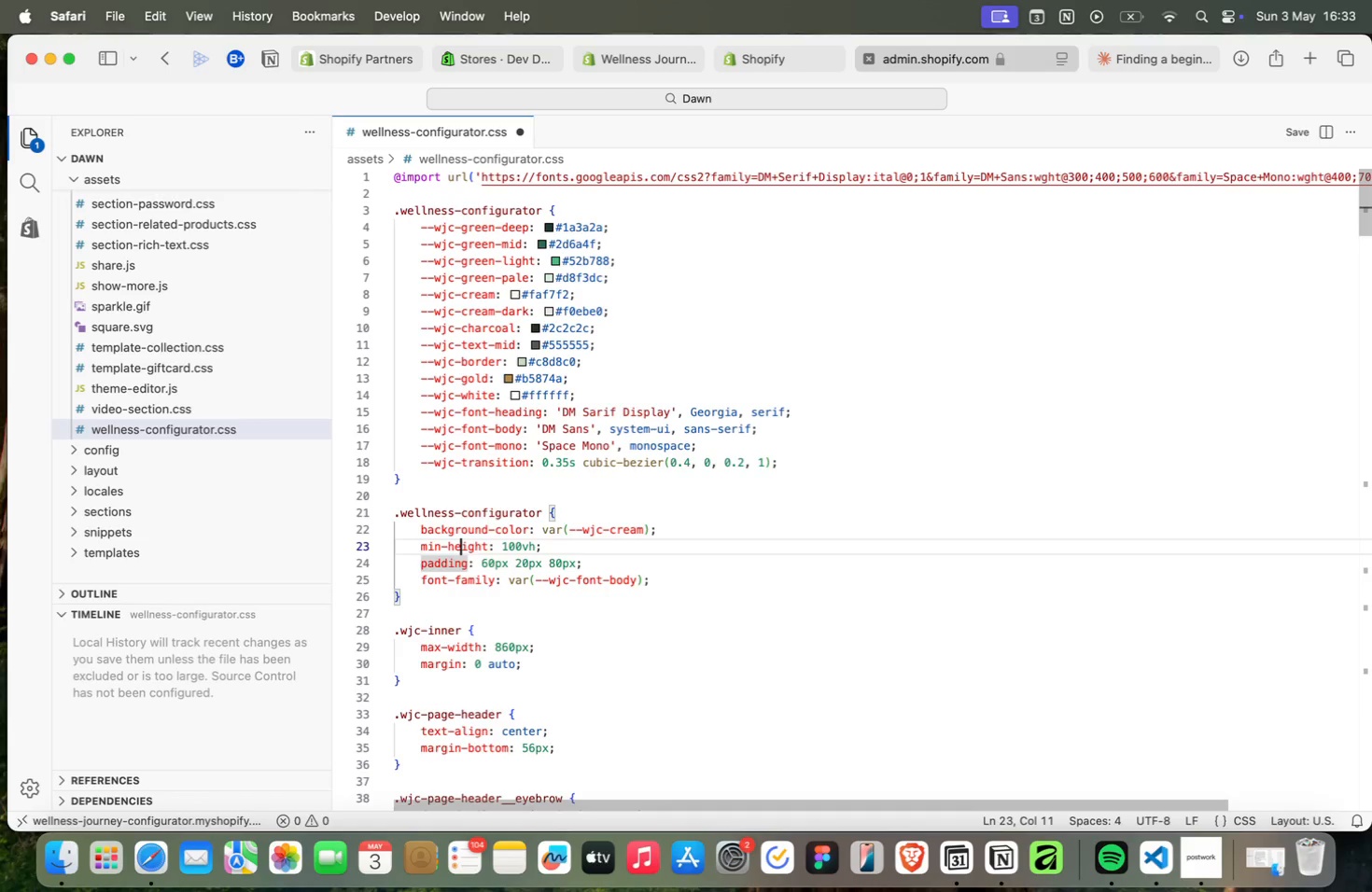 
key(ArrowUp)
 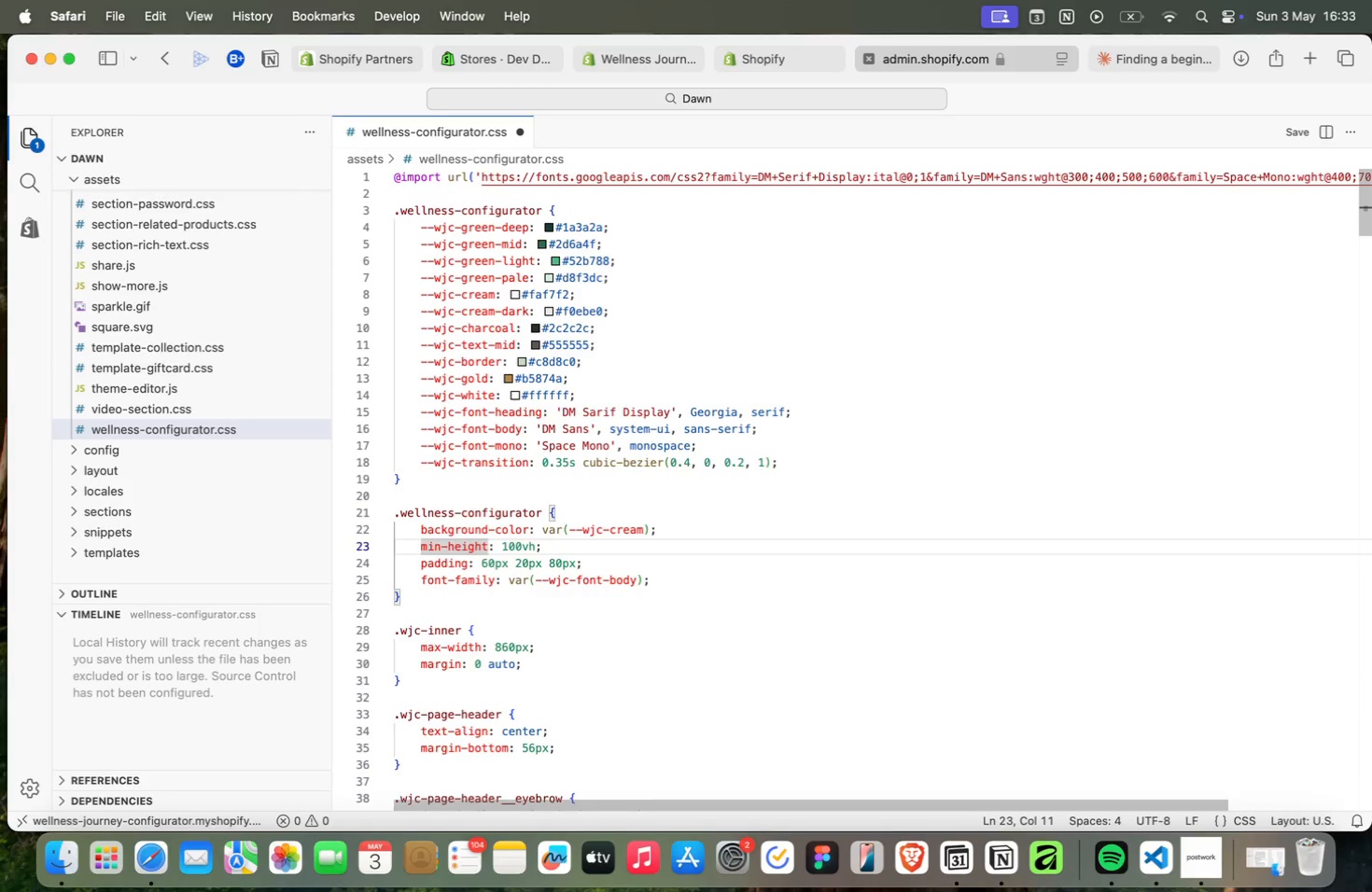 
key(ArrowUp)
 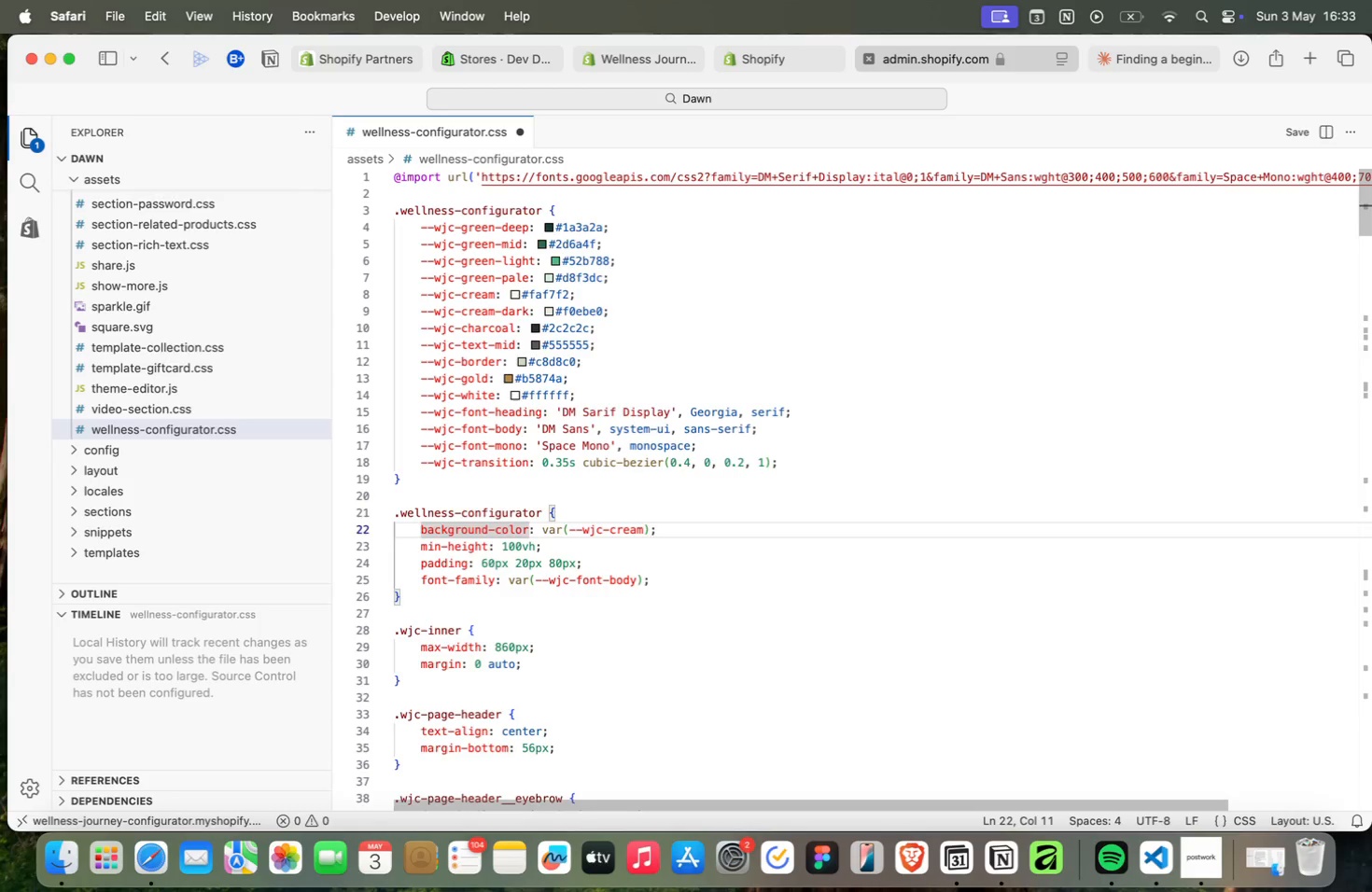 
key(ArrowUp)
 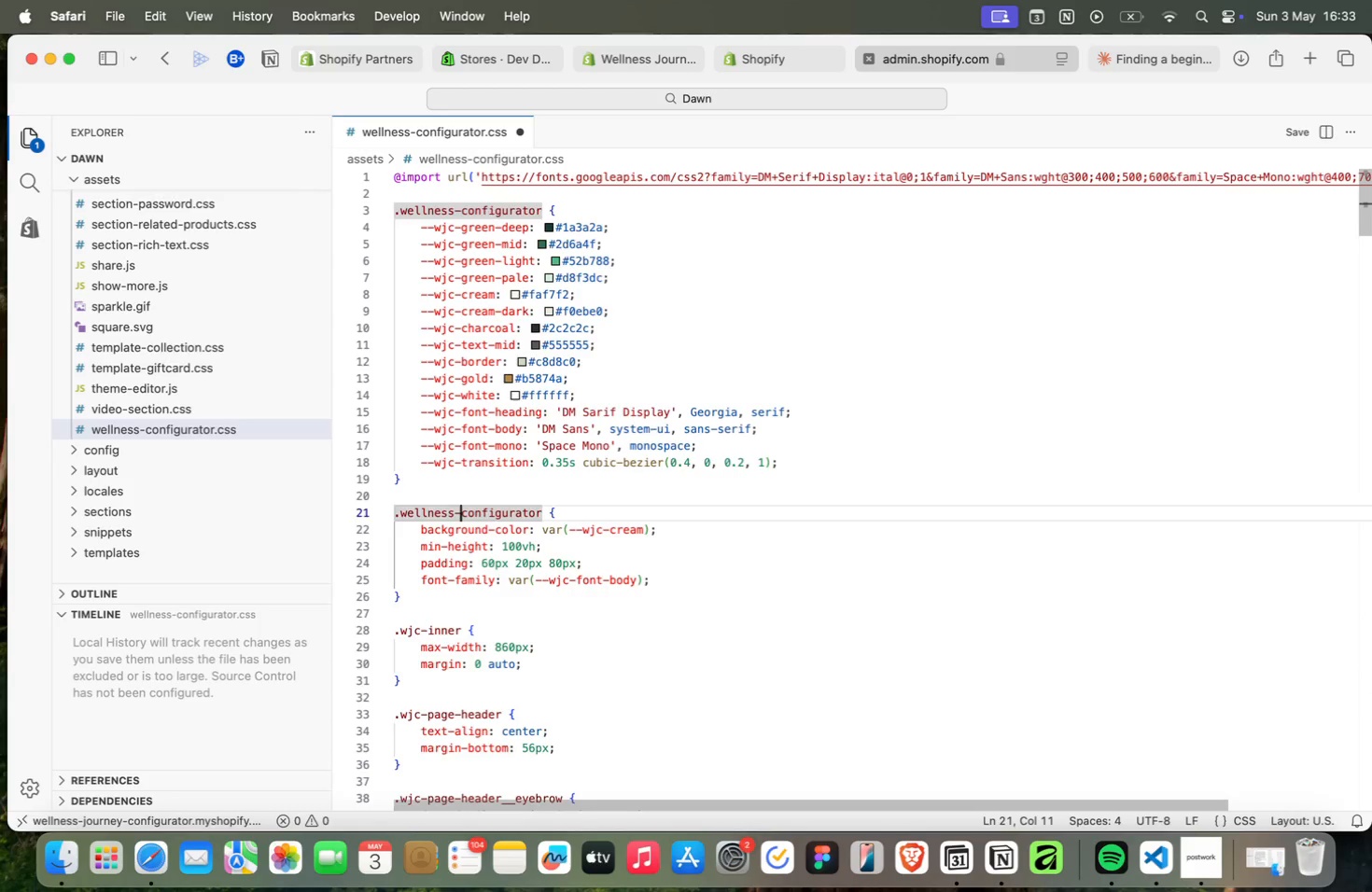 
key(ArrowUp)
 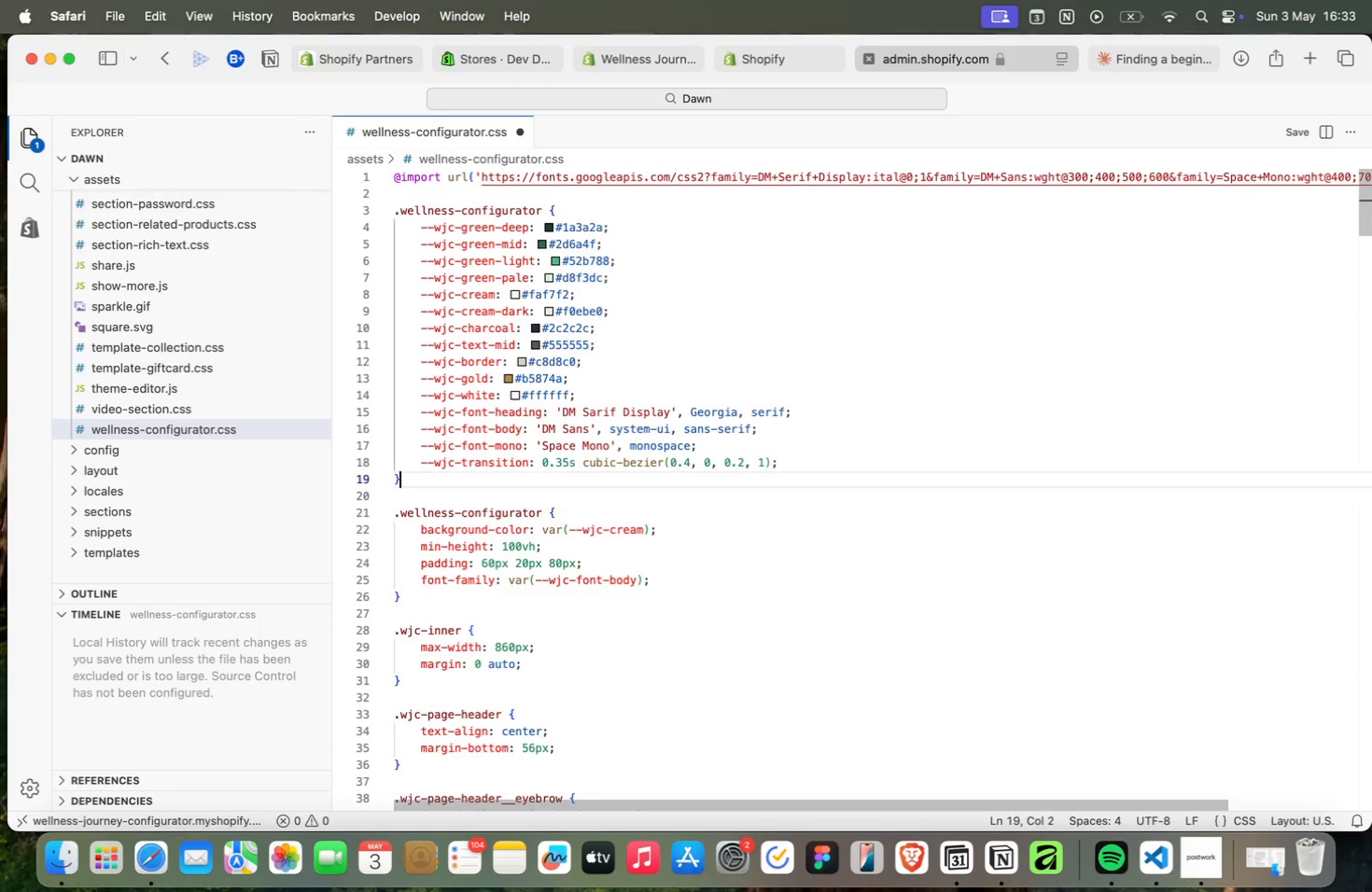 
key(ArrowUp)
 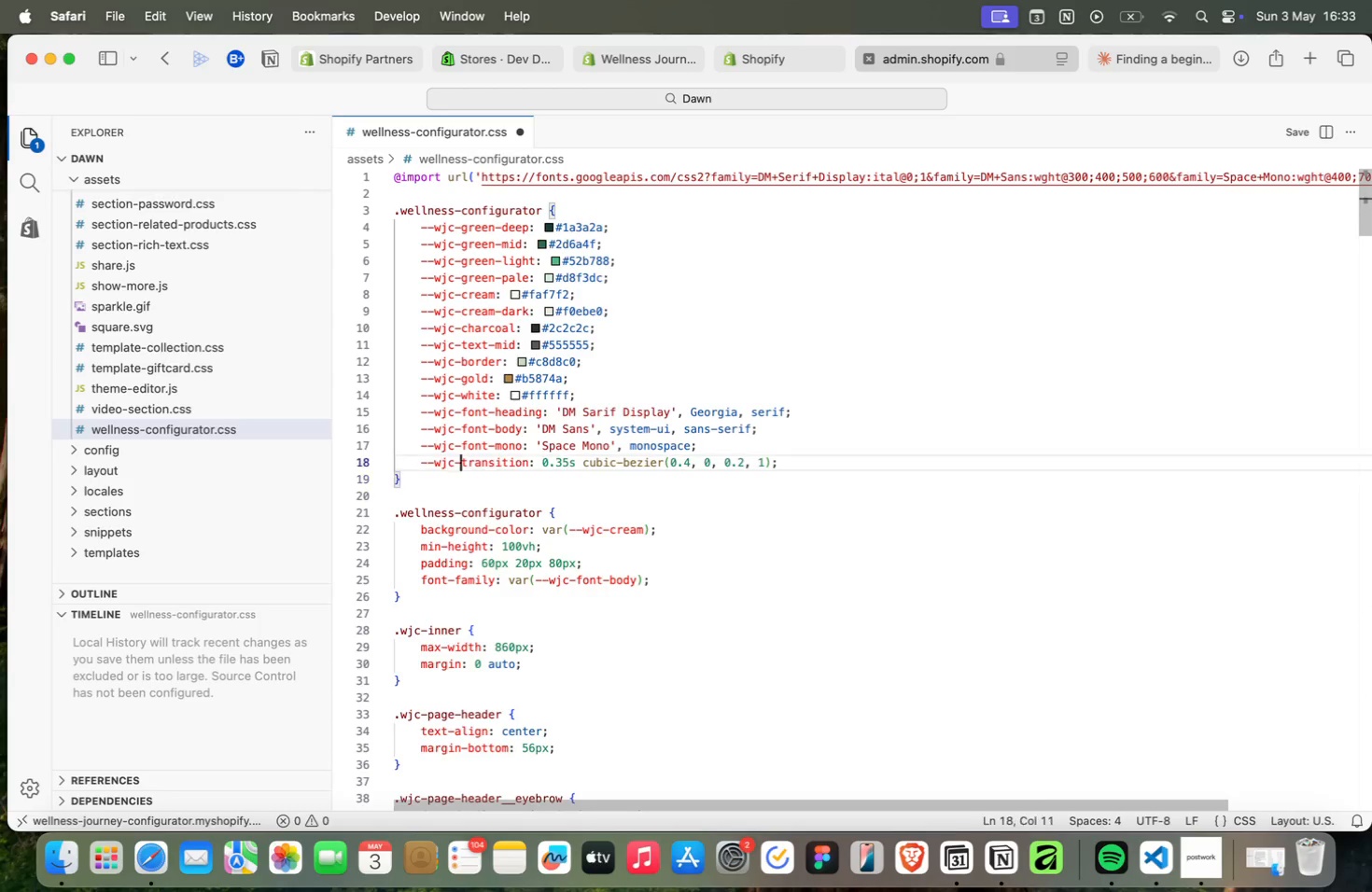 
key(ArrowUp)
 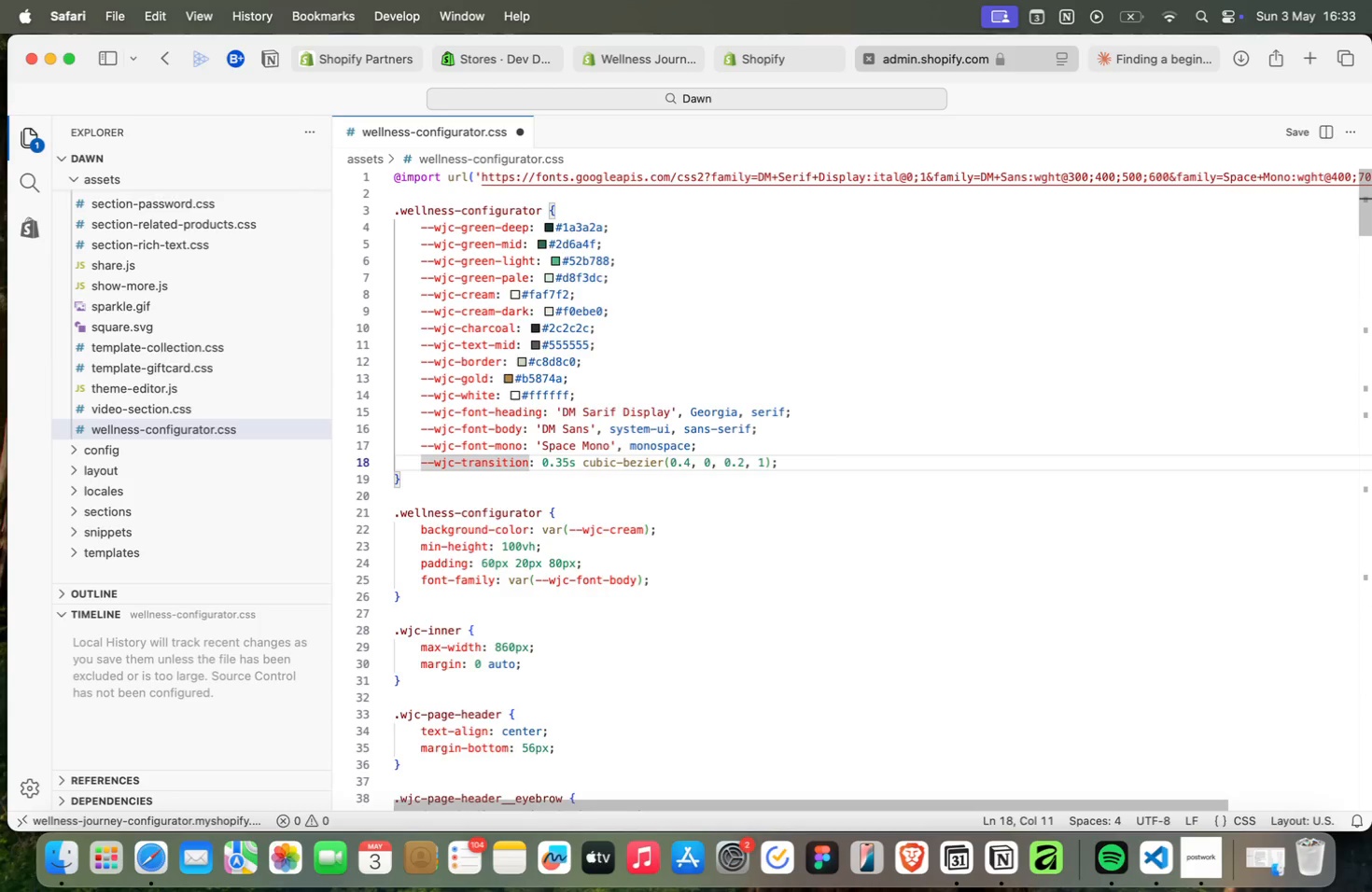 
key(ArrowUp)
 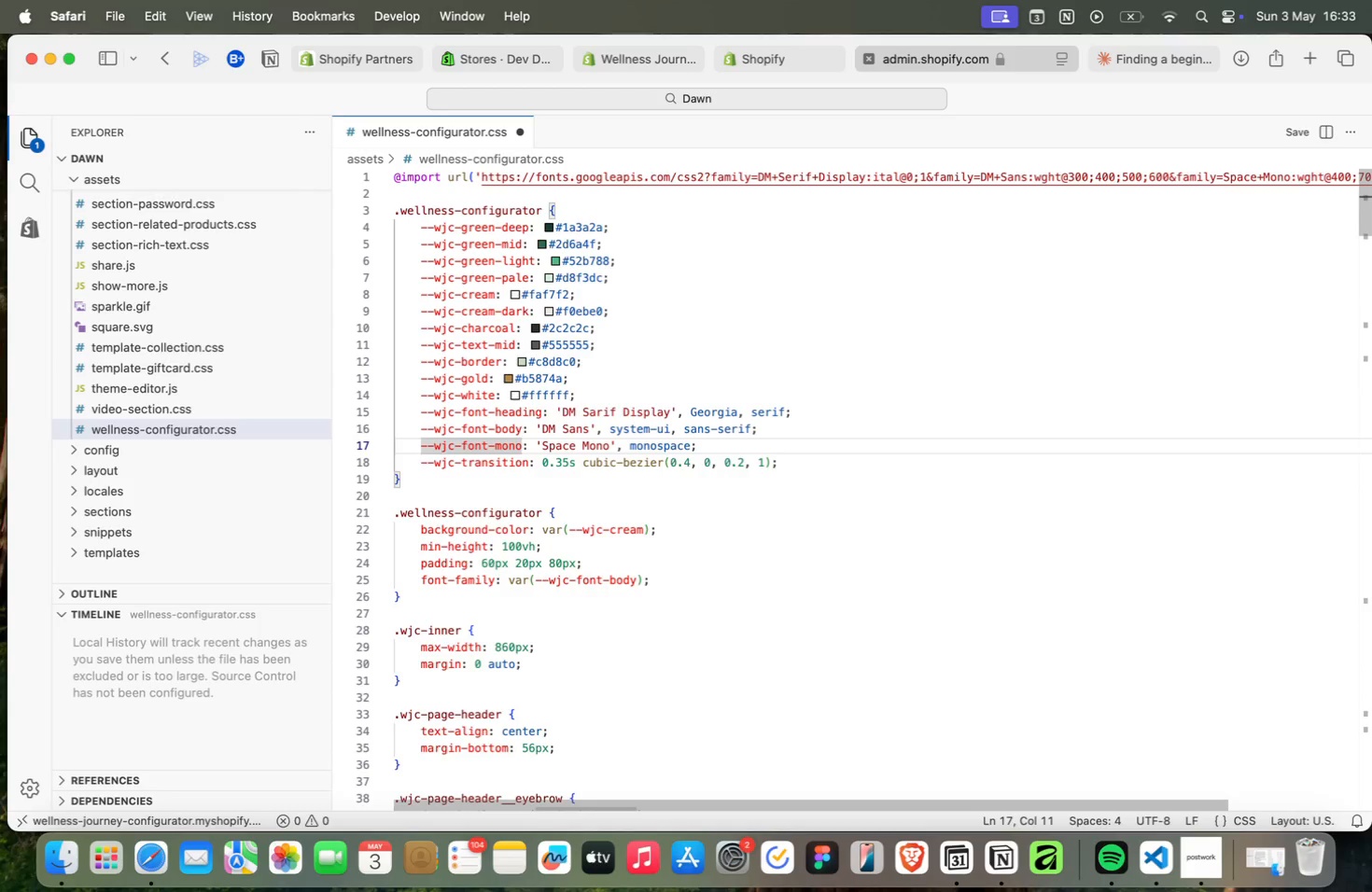 
key(ArrowUp)
 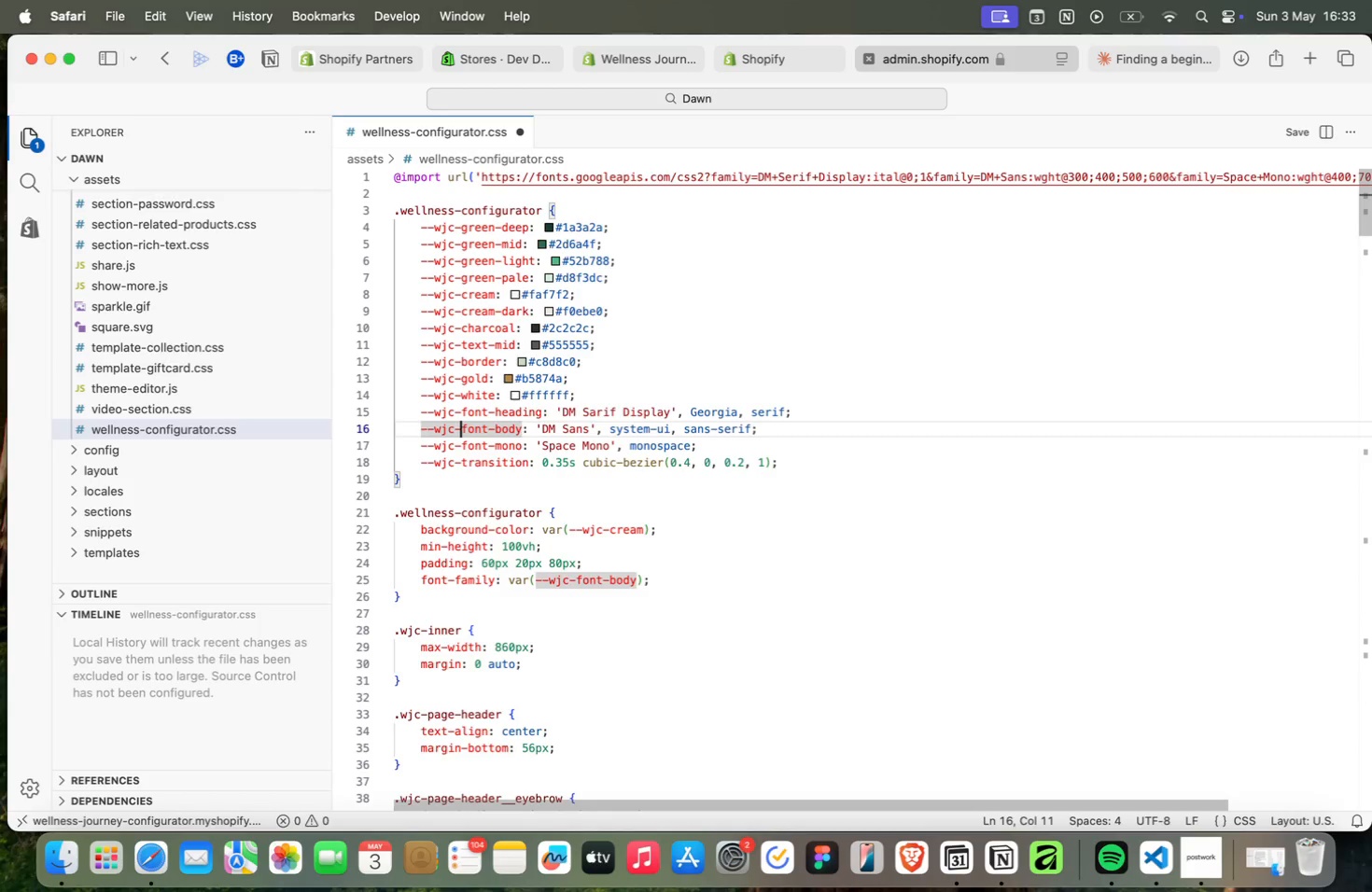 
key(ArrowUp)
 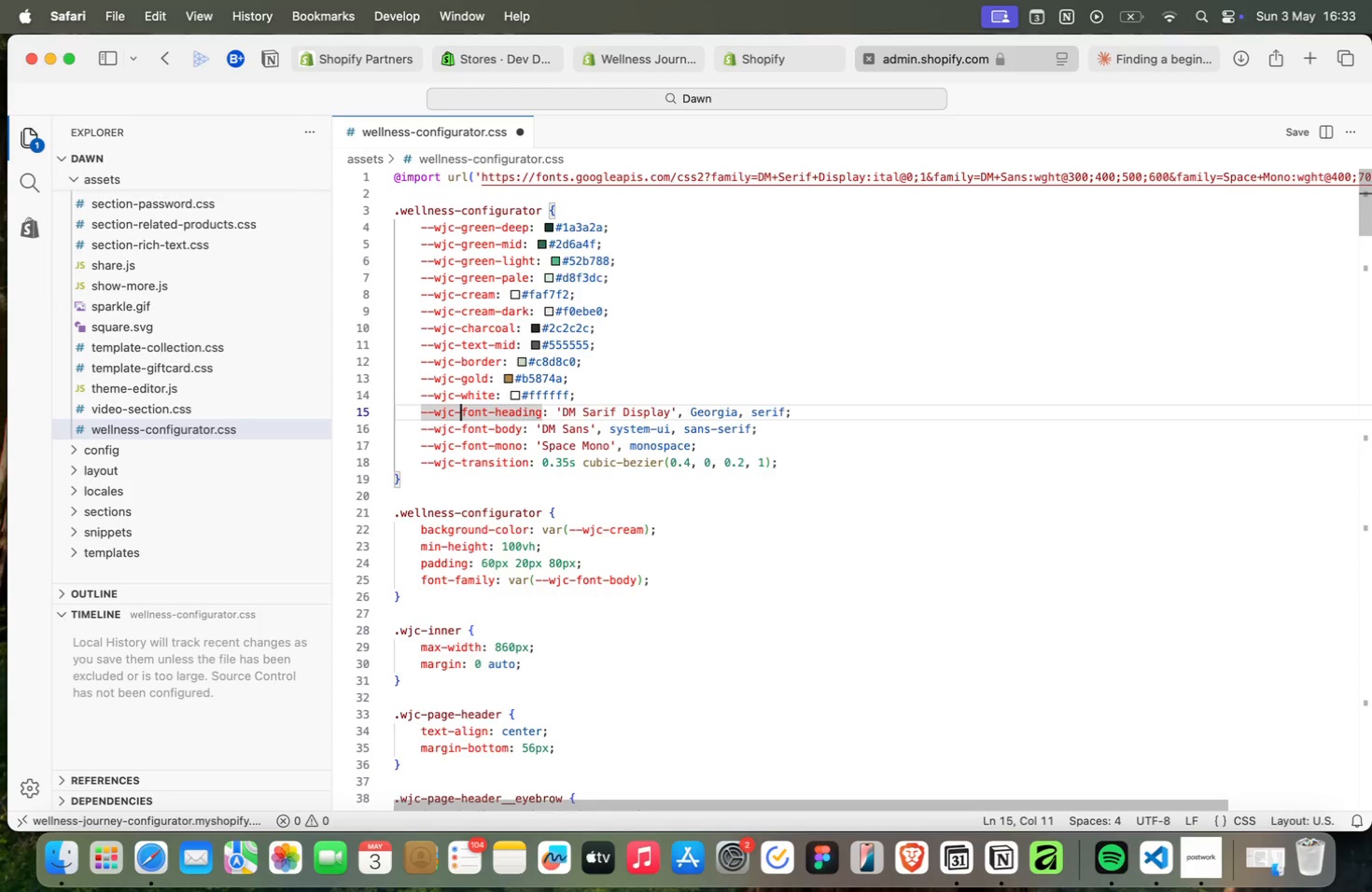 
key(ArrowUp)
 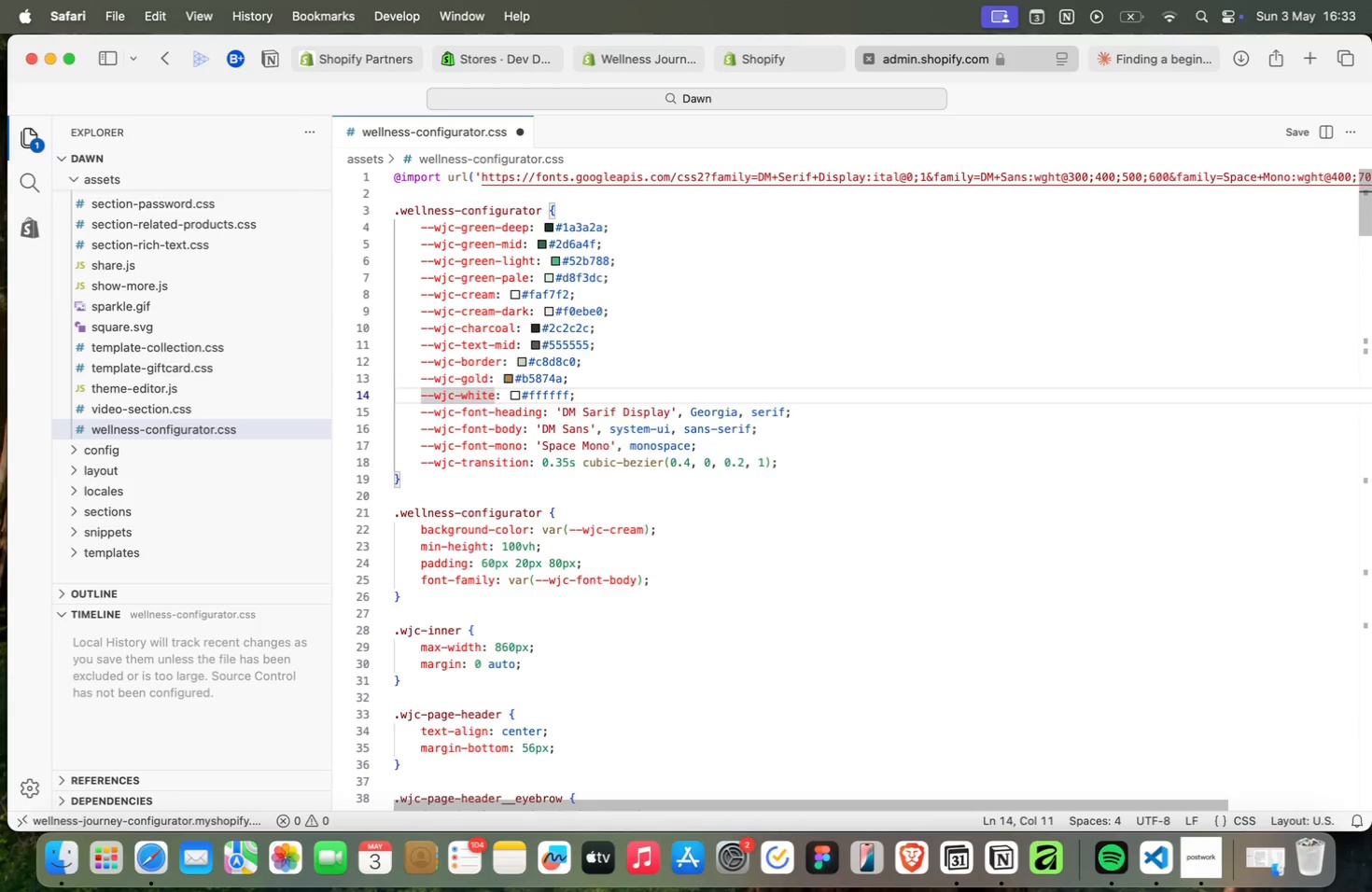 
key(ArrowUp)
 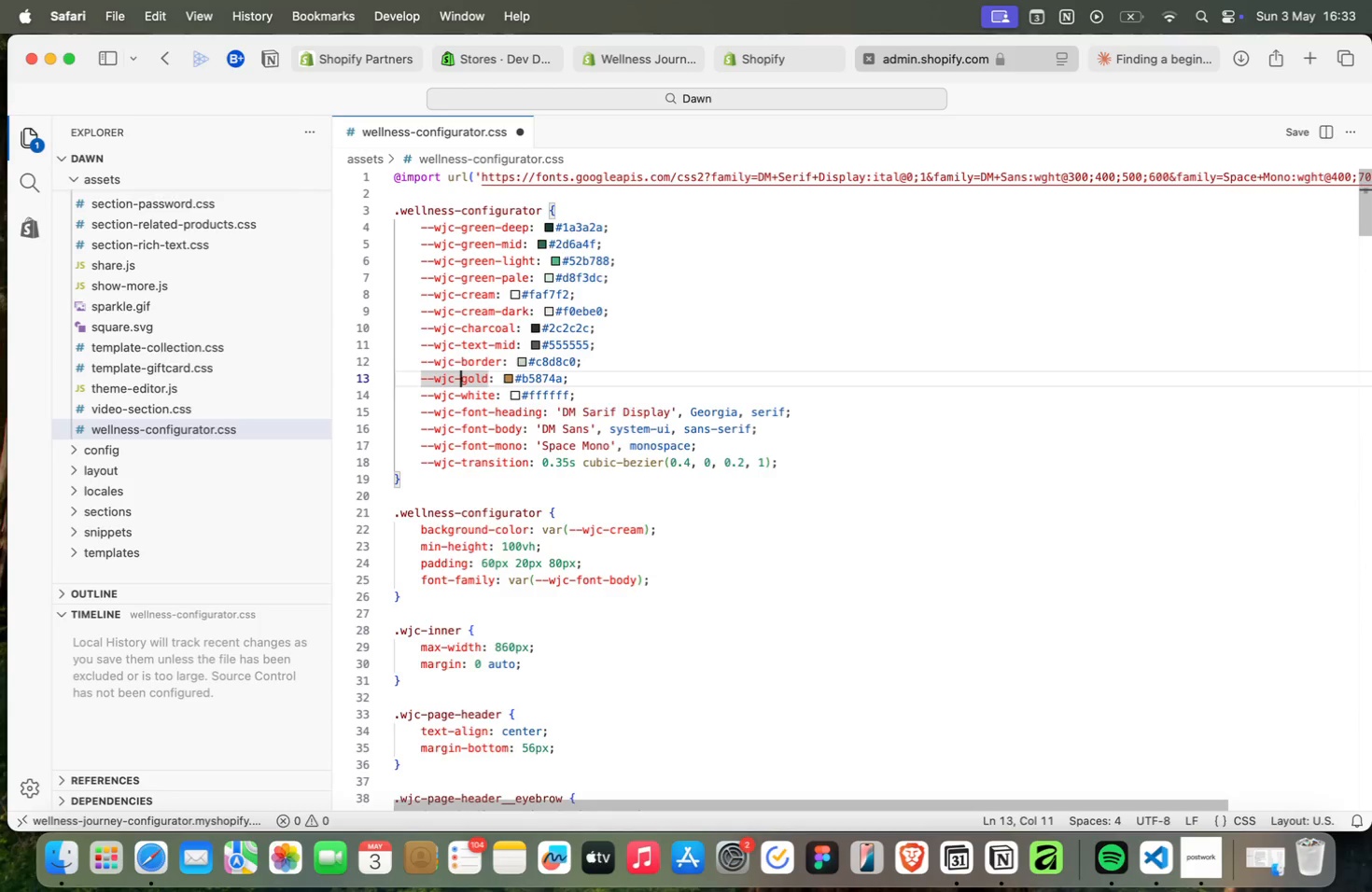 
key(ArrowUp)
 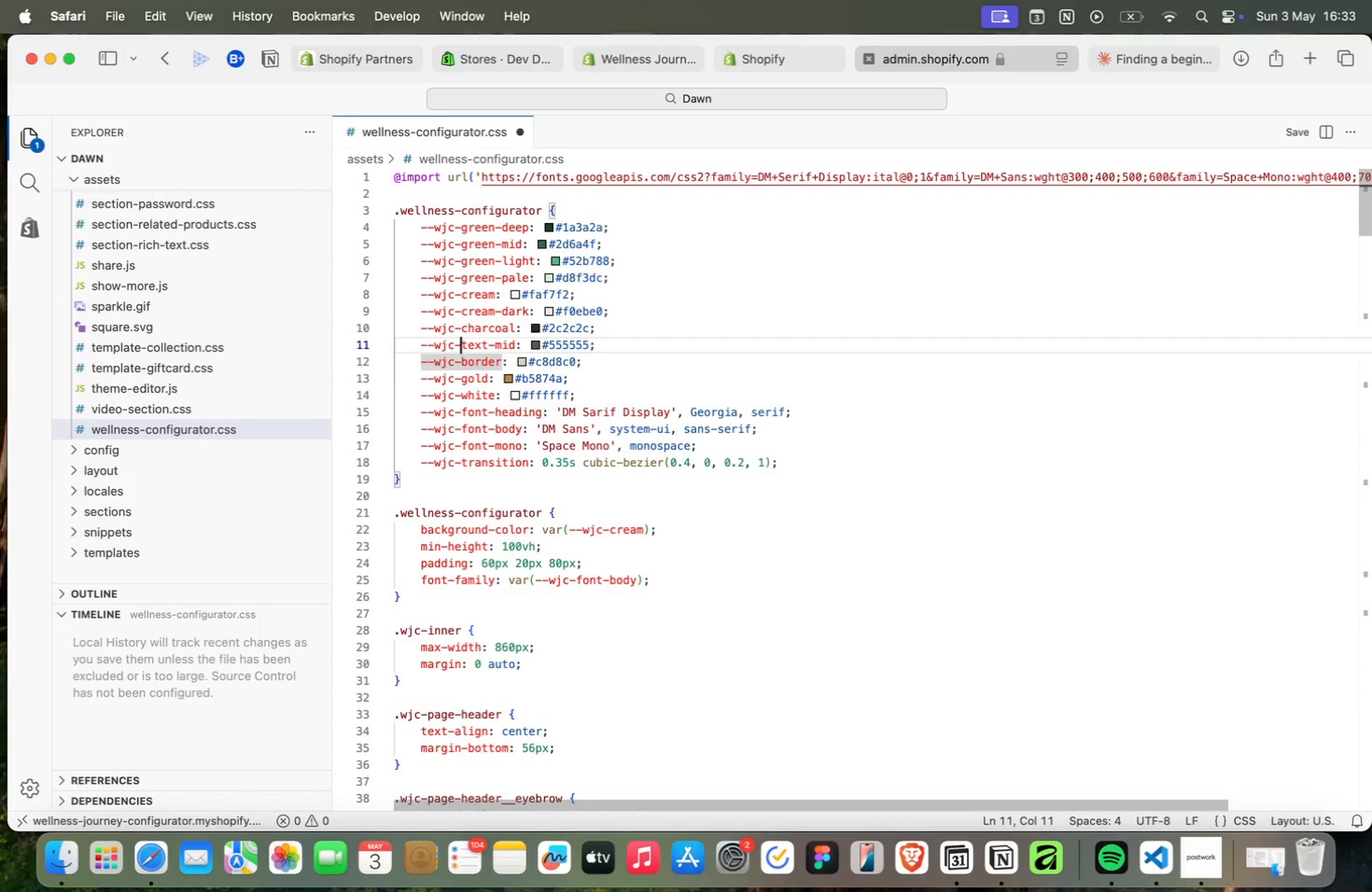 
key(ArrowUp)
 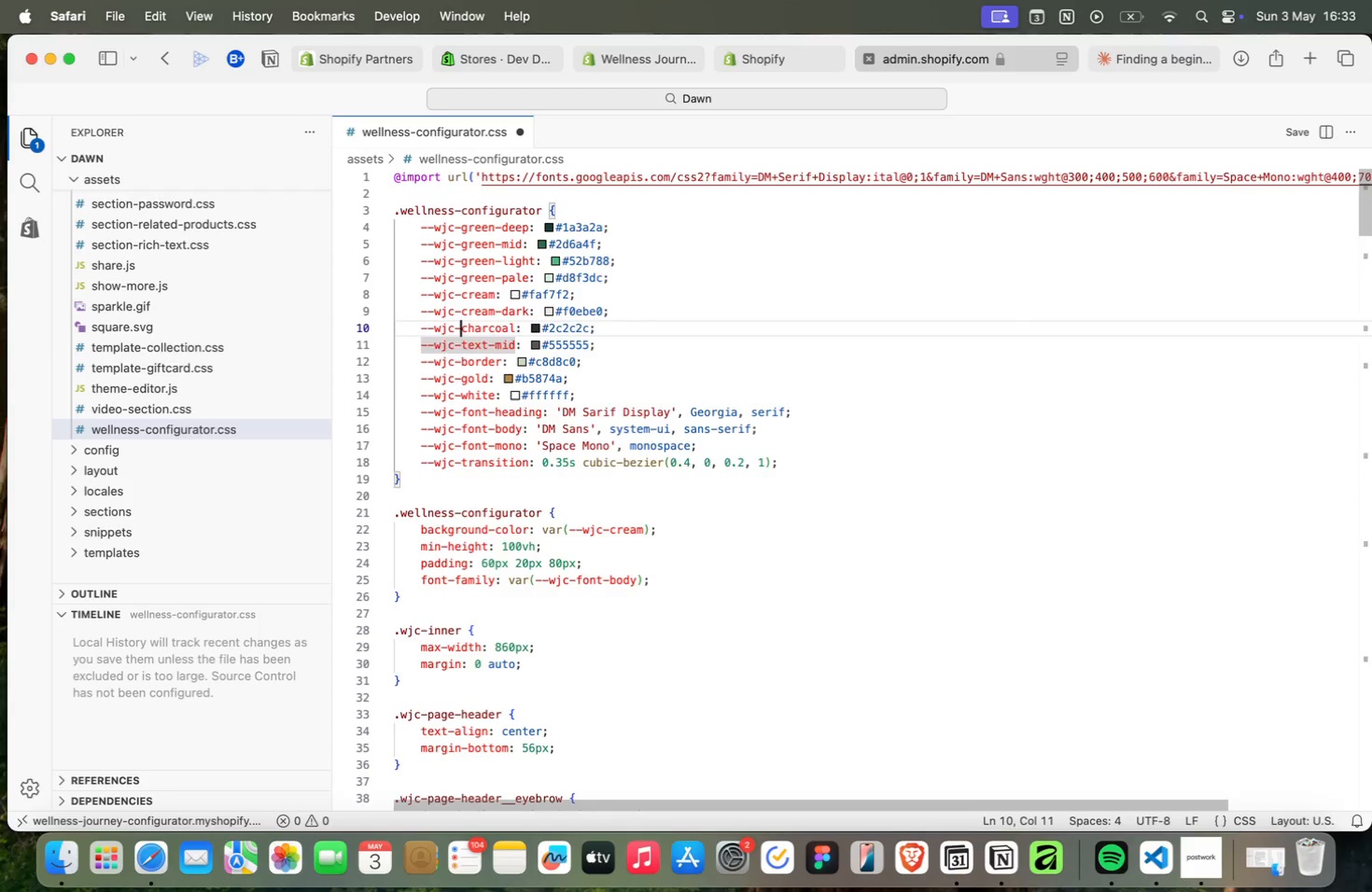 
key(ArrowUp)
 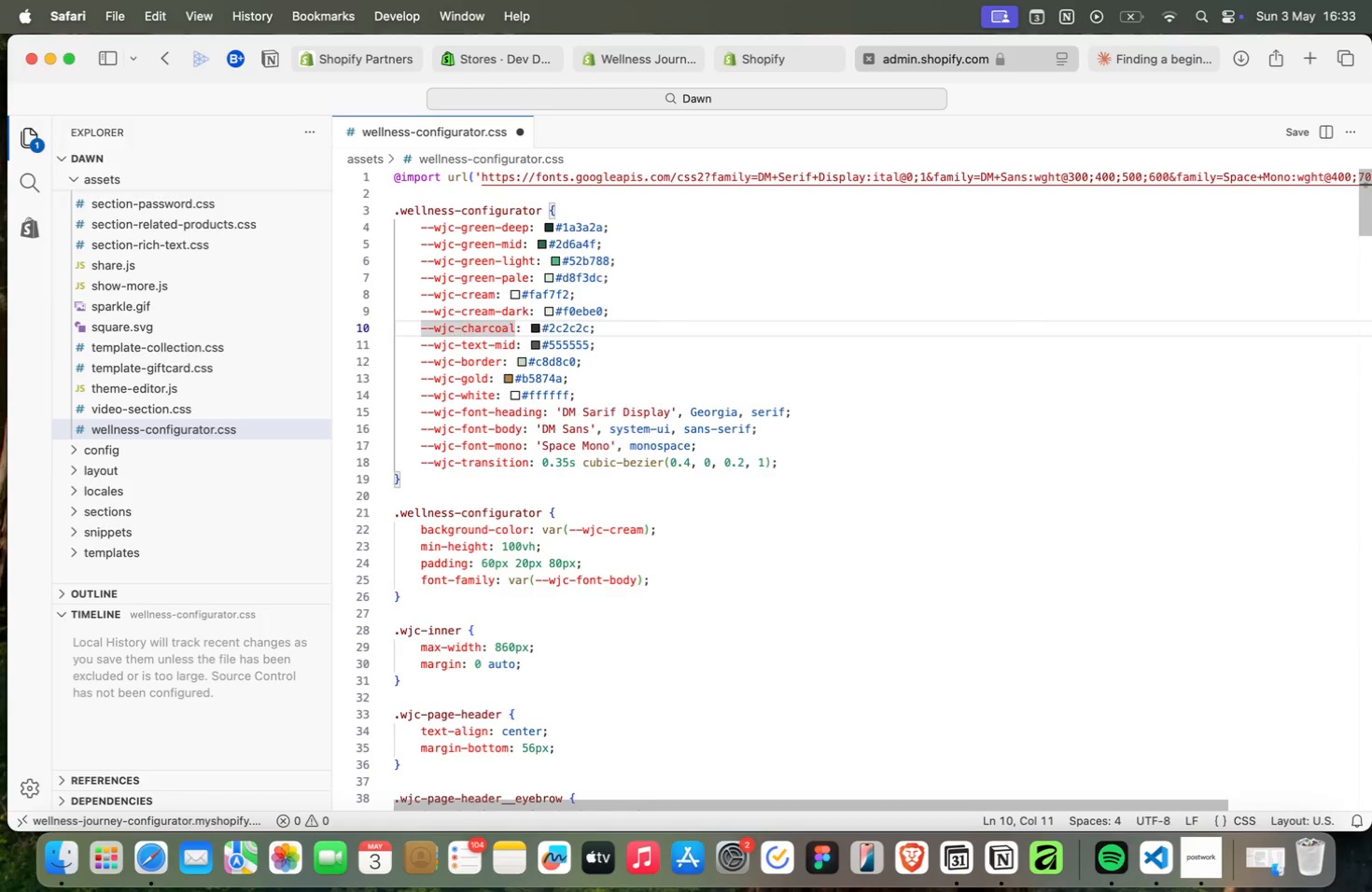 
key(ArrowUp)
 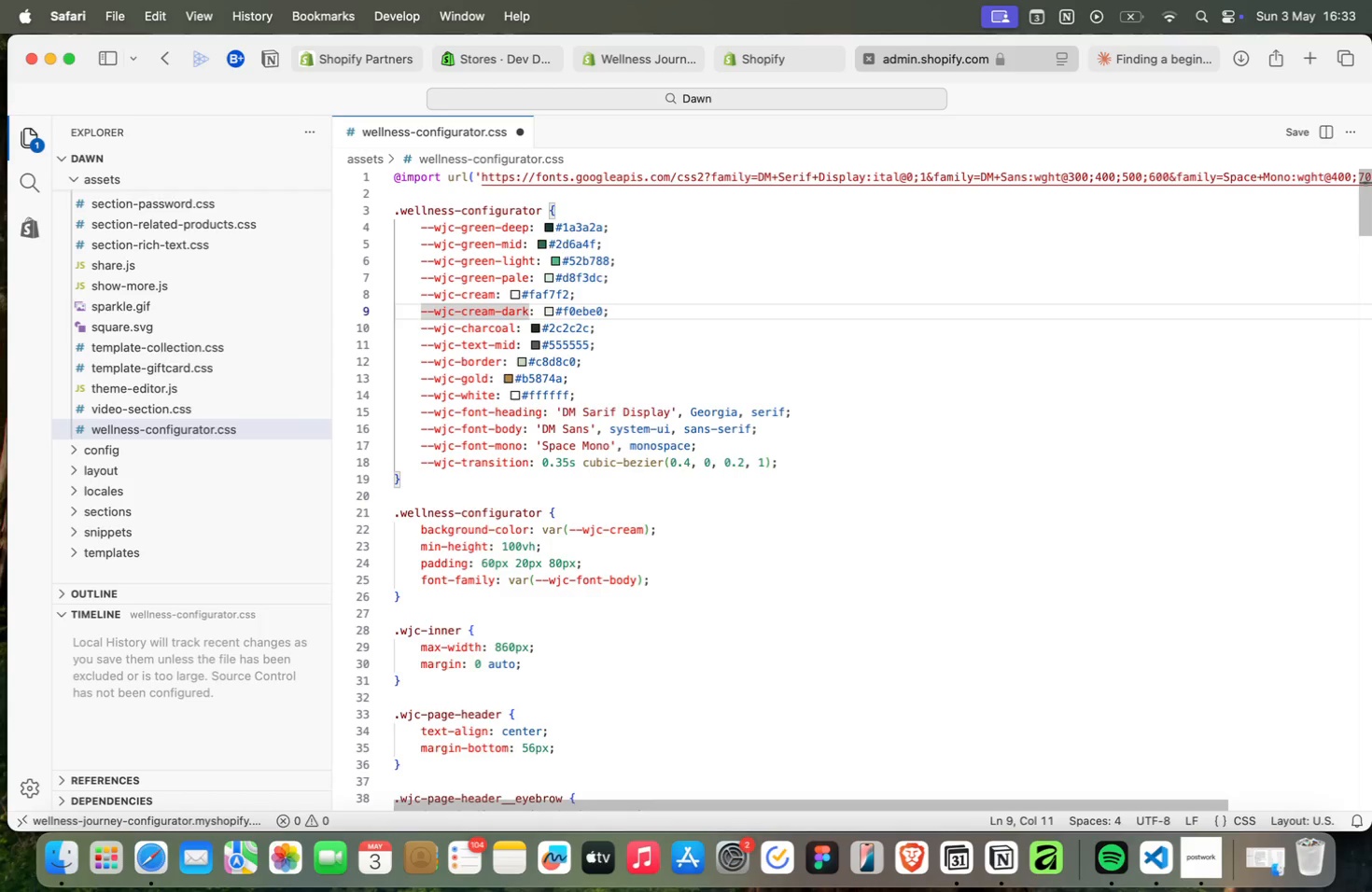 
key(ArrowUp)
 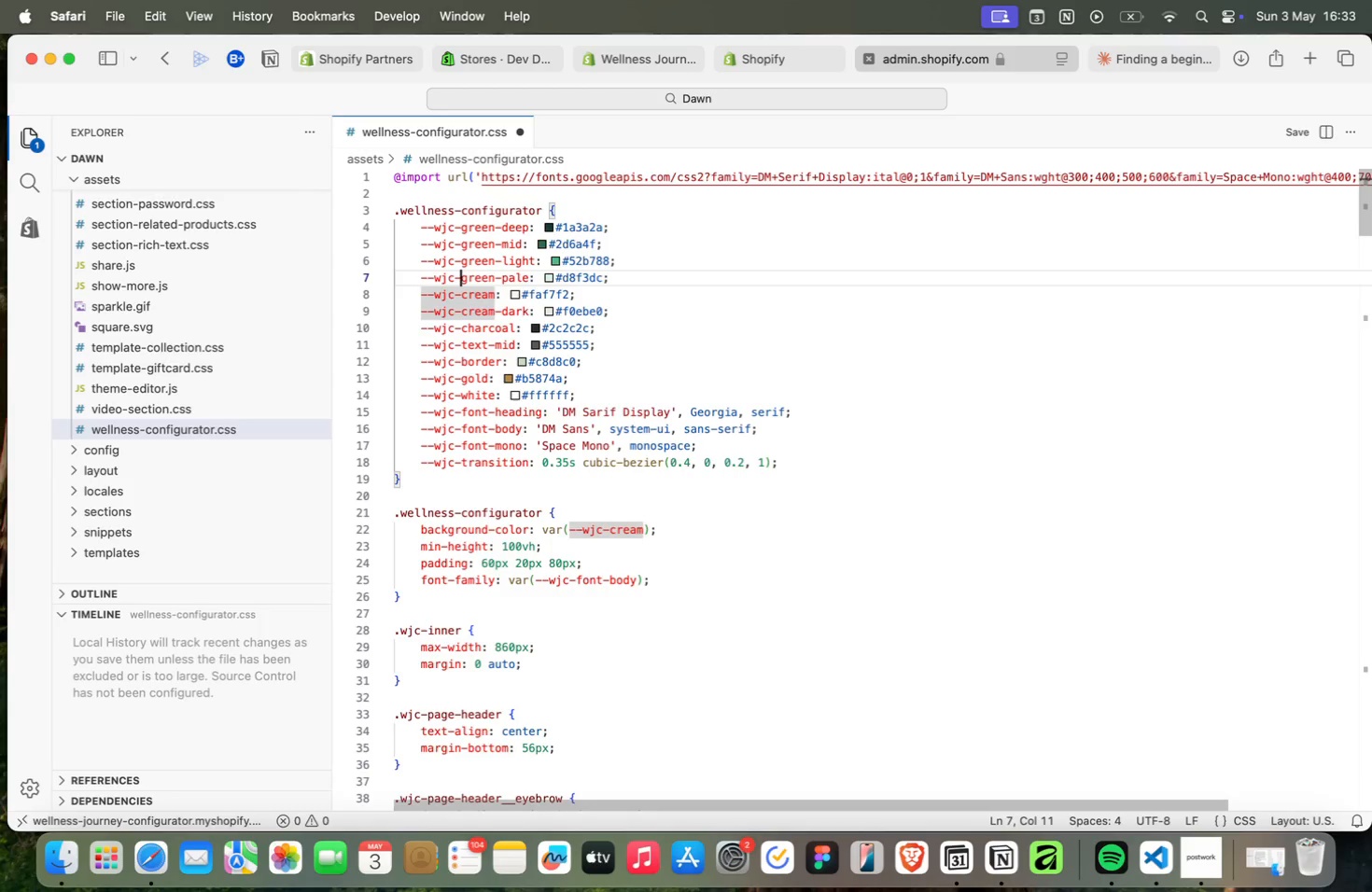 
key(ArrowUp)
 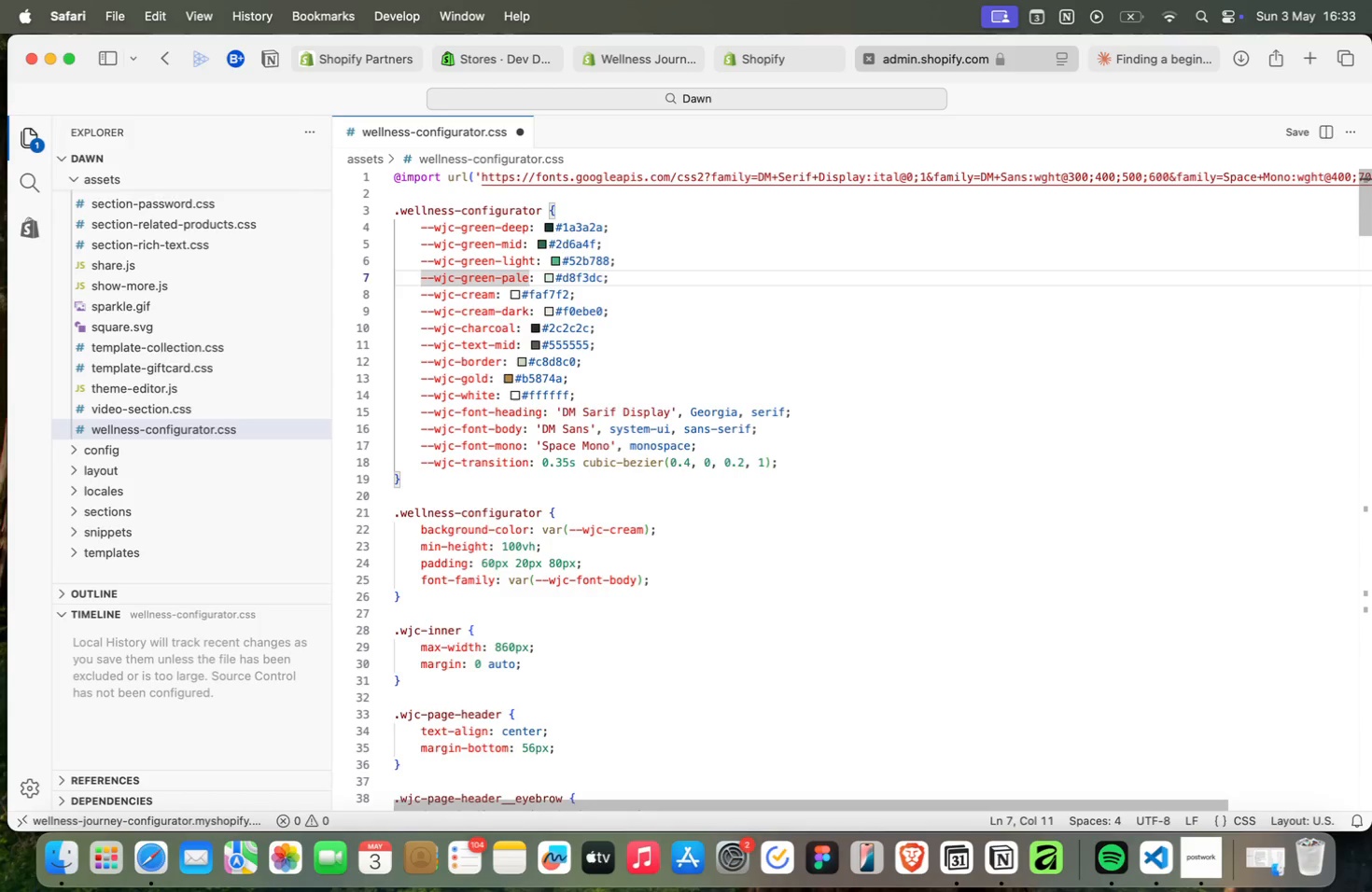 
key(ArrowDown)
 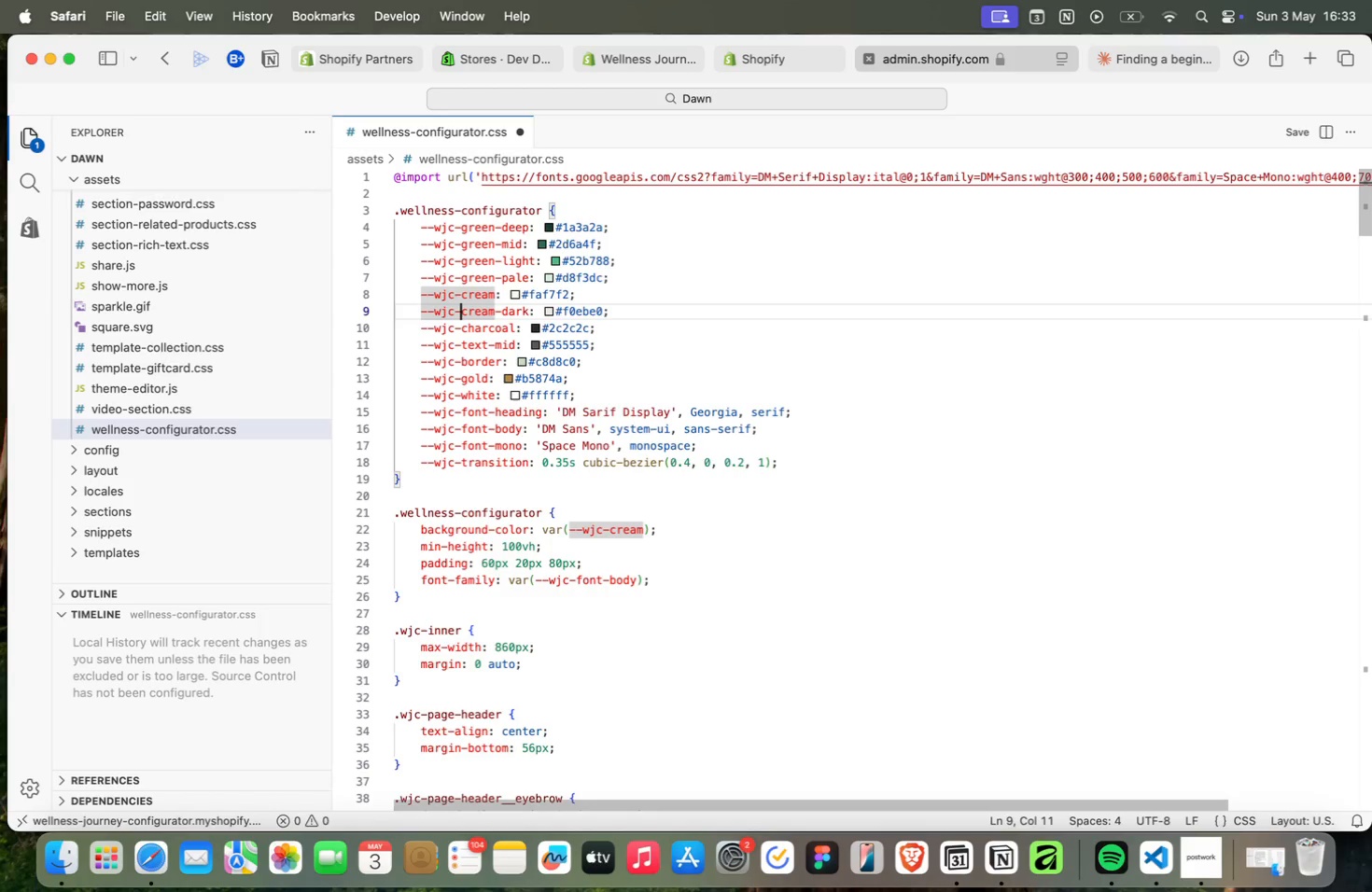 
key(ArrowDown)
 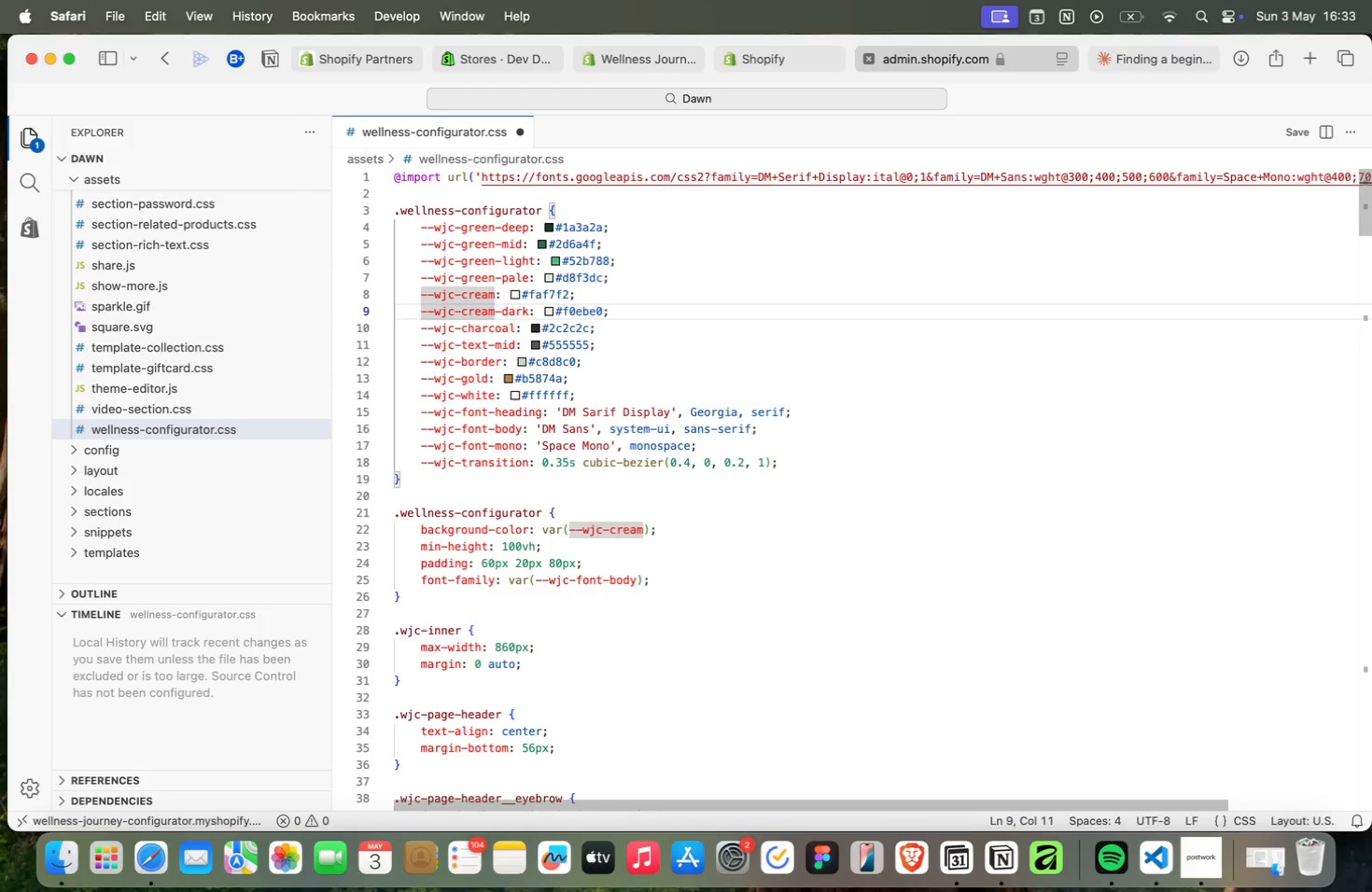 
key(ArrowDown)
 